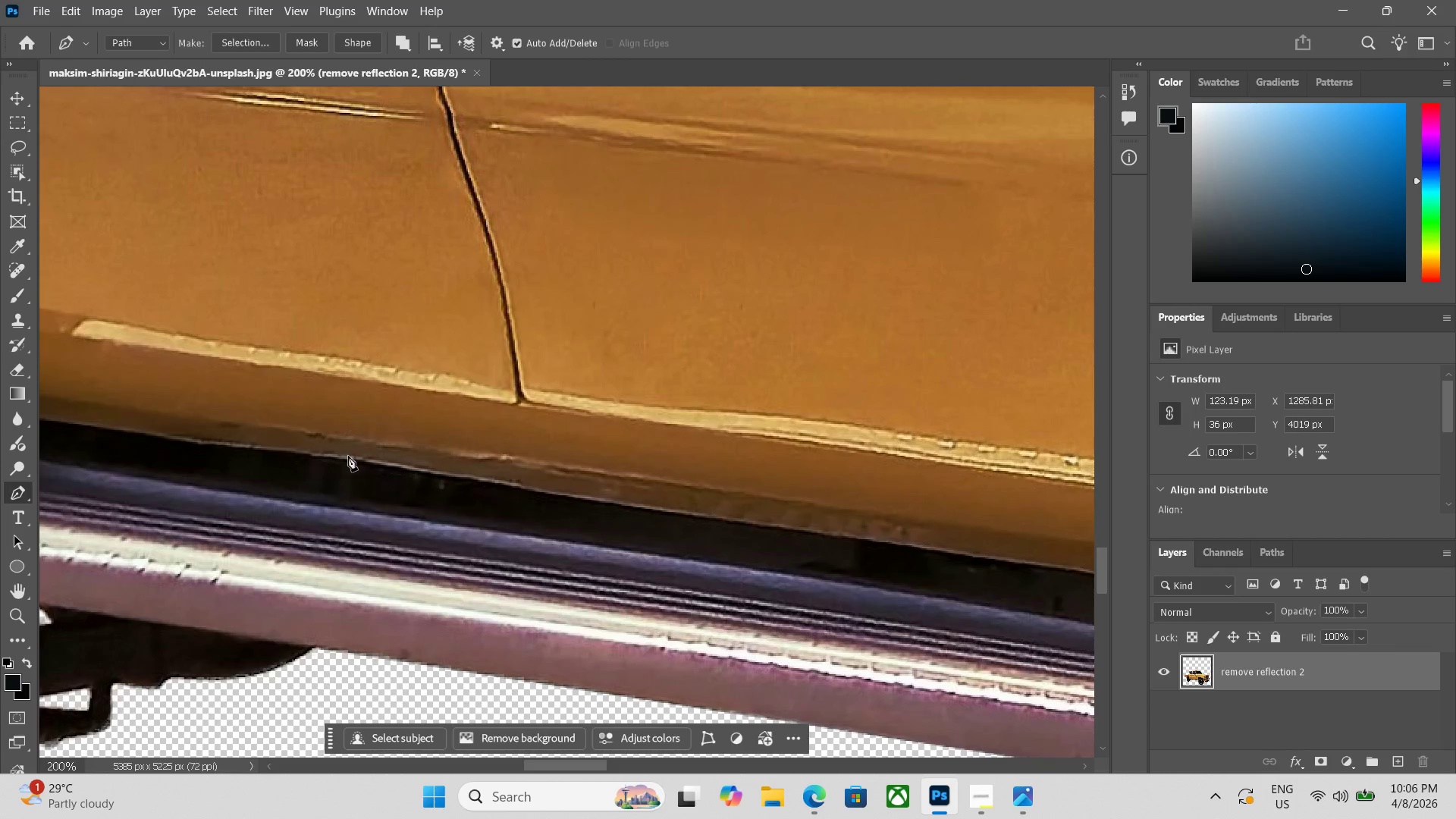 
hold_key(key=Space, duration=0.66)
 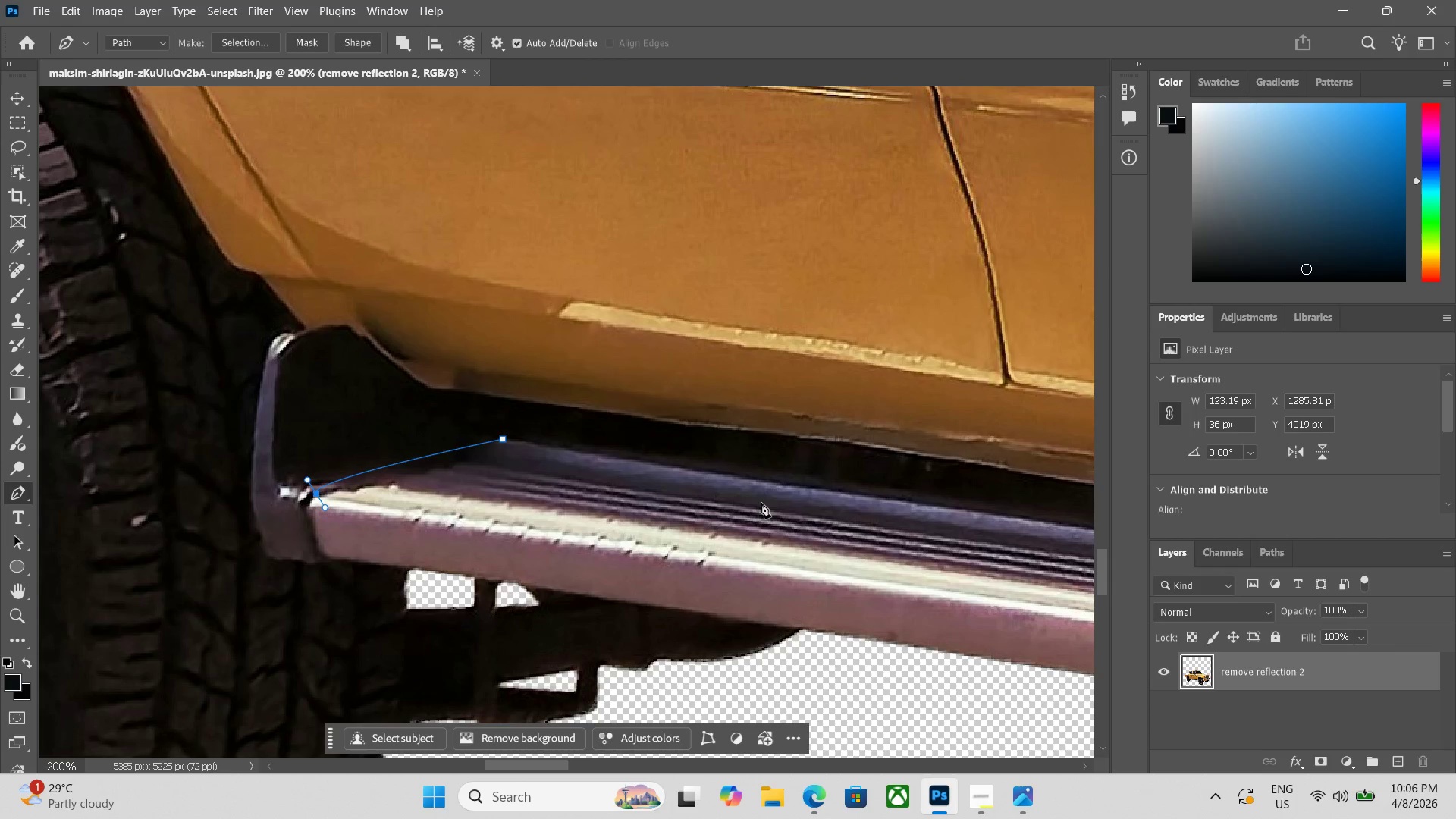 
left_click_drag(start_coordinate=[372, 460], to_coordinate=[858, 442])
 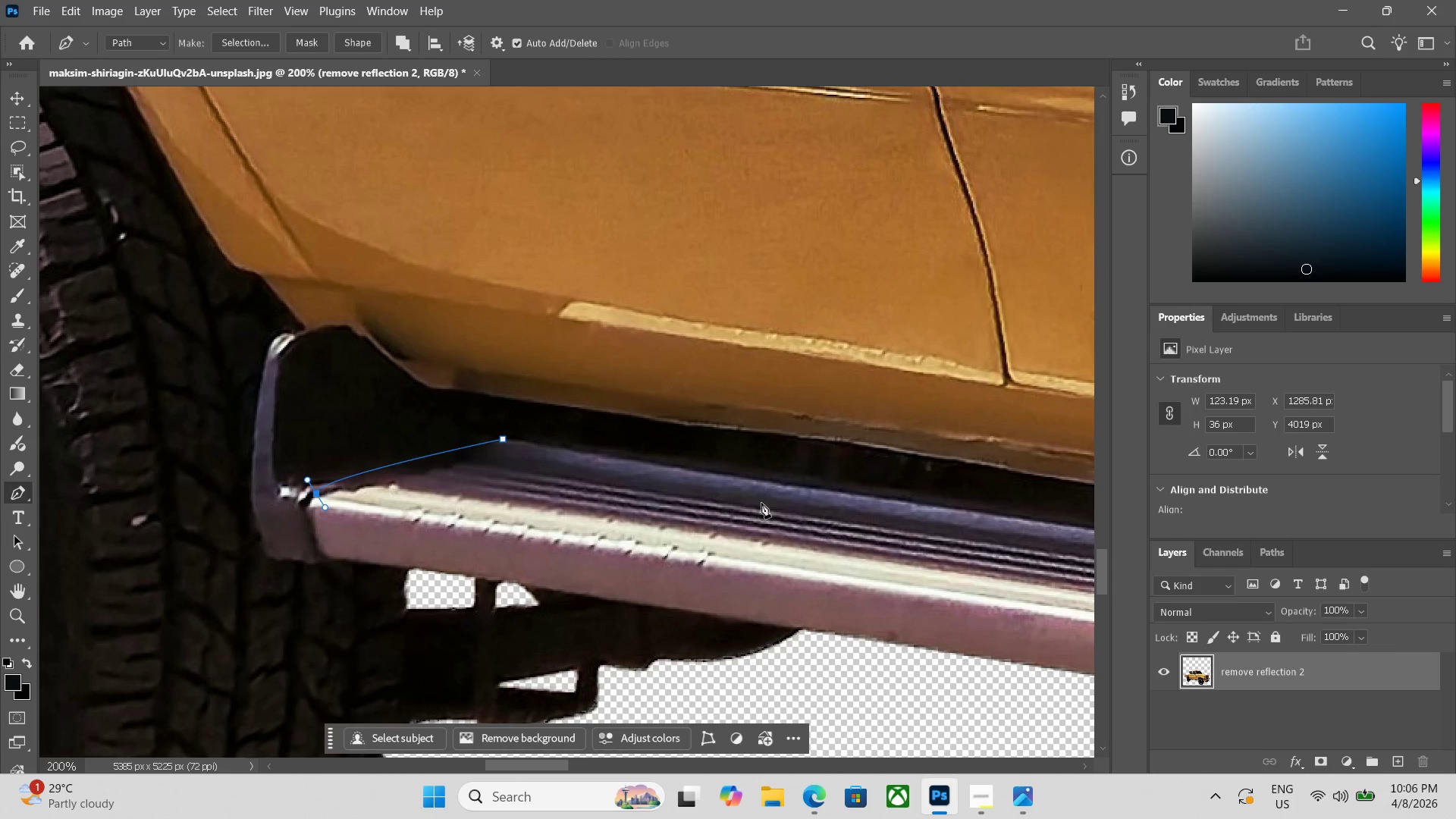 
hold_key(key=Space, duration=6.59)
 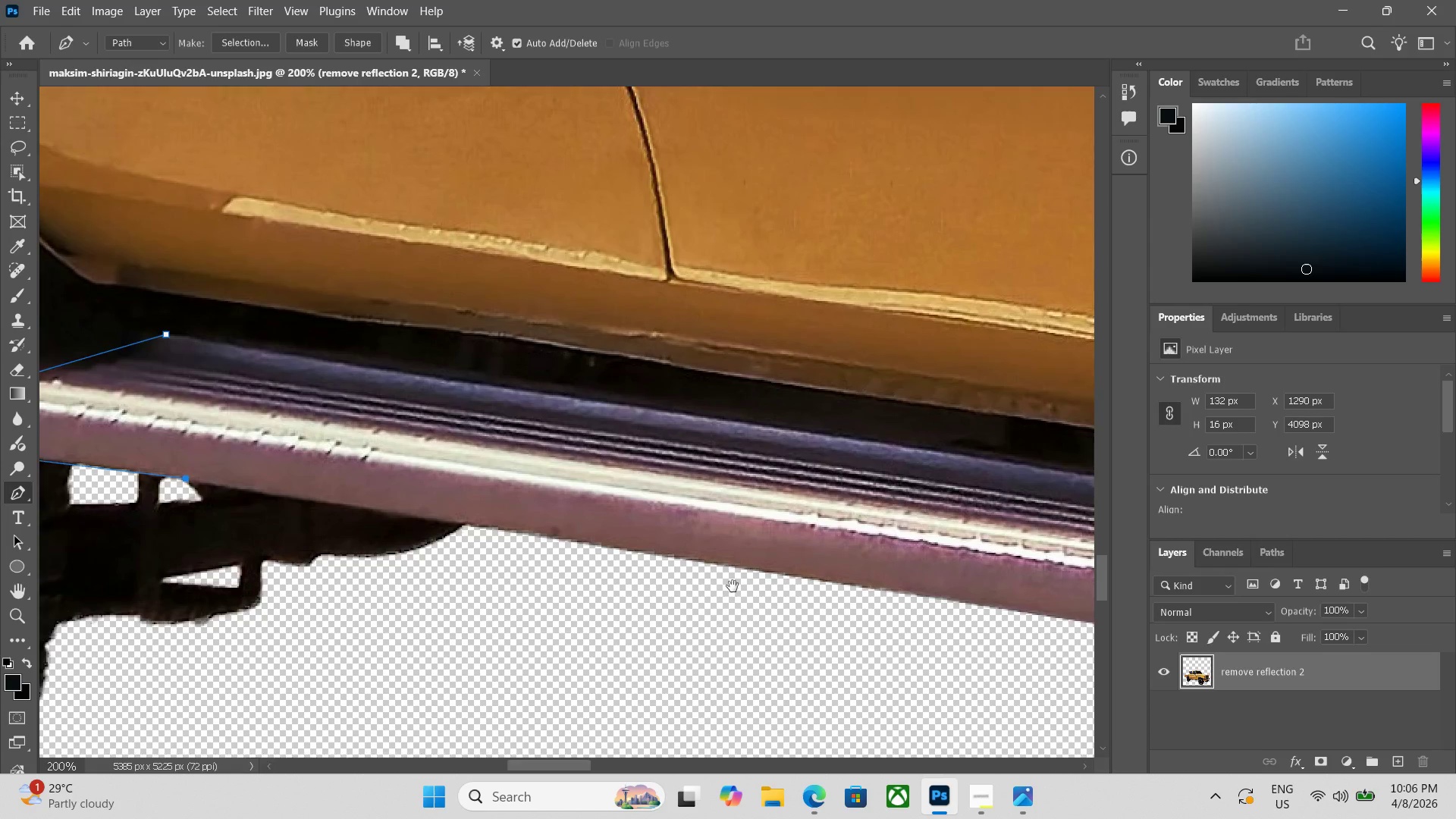 
key(Control+Z)
 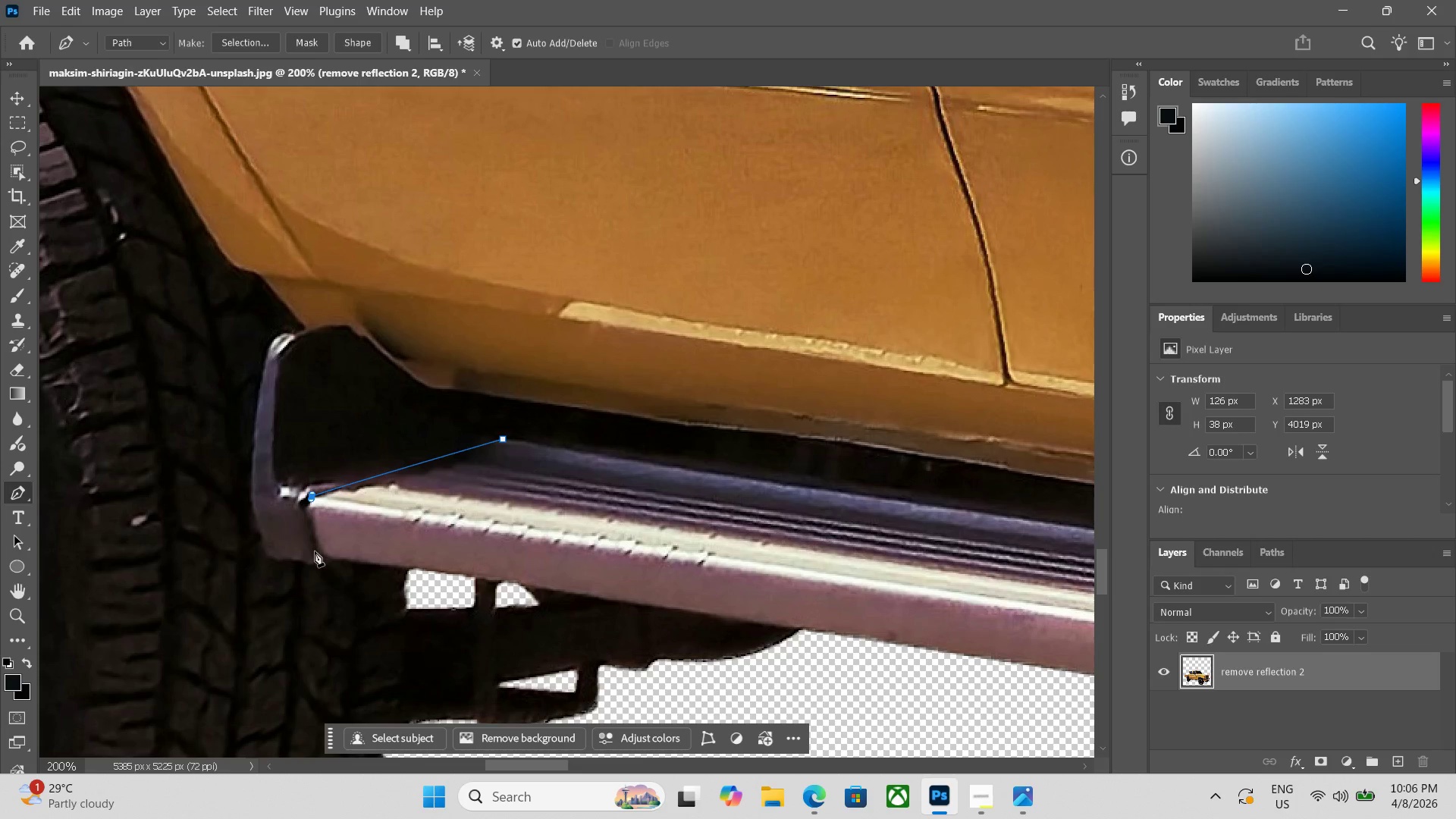 
left_click([323, 558])
 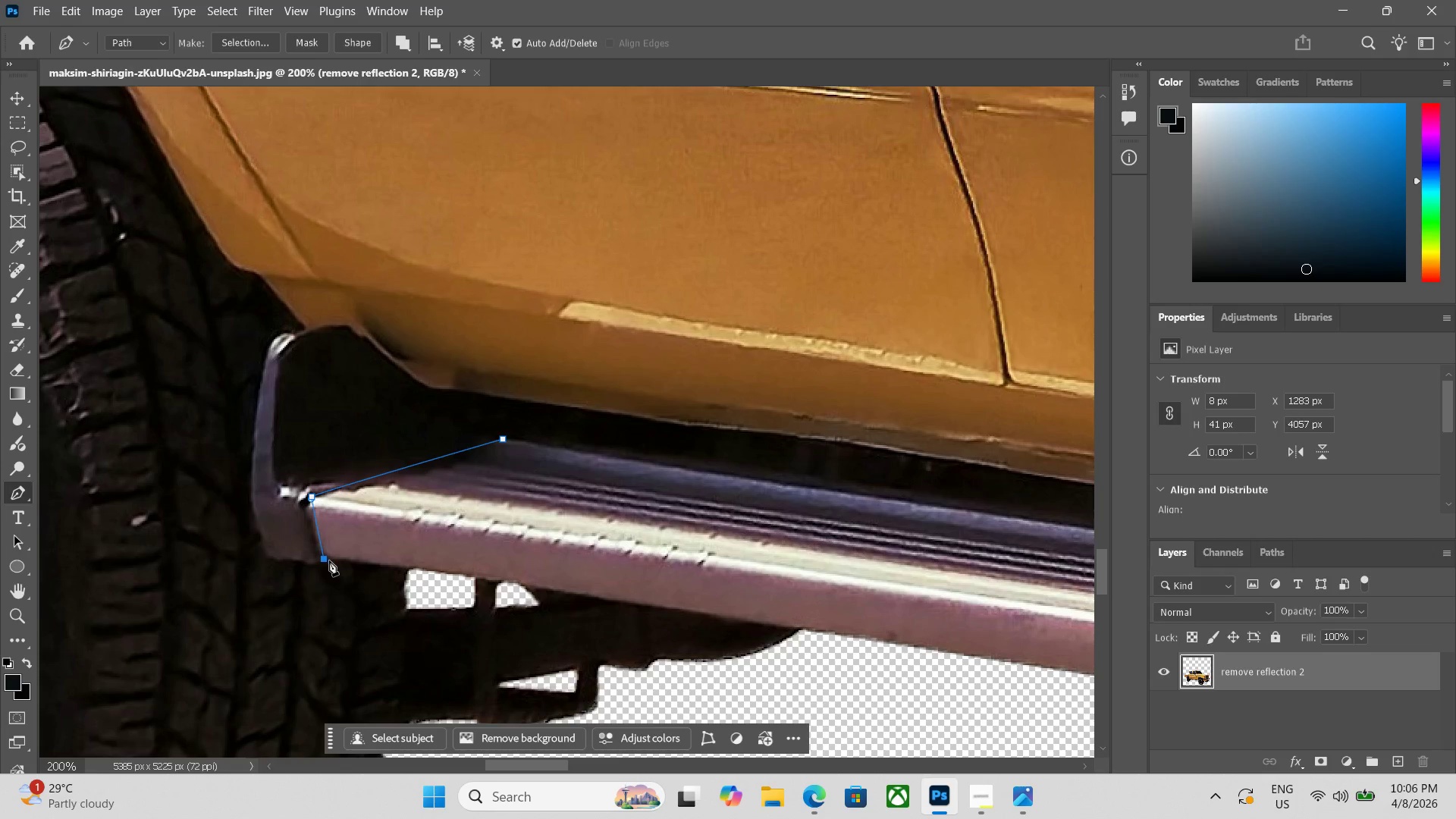 
key(Control+Z)
 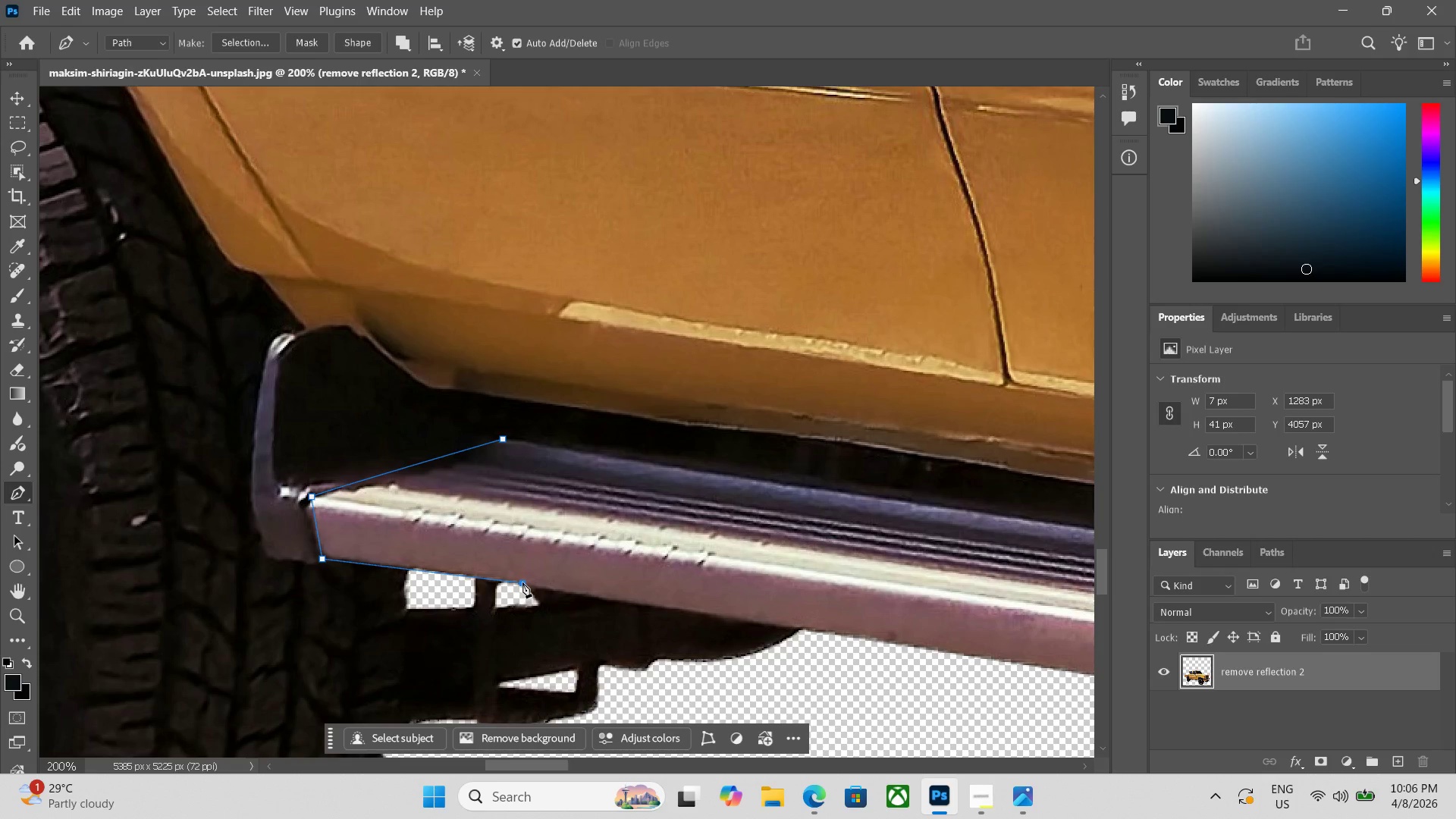 
hold_key(key=Space, duration=0.36)
 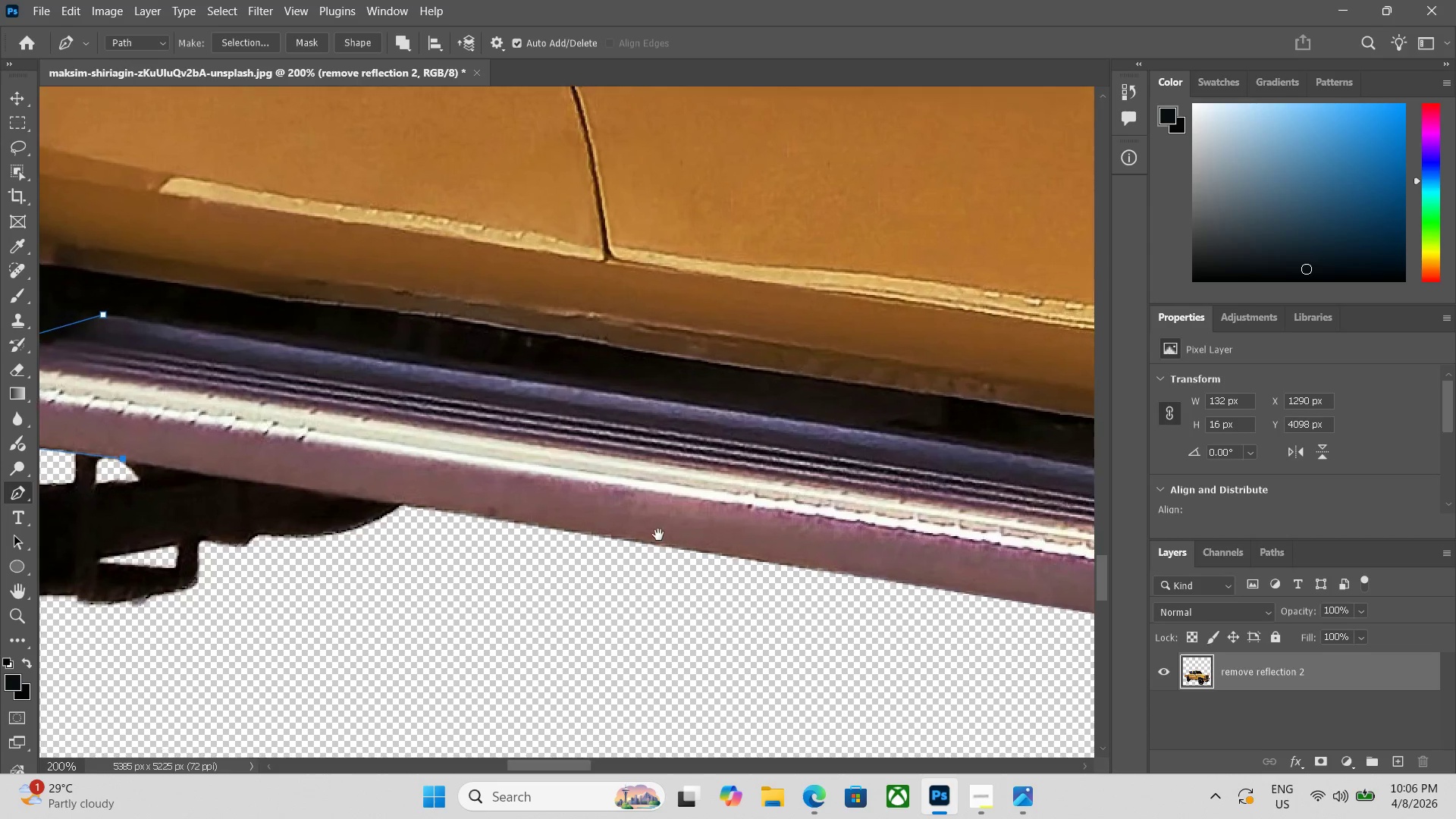 
left_click_drag(start_coordinate=[993, 727], to_coordinate=[713, 640])
 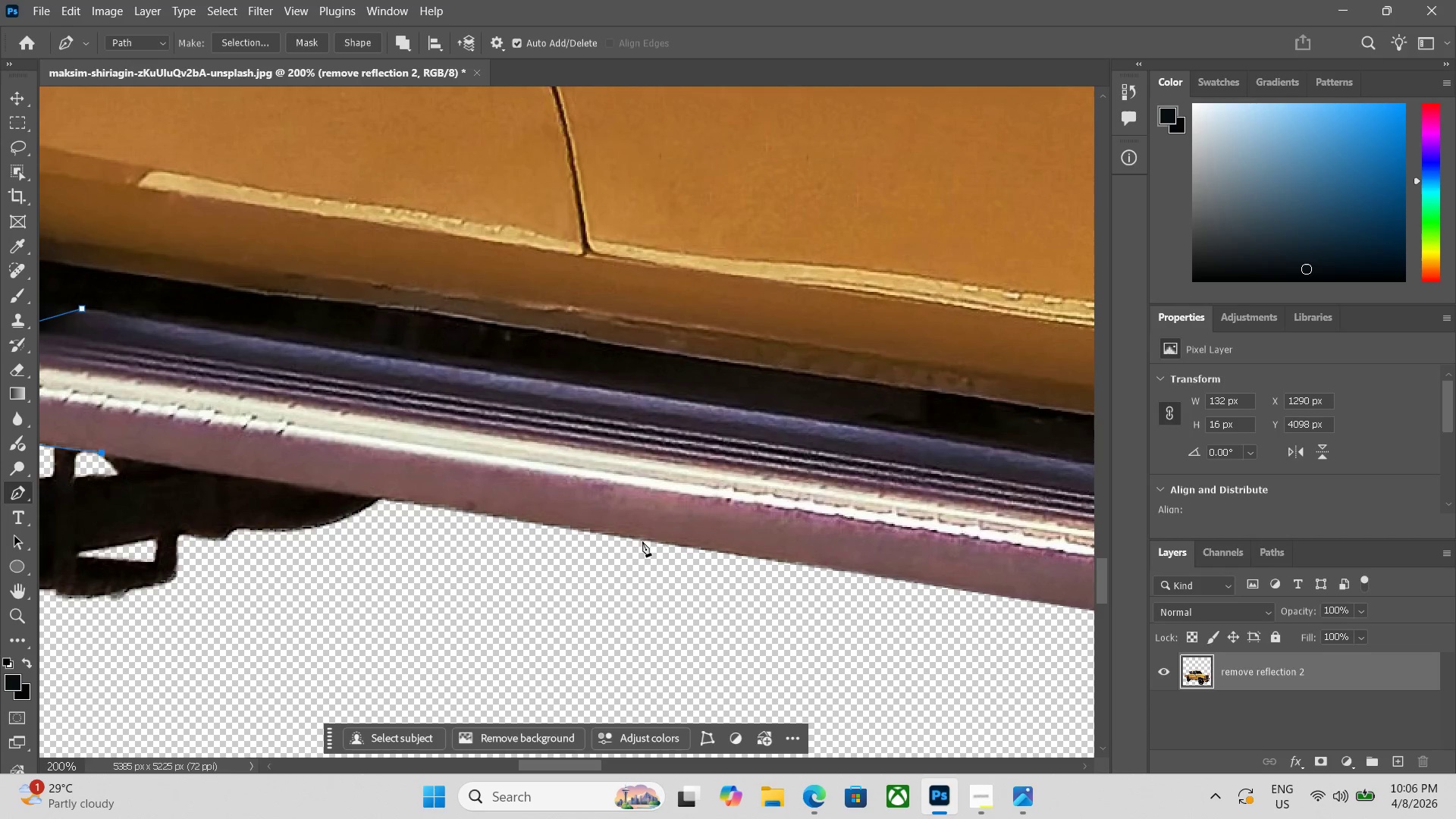 
left_click([643, 540])
 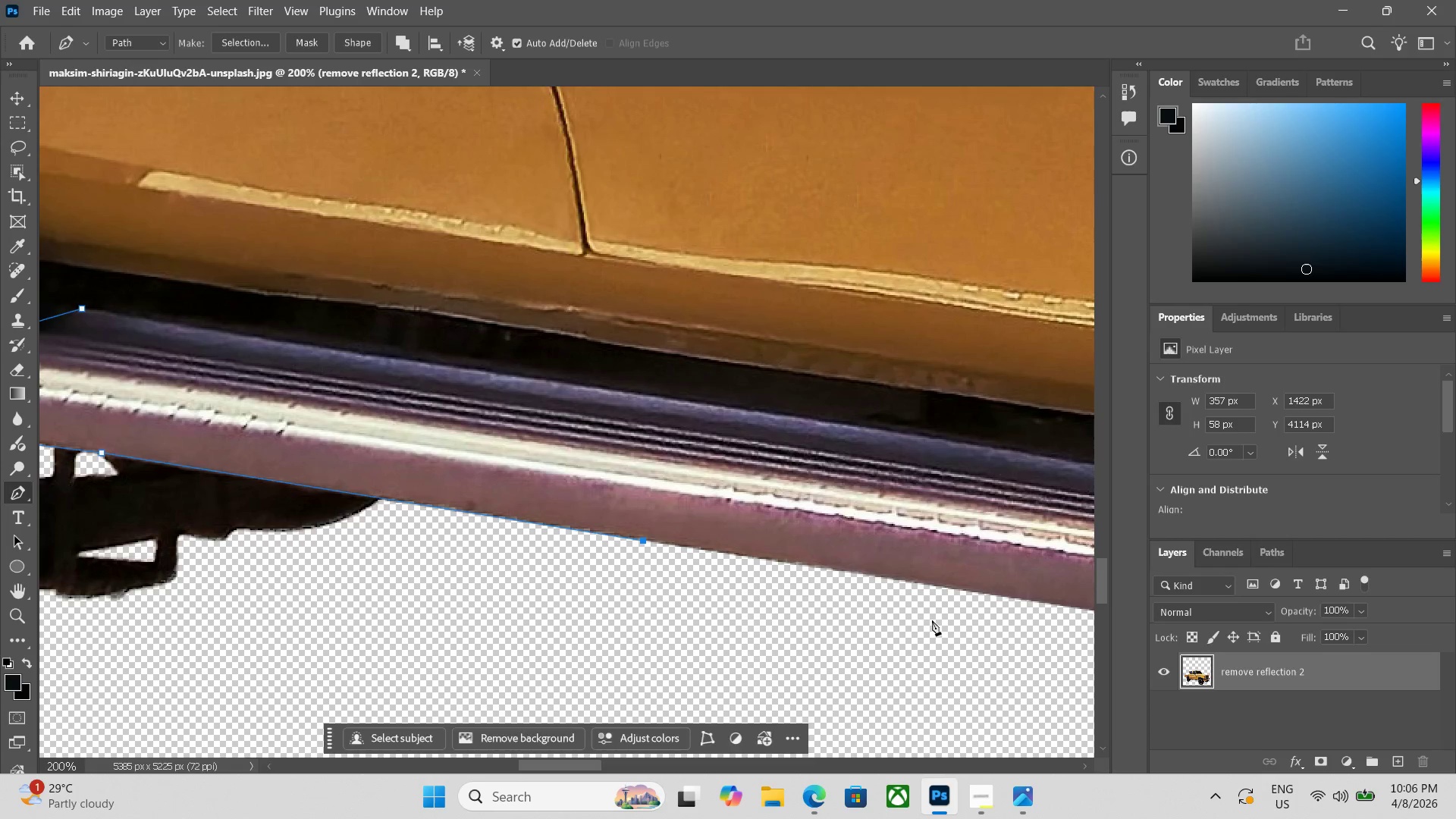 
left_click_drag(start_coordinate=[934, 622], to_coordinate=[695, 585])
 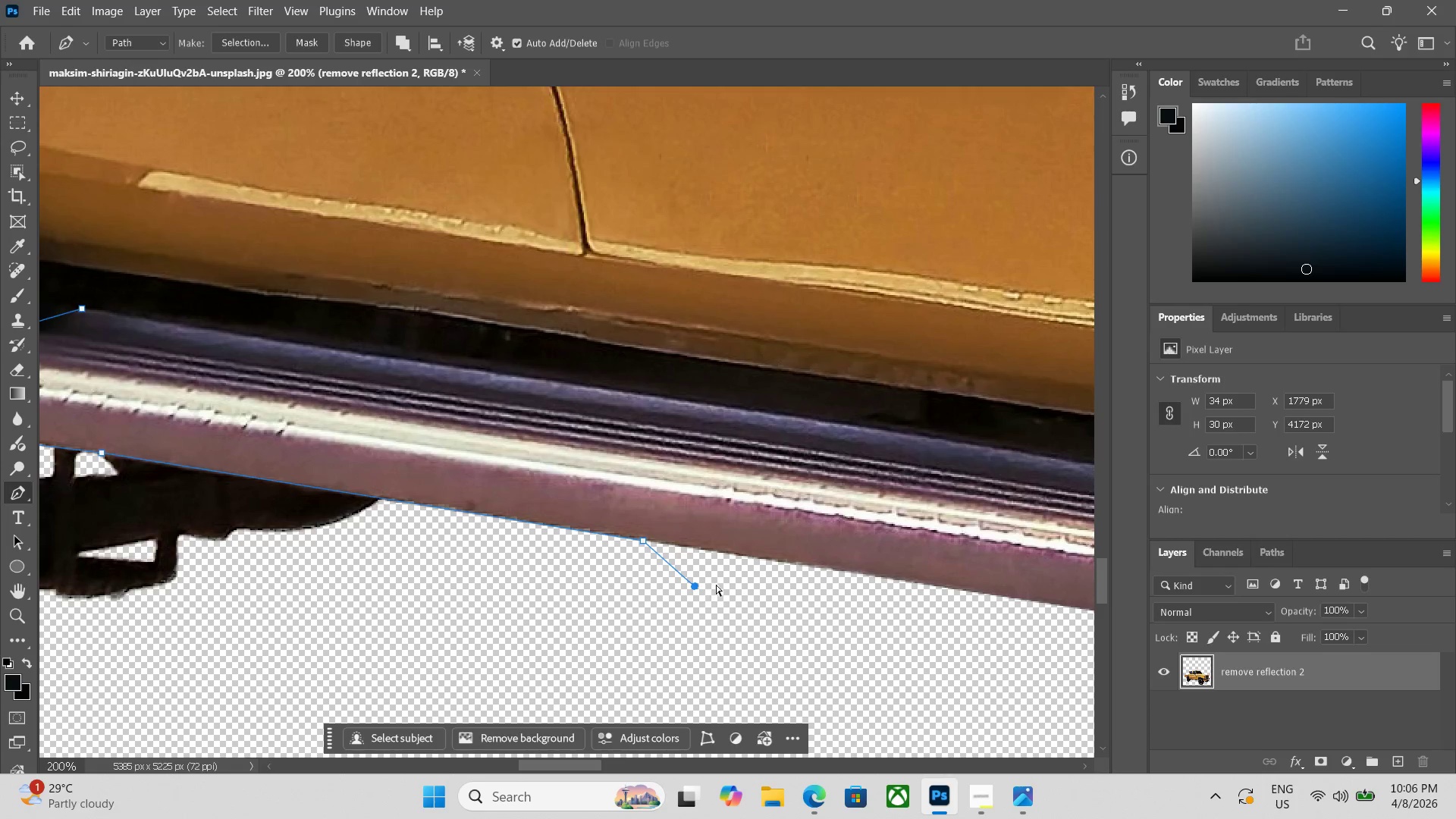 
hold_key(key=Space, duration=0.61)
 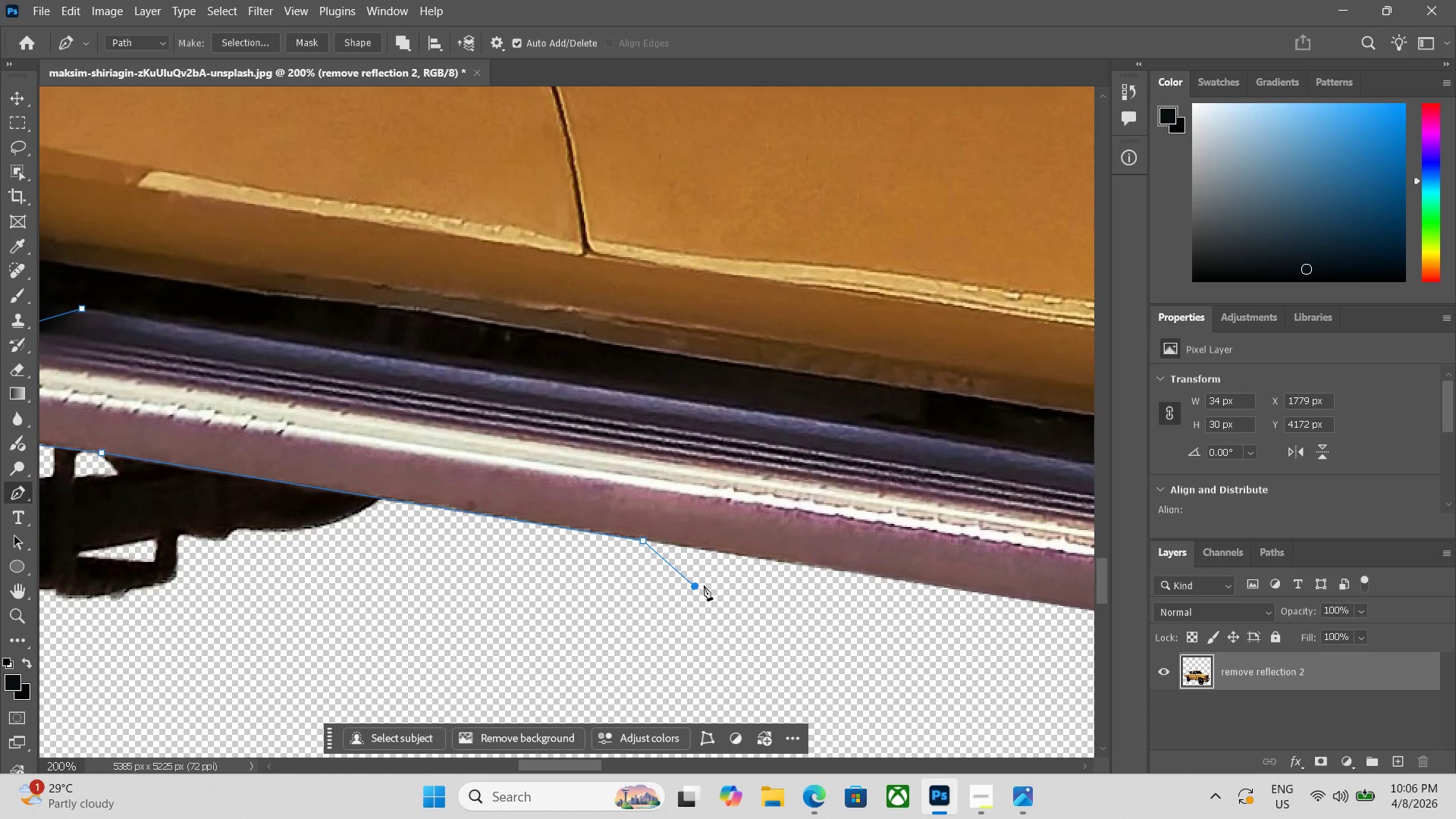 
key(Control+Z)
 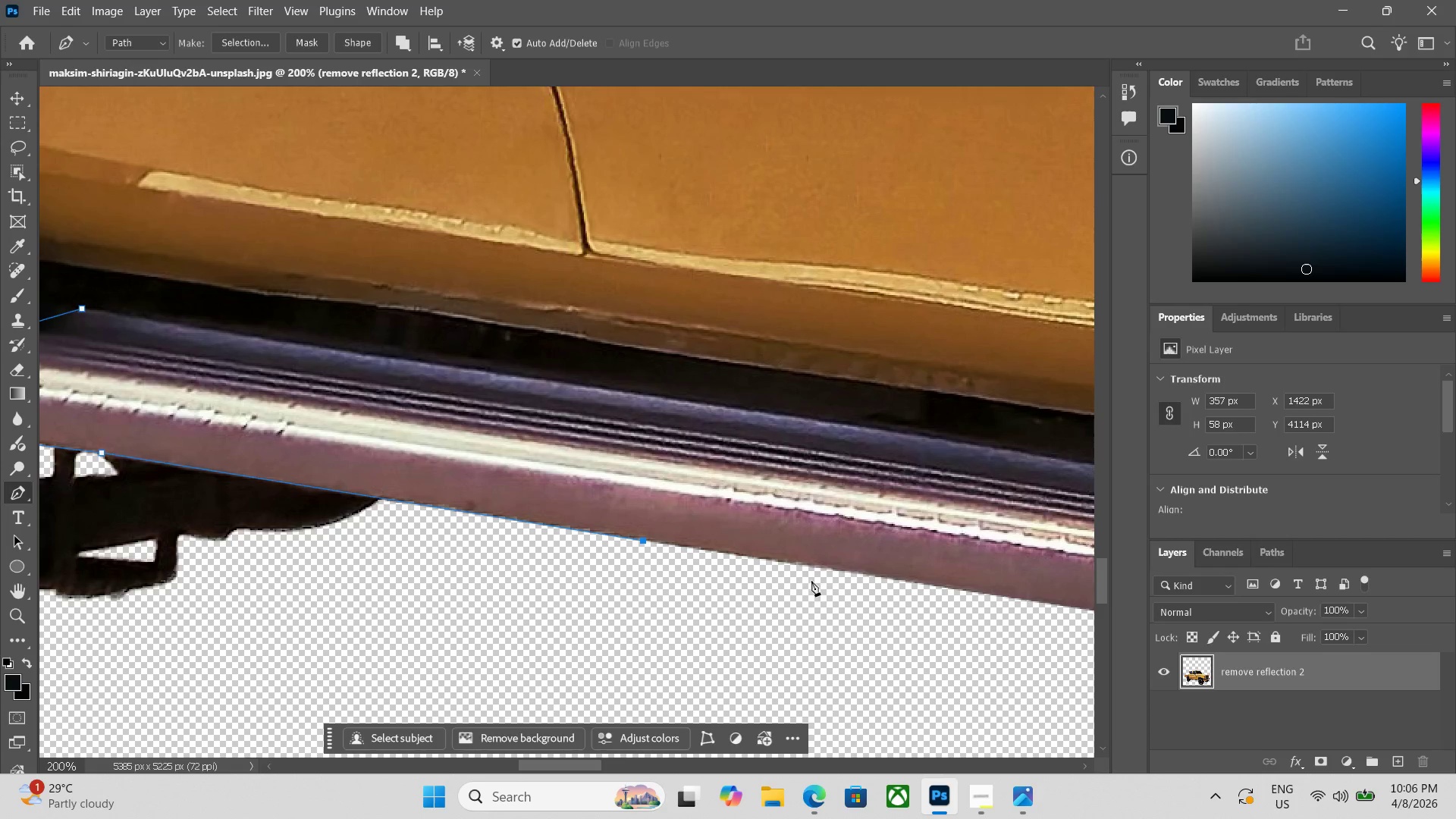 
hold_key(key=Space, duration=0.66)
 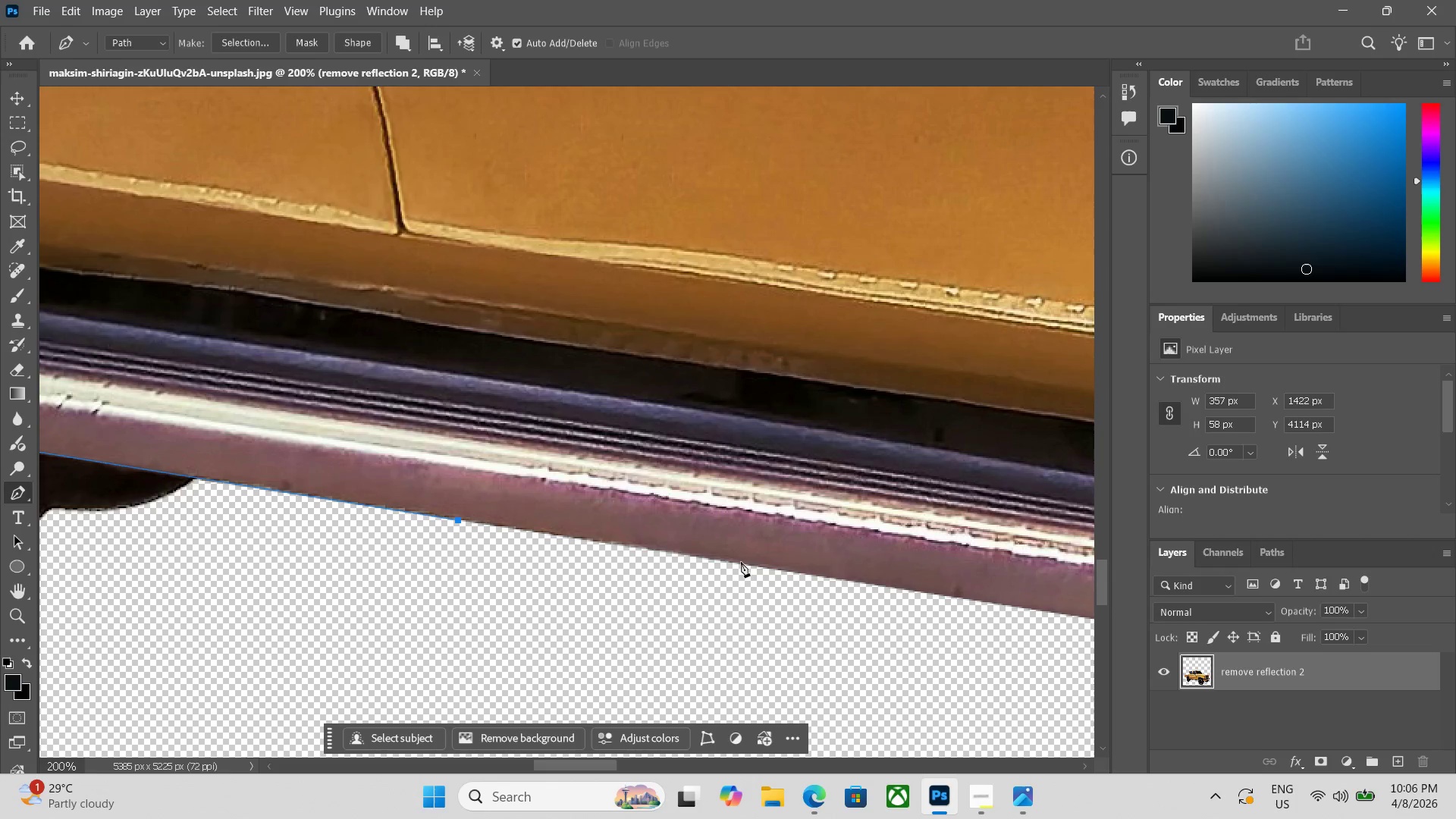 
left_click_drag(start_coordinate=[870, 587], to_coordinate=[685, 566])
 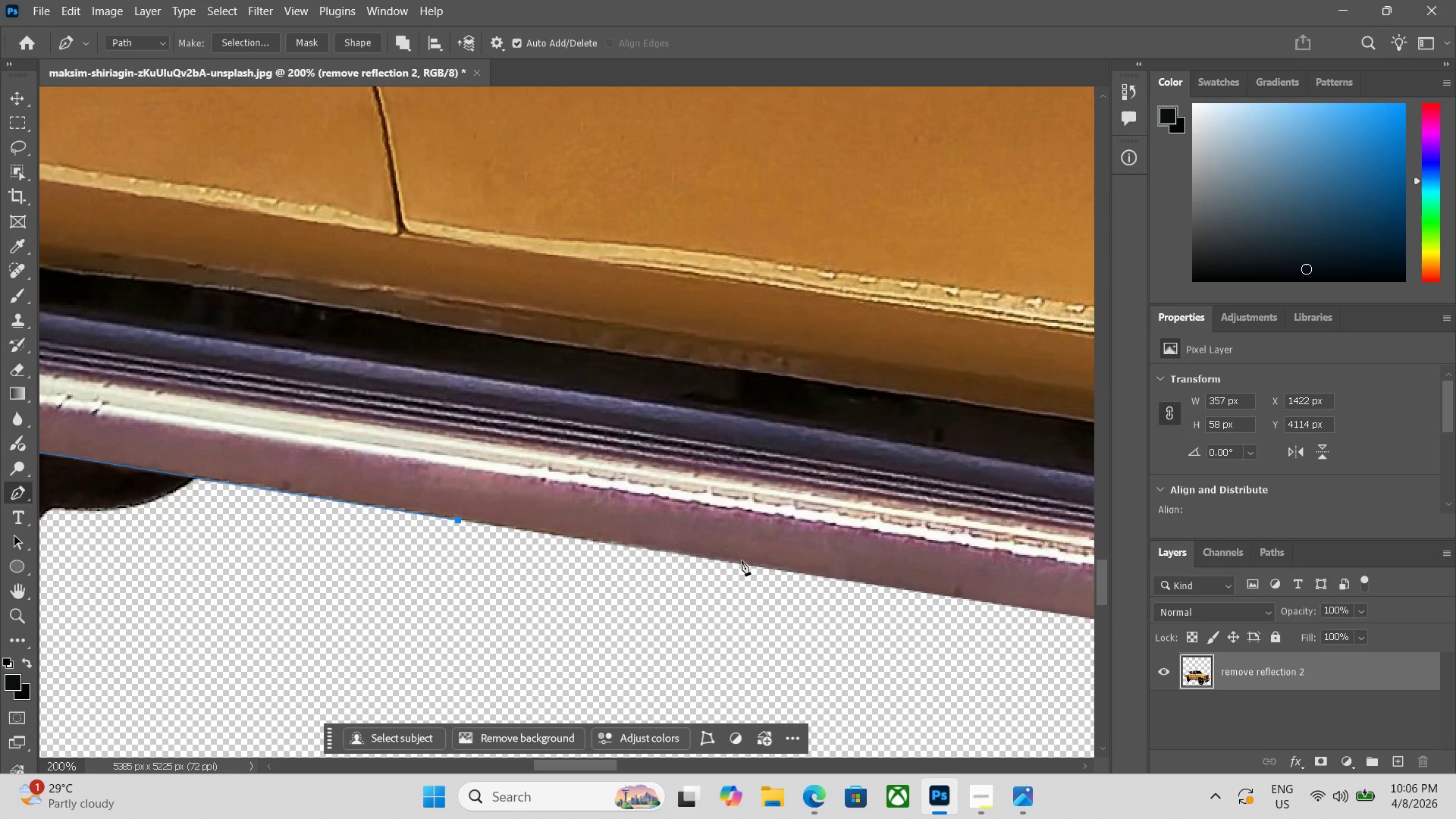 
left_click([742, 560])
 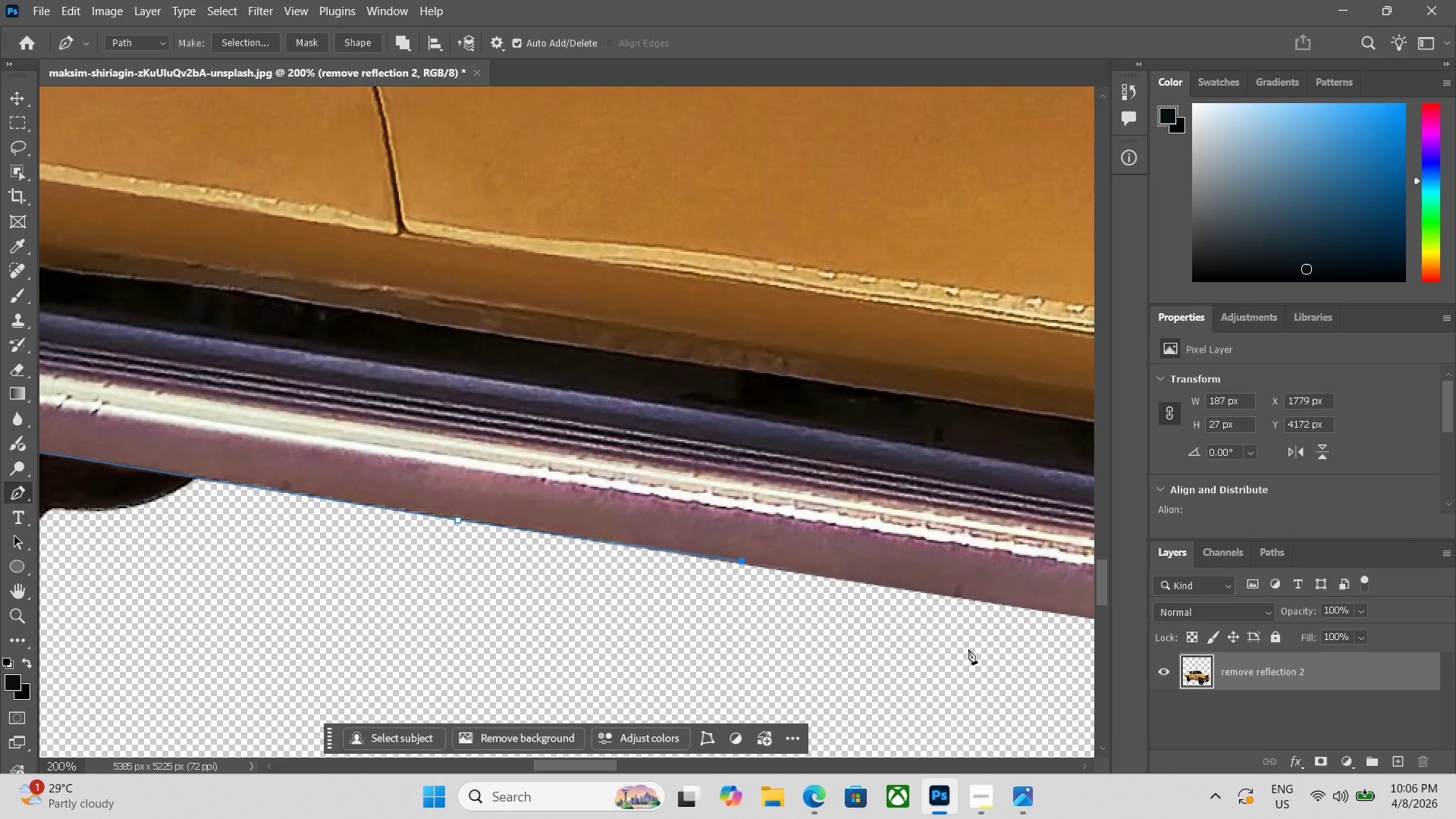 
hold_key(key=Space, duration=0.48)
 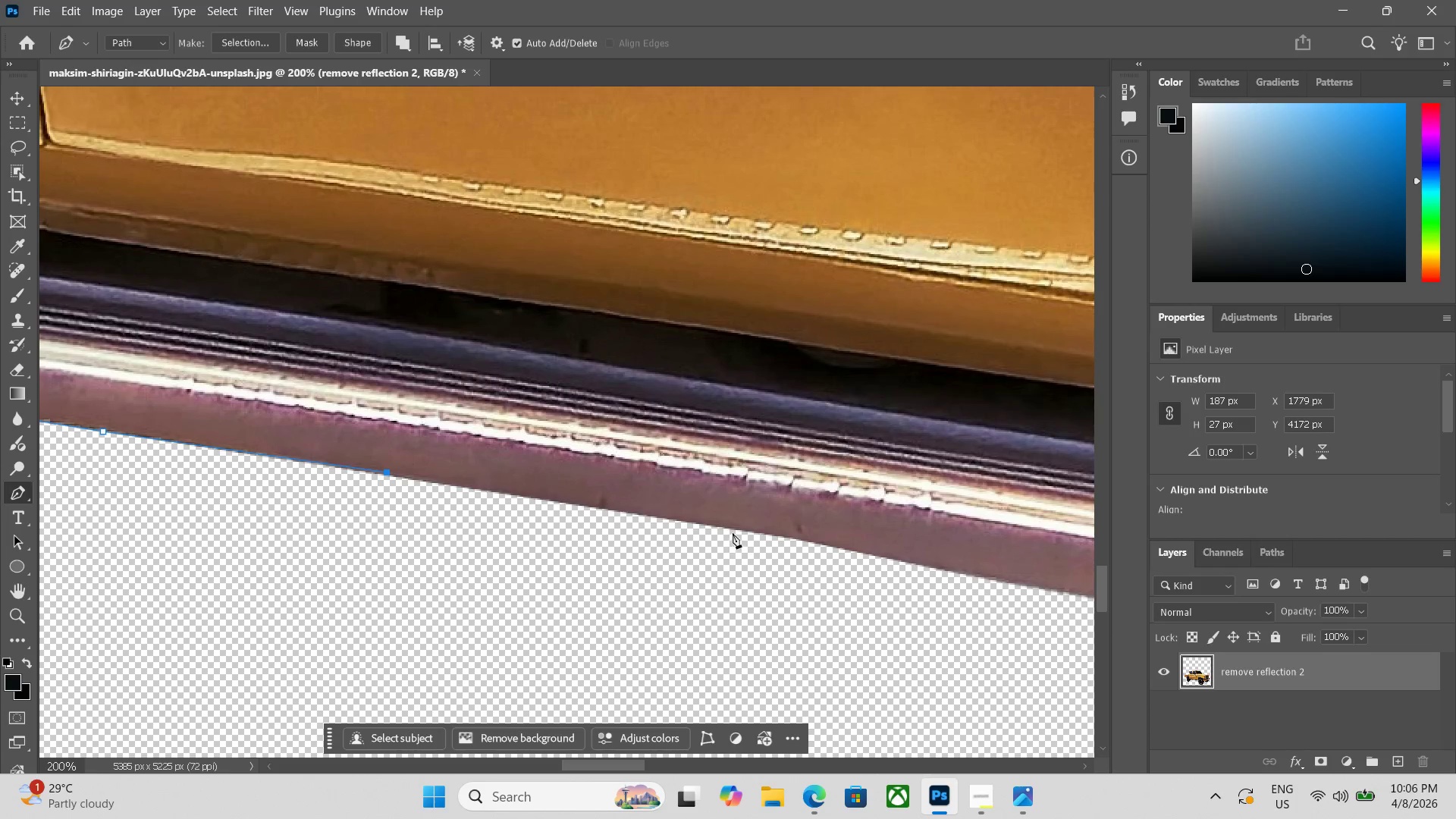 
left_click_drag(start_coordinate=[977, 661], to_coordinate=[622, 572])
 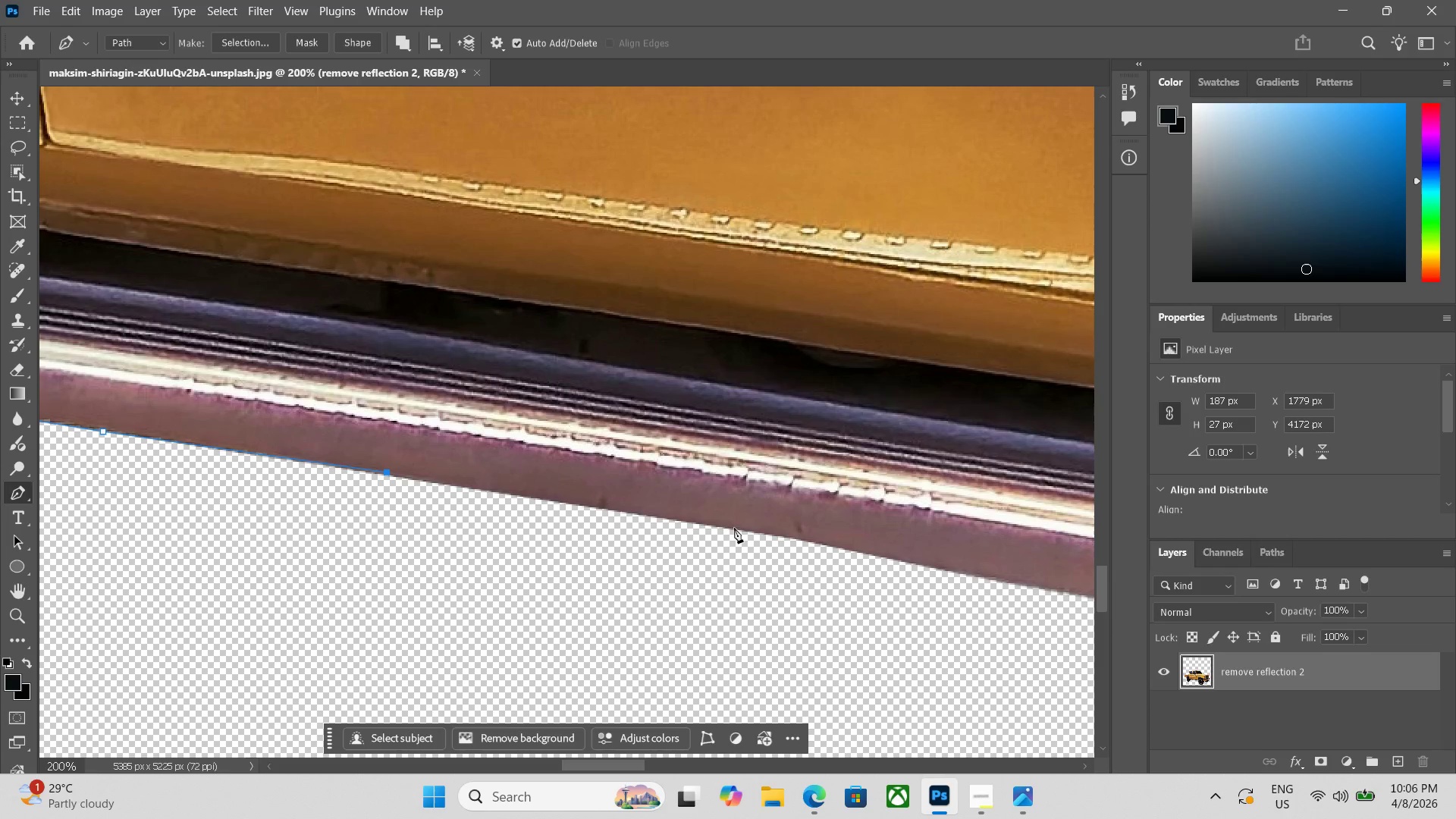 
left_click([734, 528])
 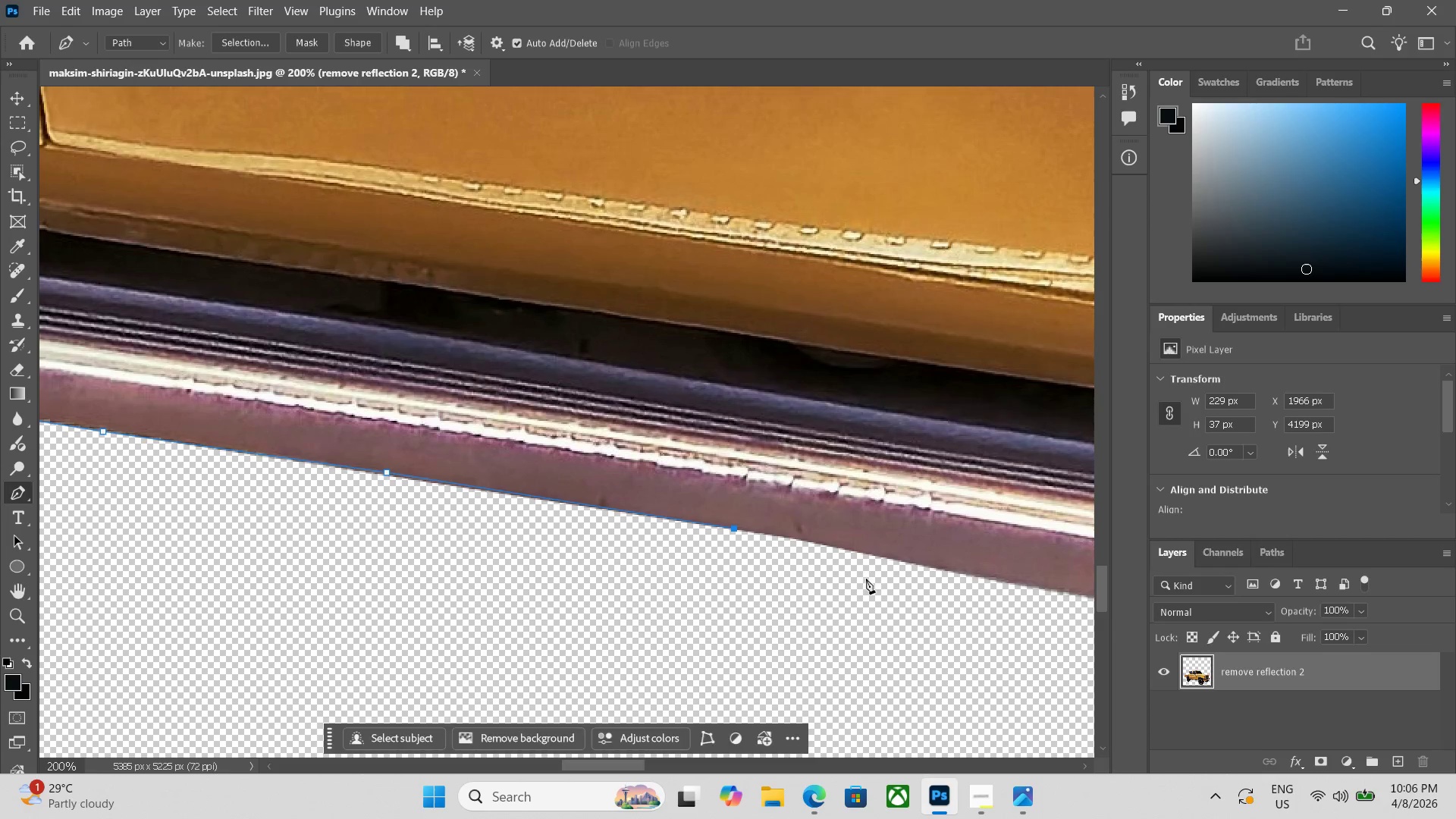 
hold_key(key=Space, duration=0.44)
 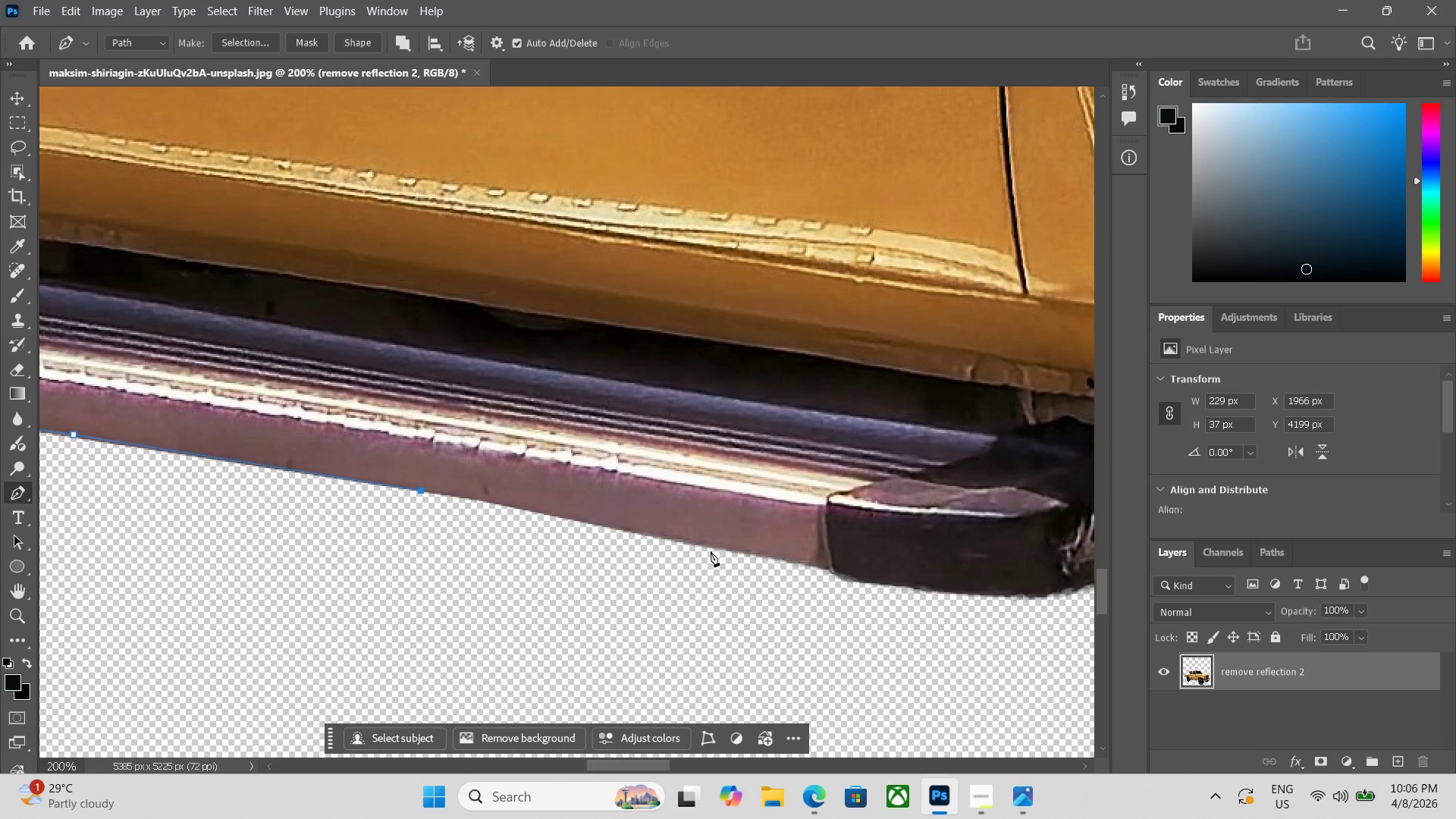 
left_click_drag(start_coordinate=[951, 628], to_coordinate=[638, 590])
 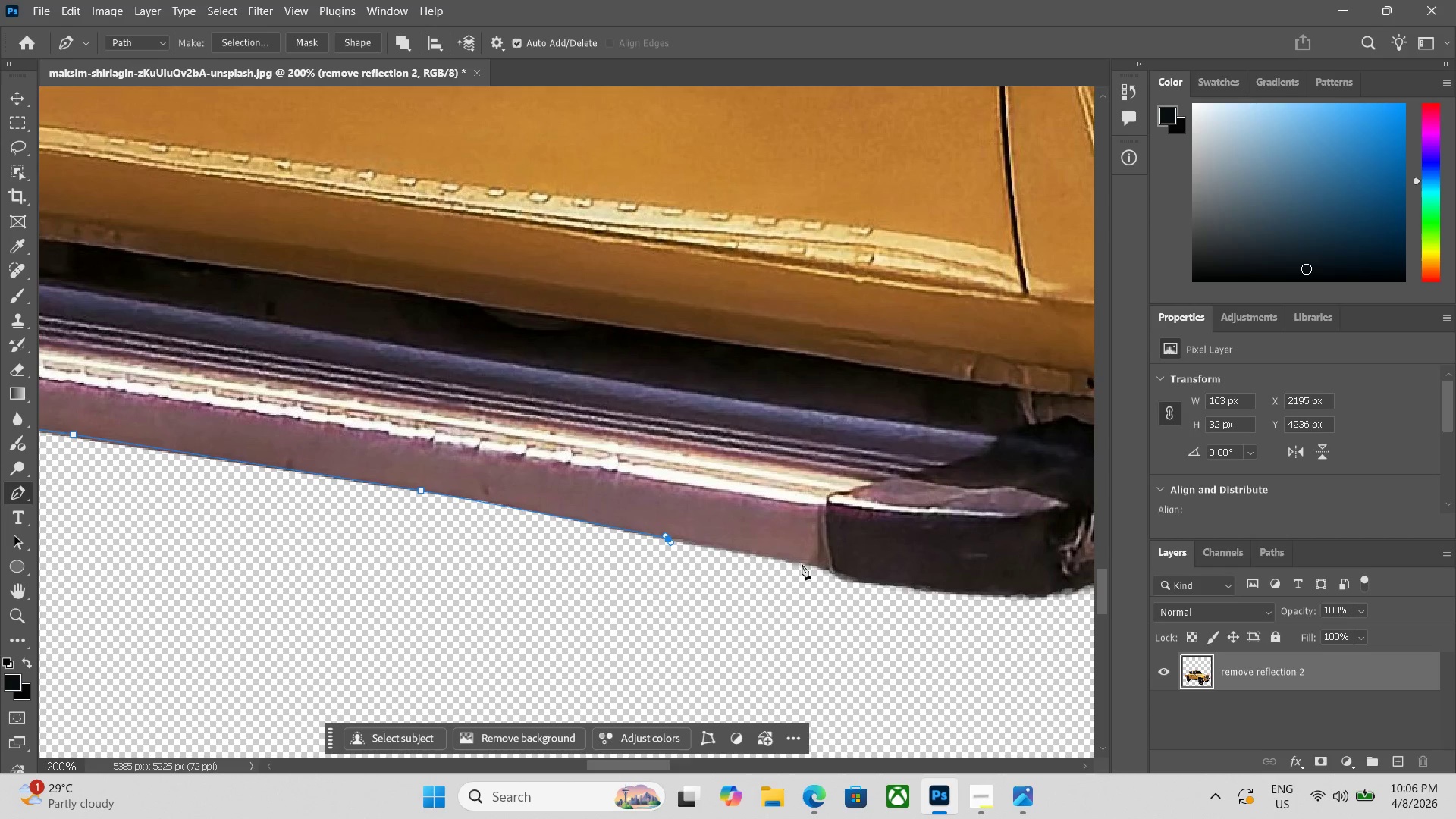 
left_click([835, 573])
 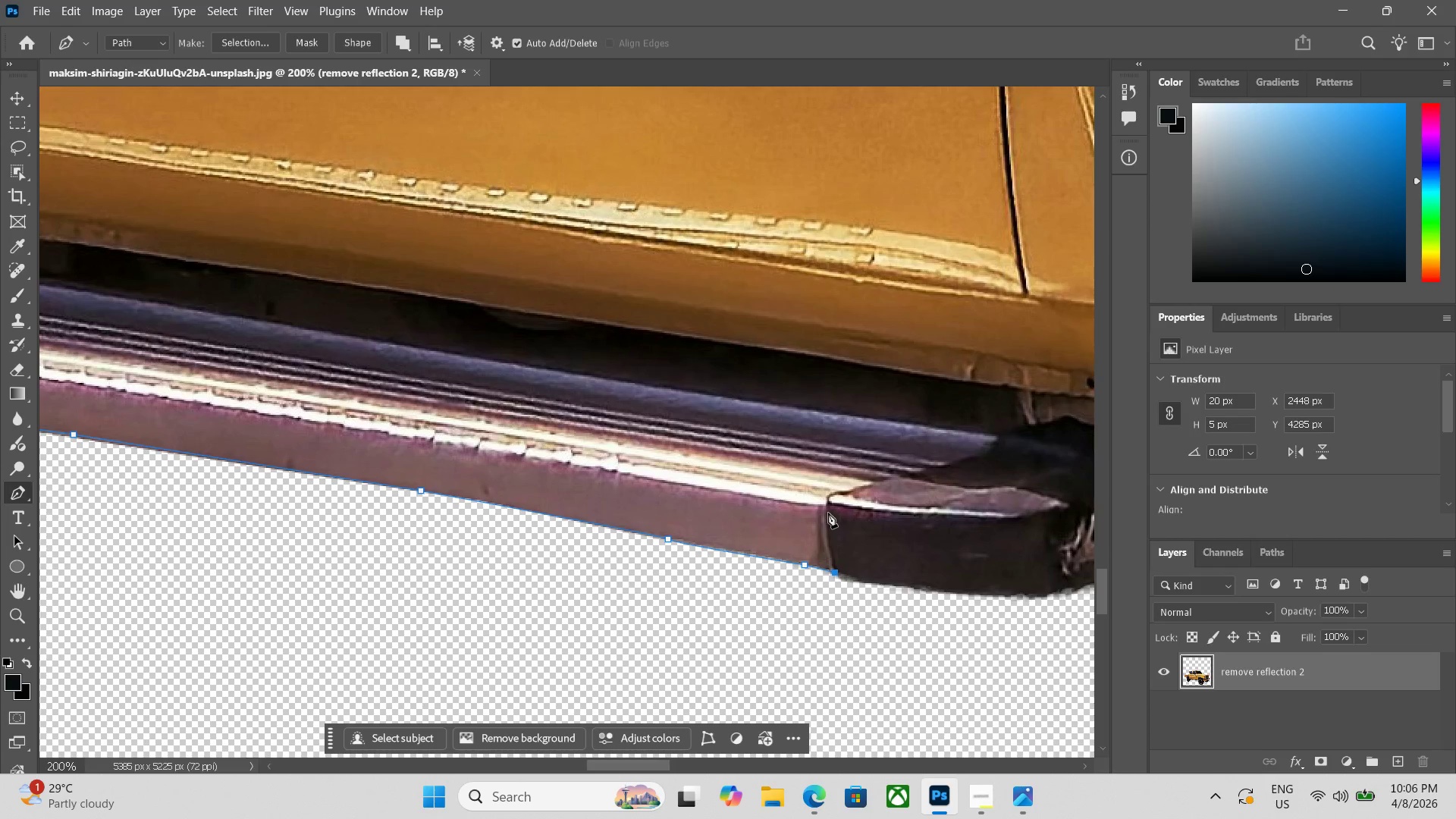 
left_click([829, 506])
 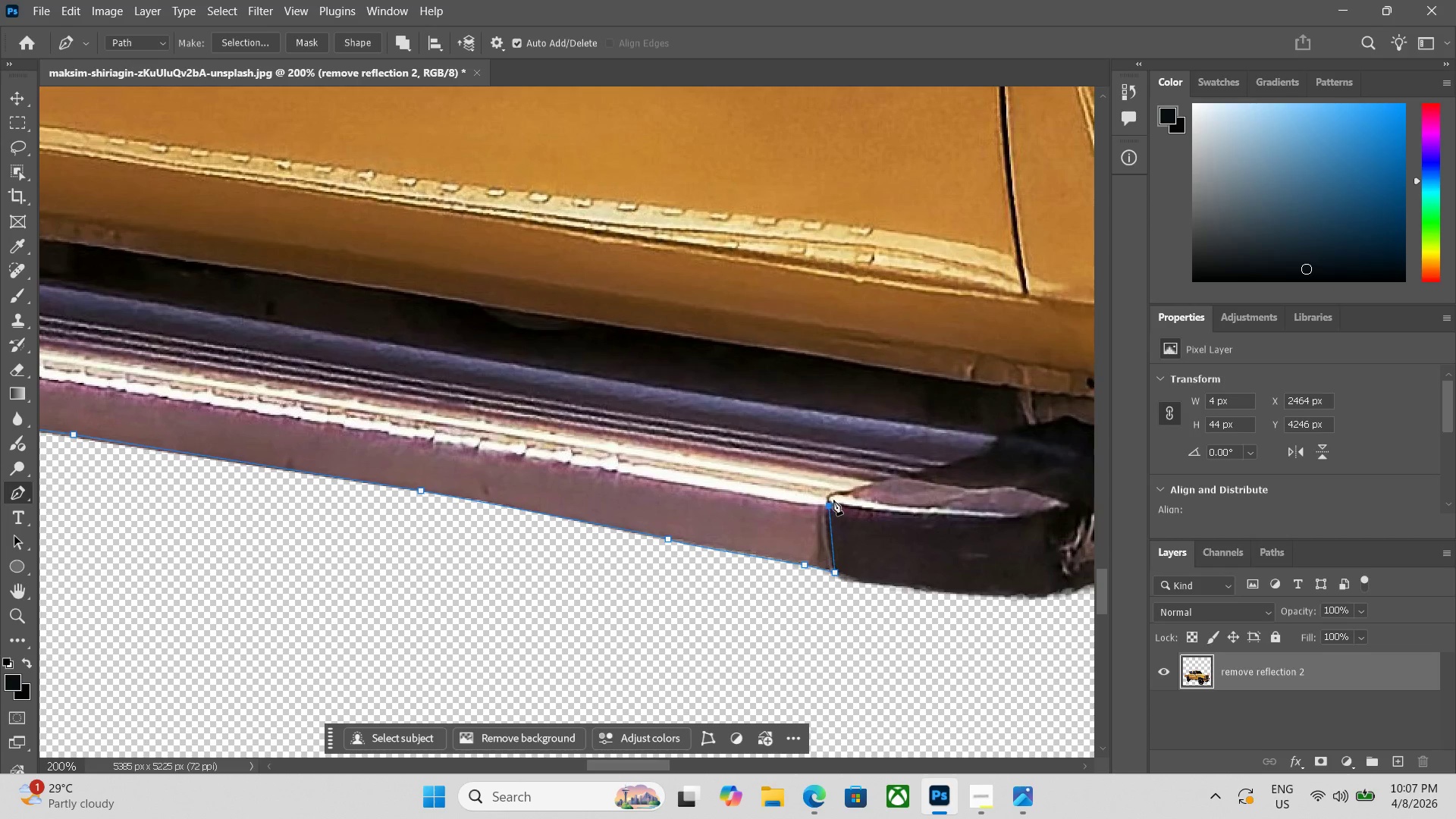 
key(Control+Z)
 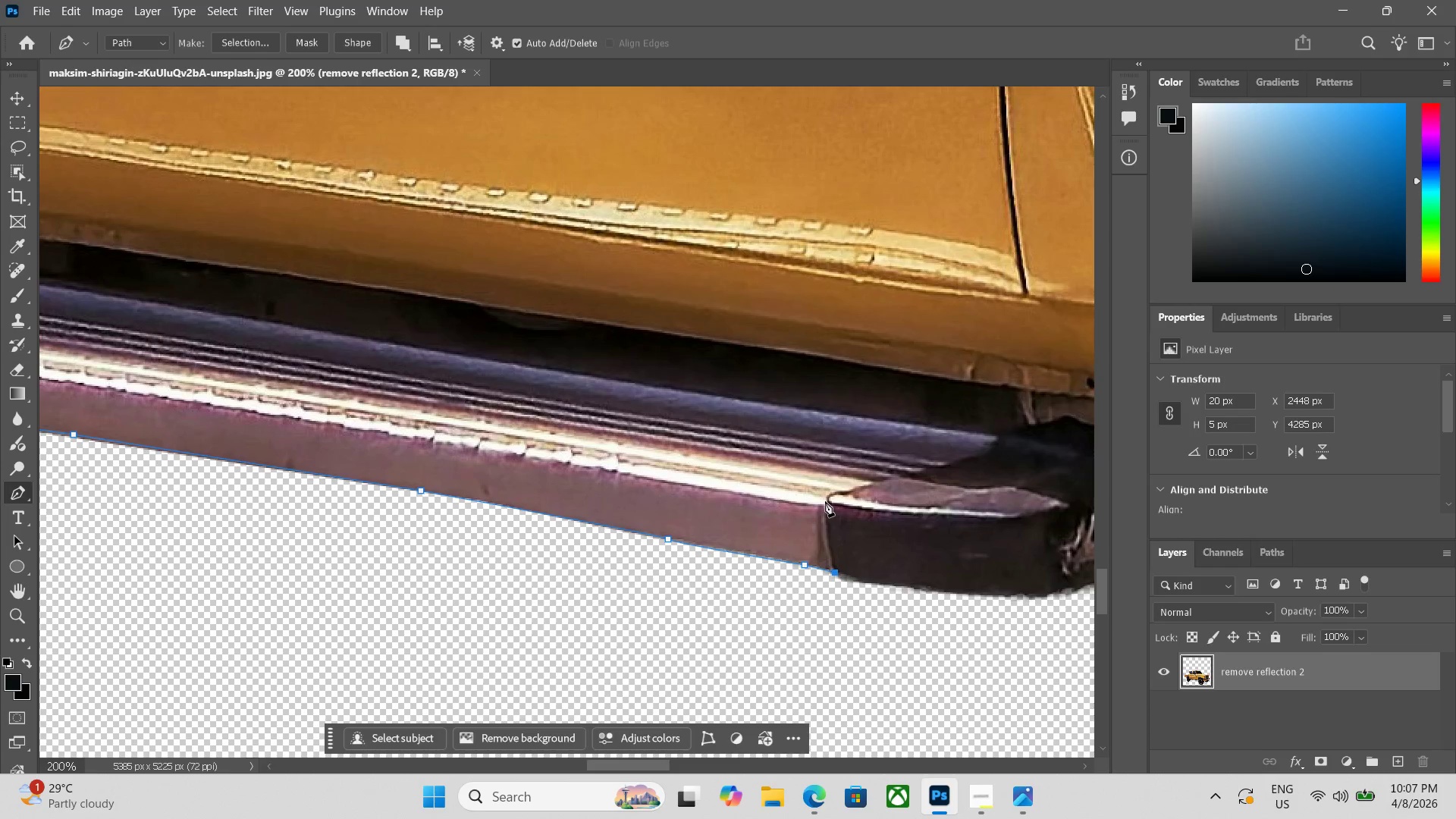 
left_click([825, 501])
 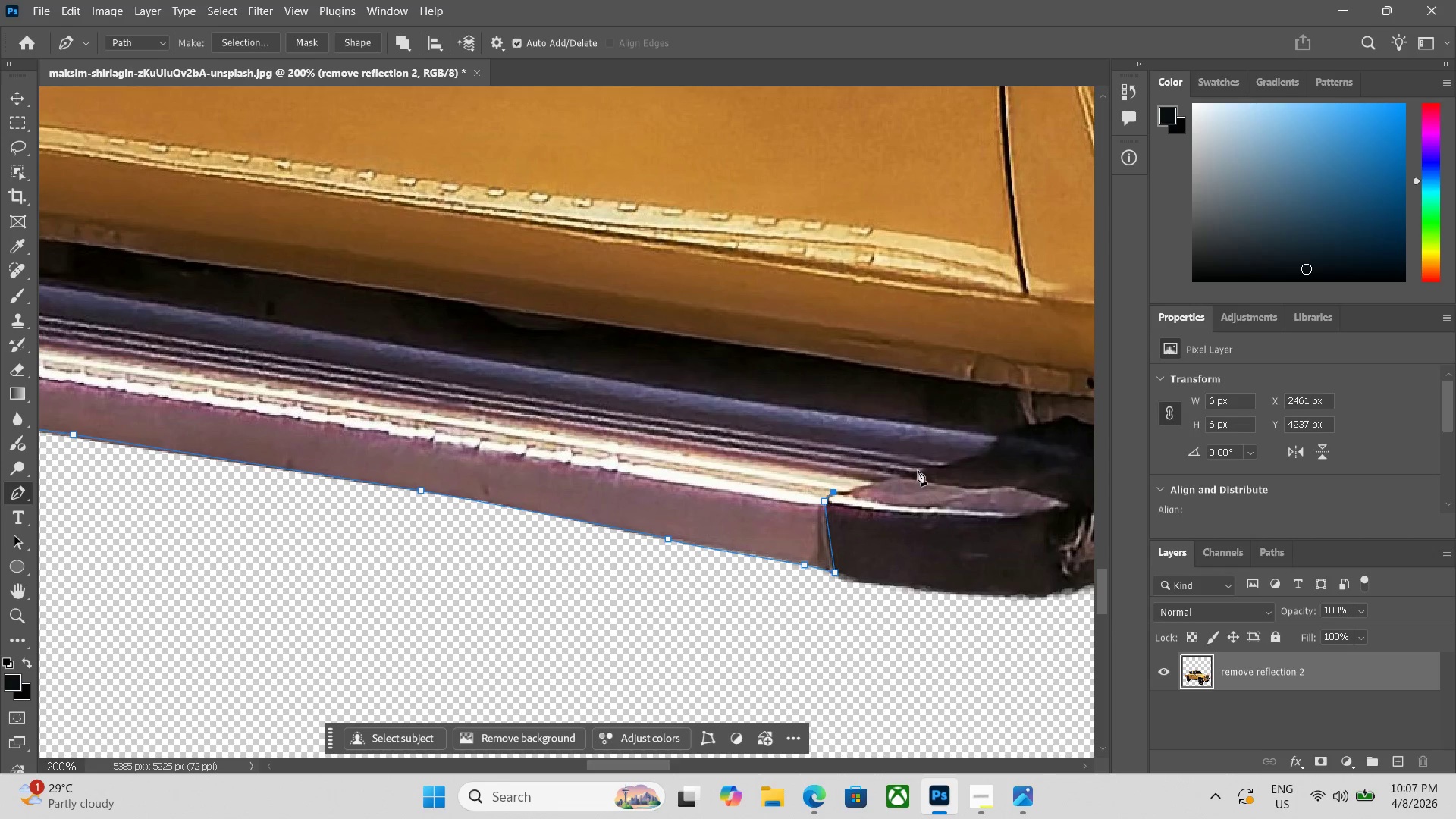 
left_click([930, 469])
 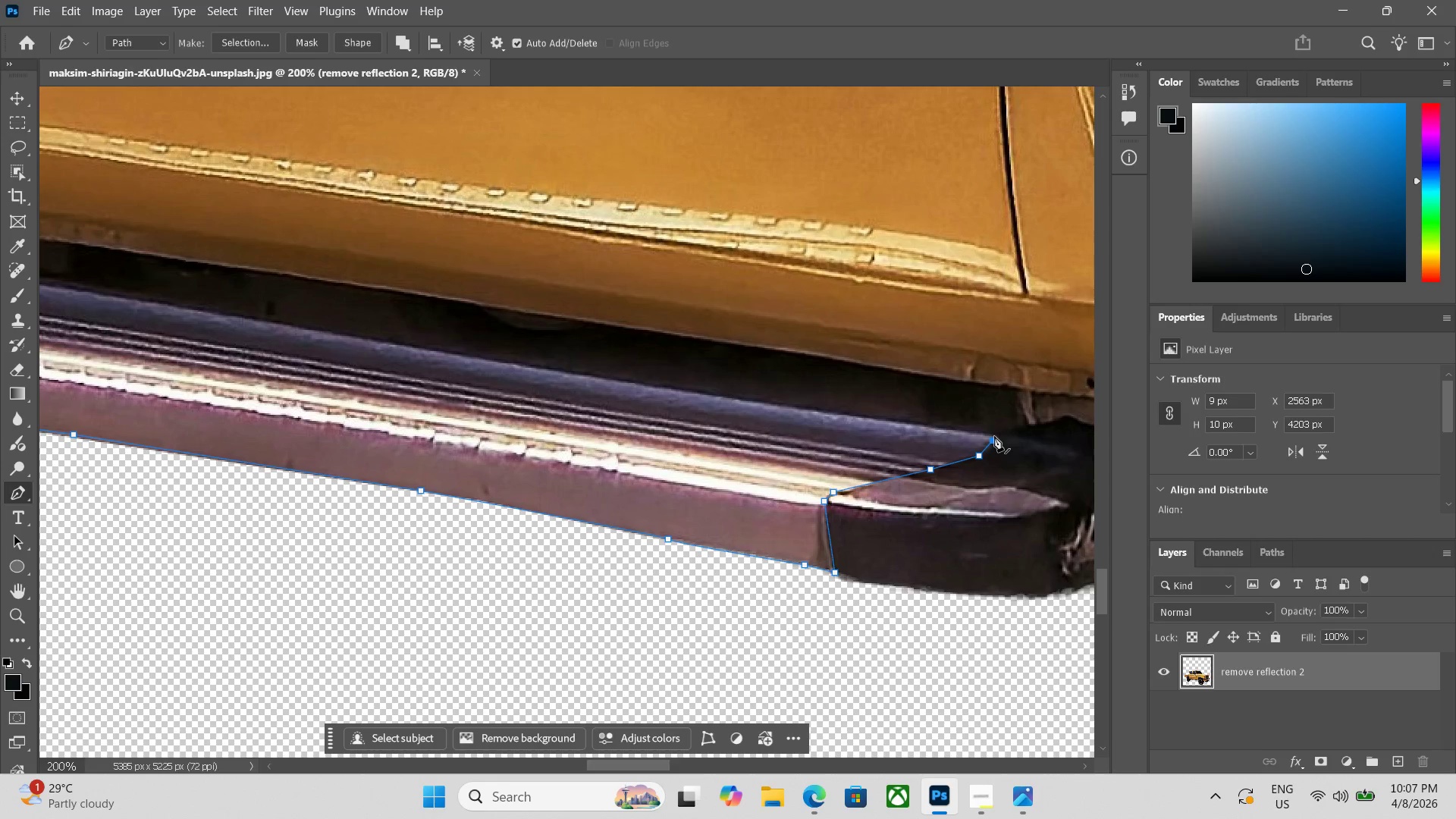 
left_click([991, 434])
 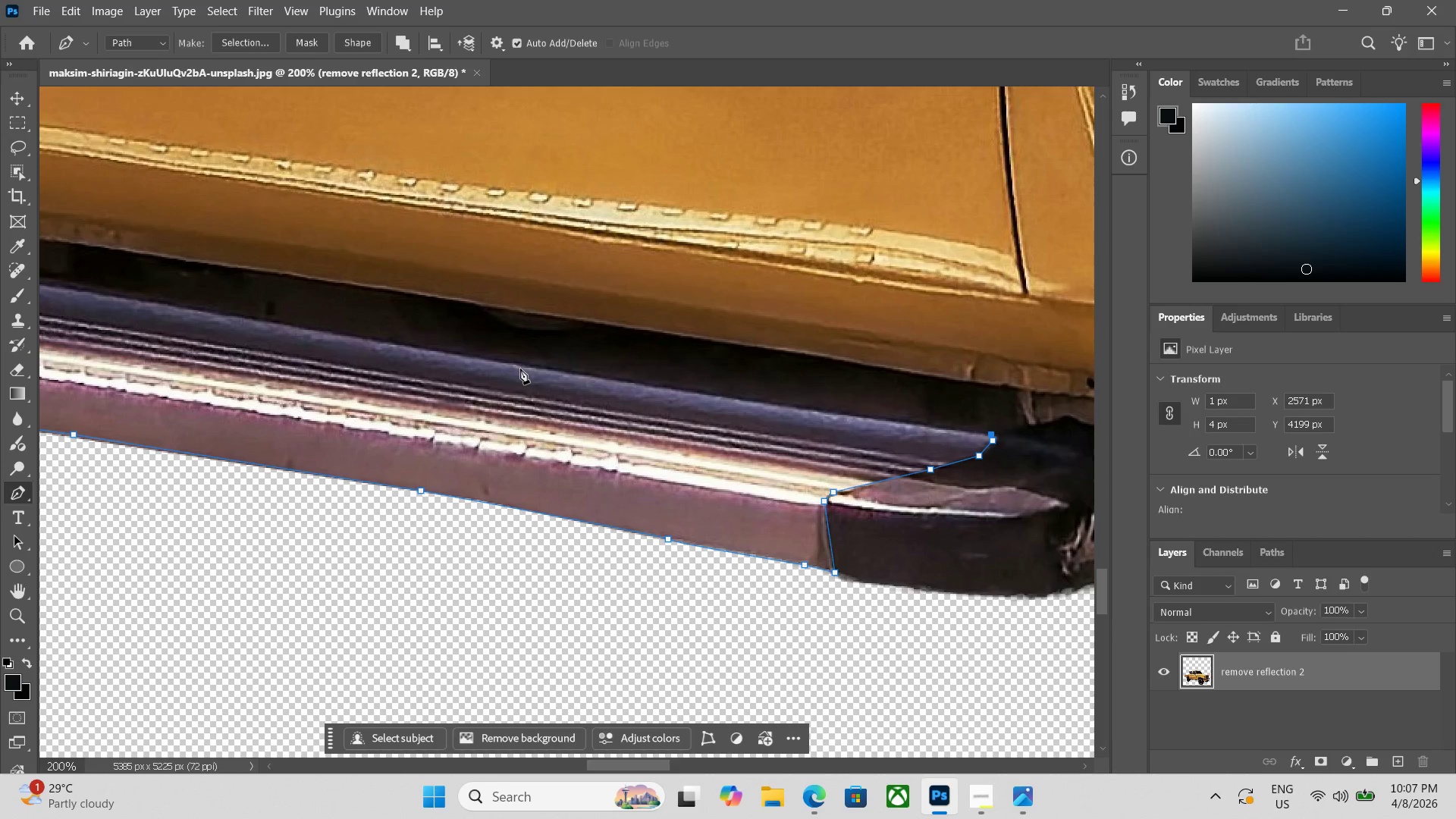 
left_click([527, 366])
 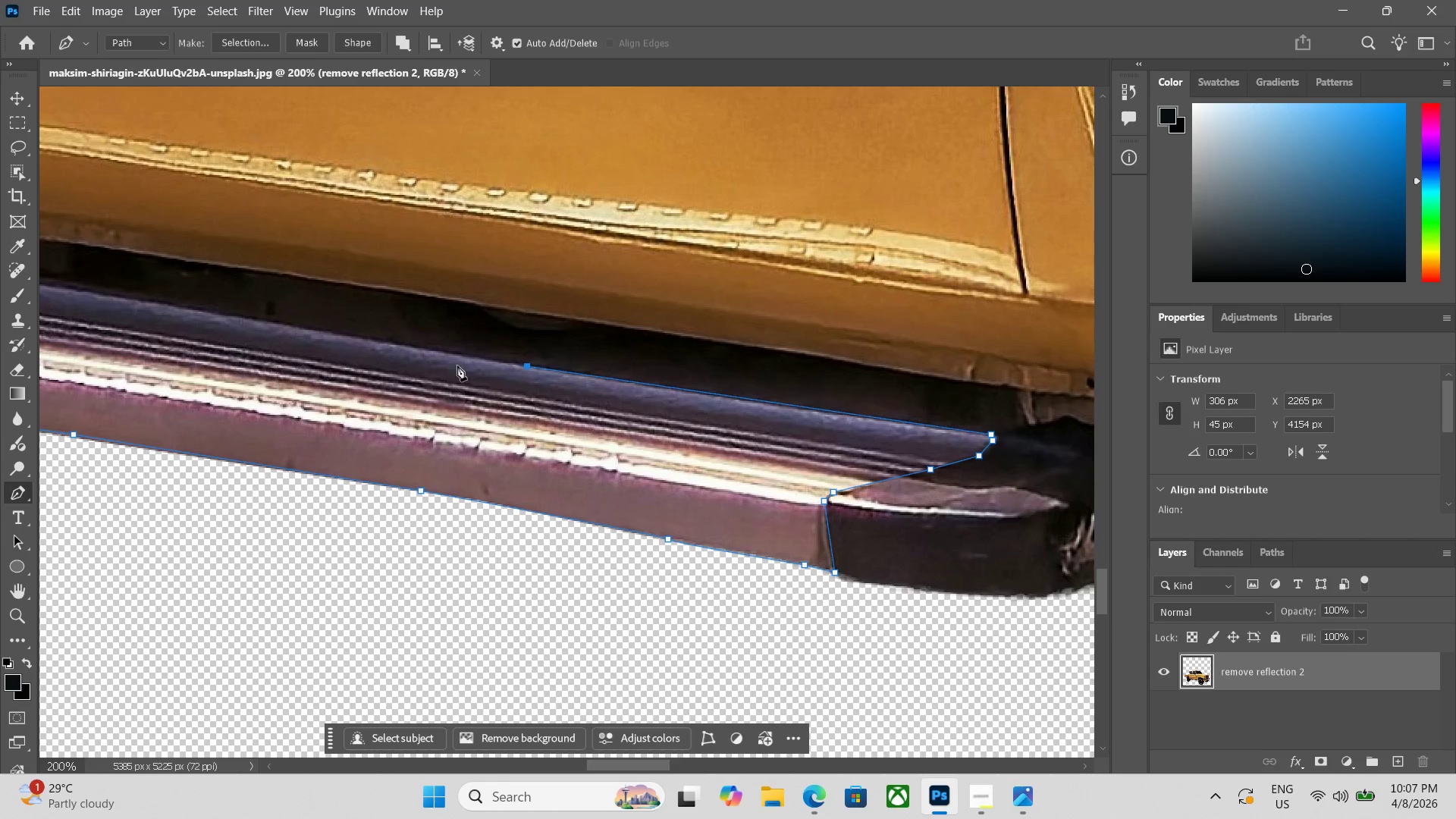 
hold_key(key=Space, duration=0.52)
 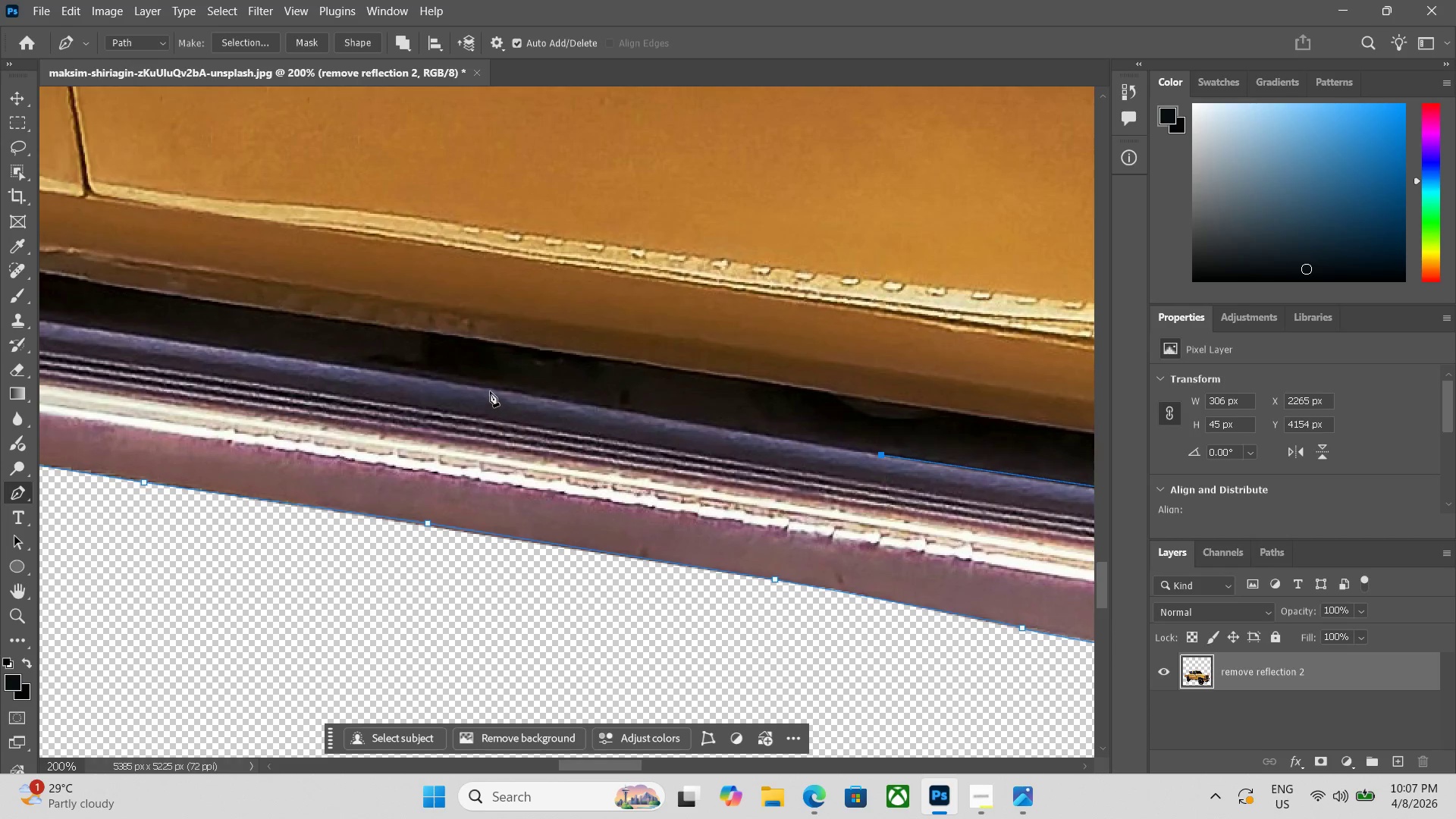 
left_click_drag(start_coordinate=[414, 374], to_coordinate=[768, 463])
 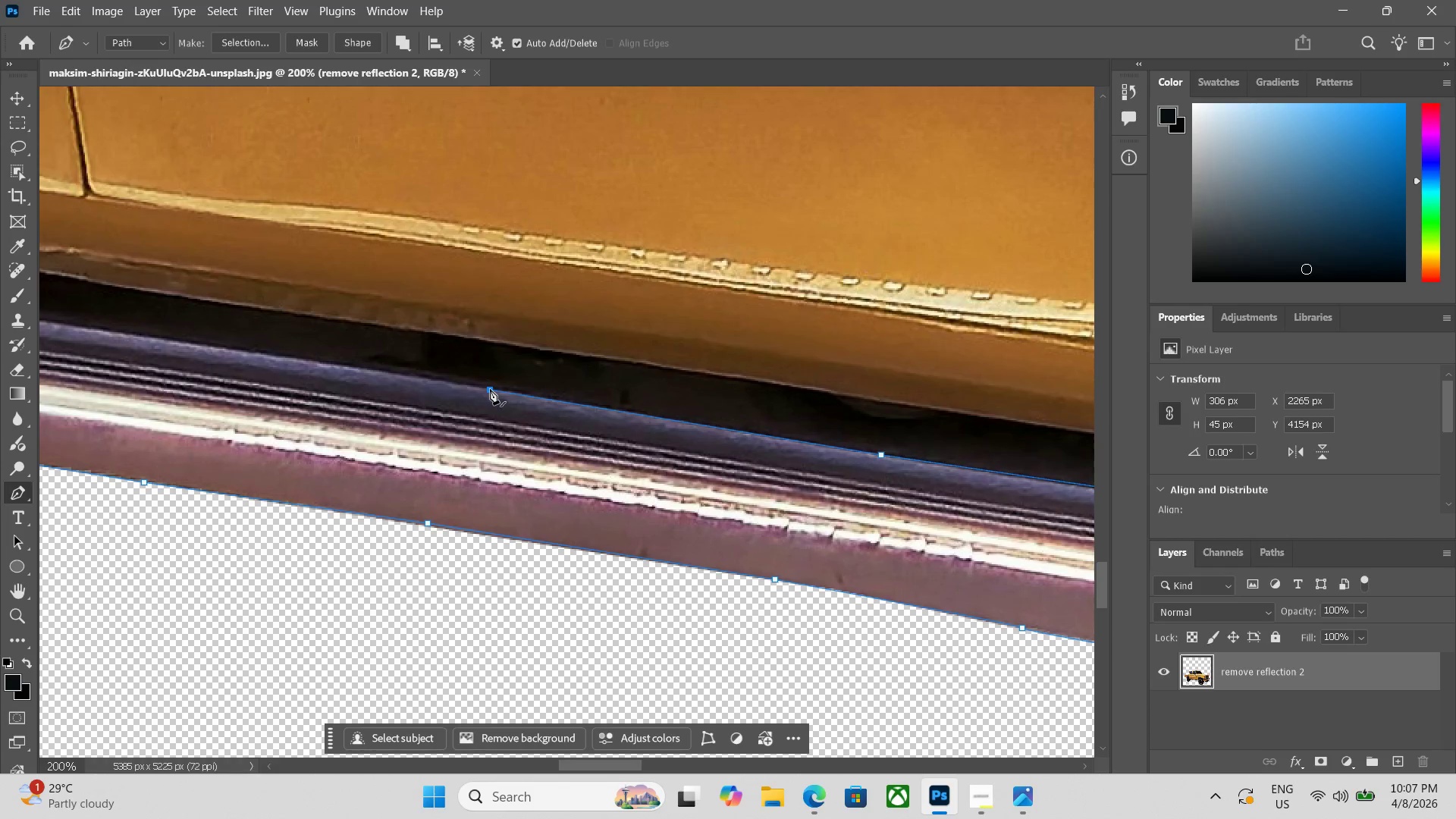 
hold_key(key=Space, duration=0.5)
 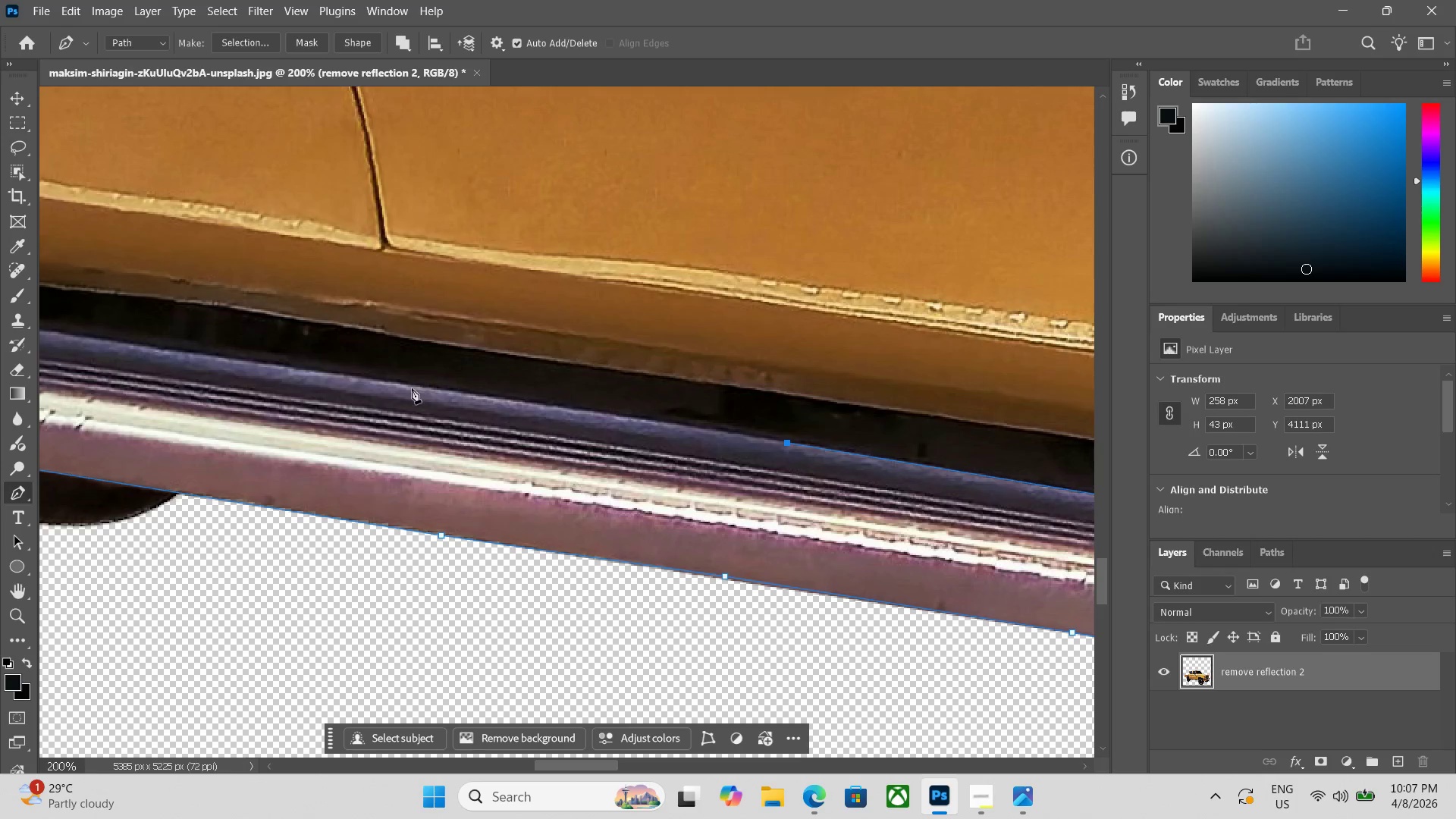 
left_click_drag(start_coordinate=[394, 389], to_coordinate=[692, 442])
 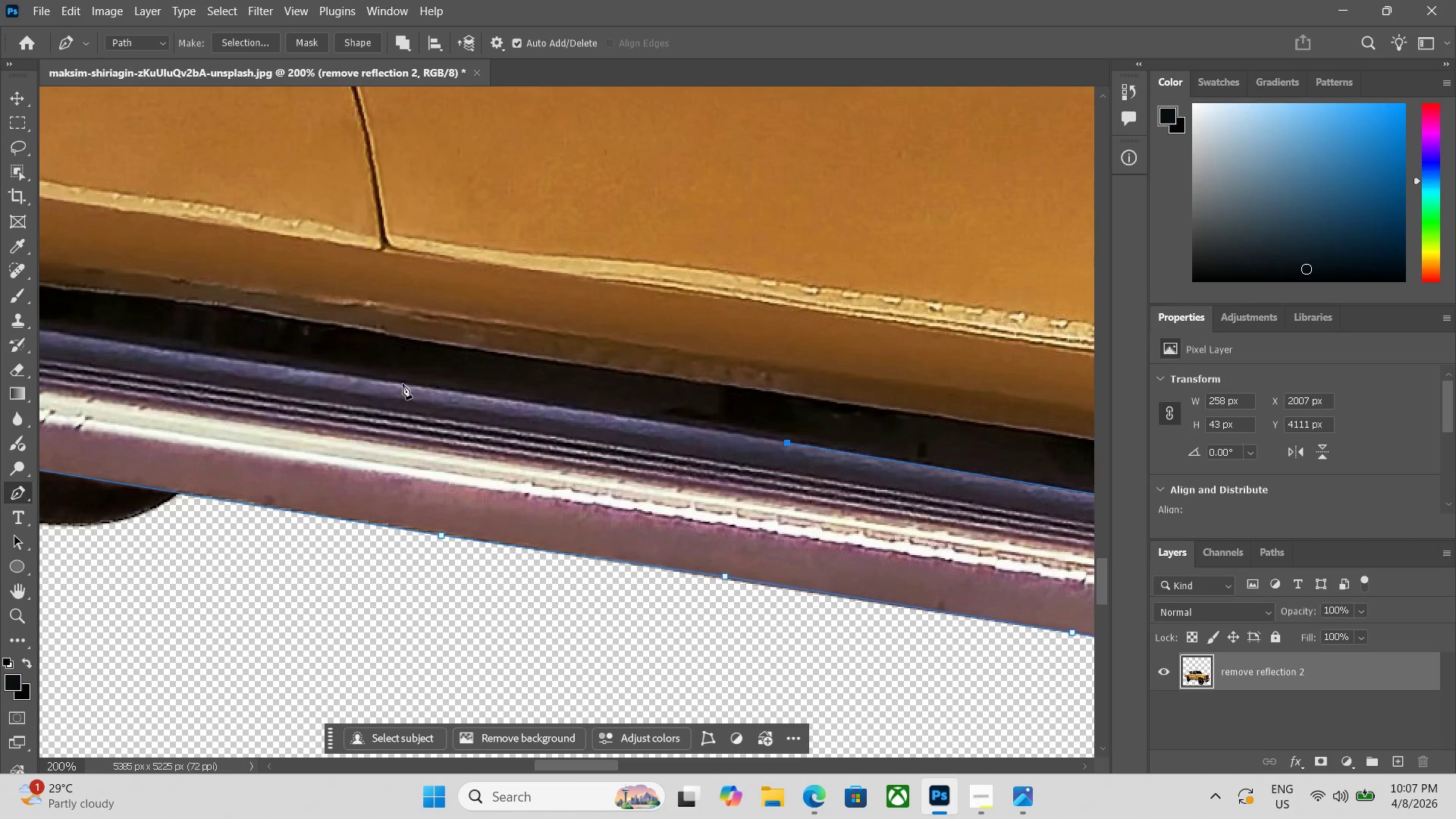 
left_click([403, 384])
 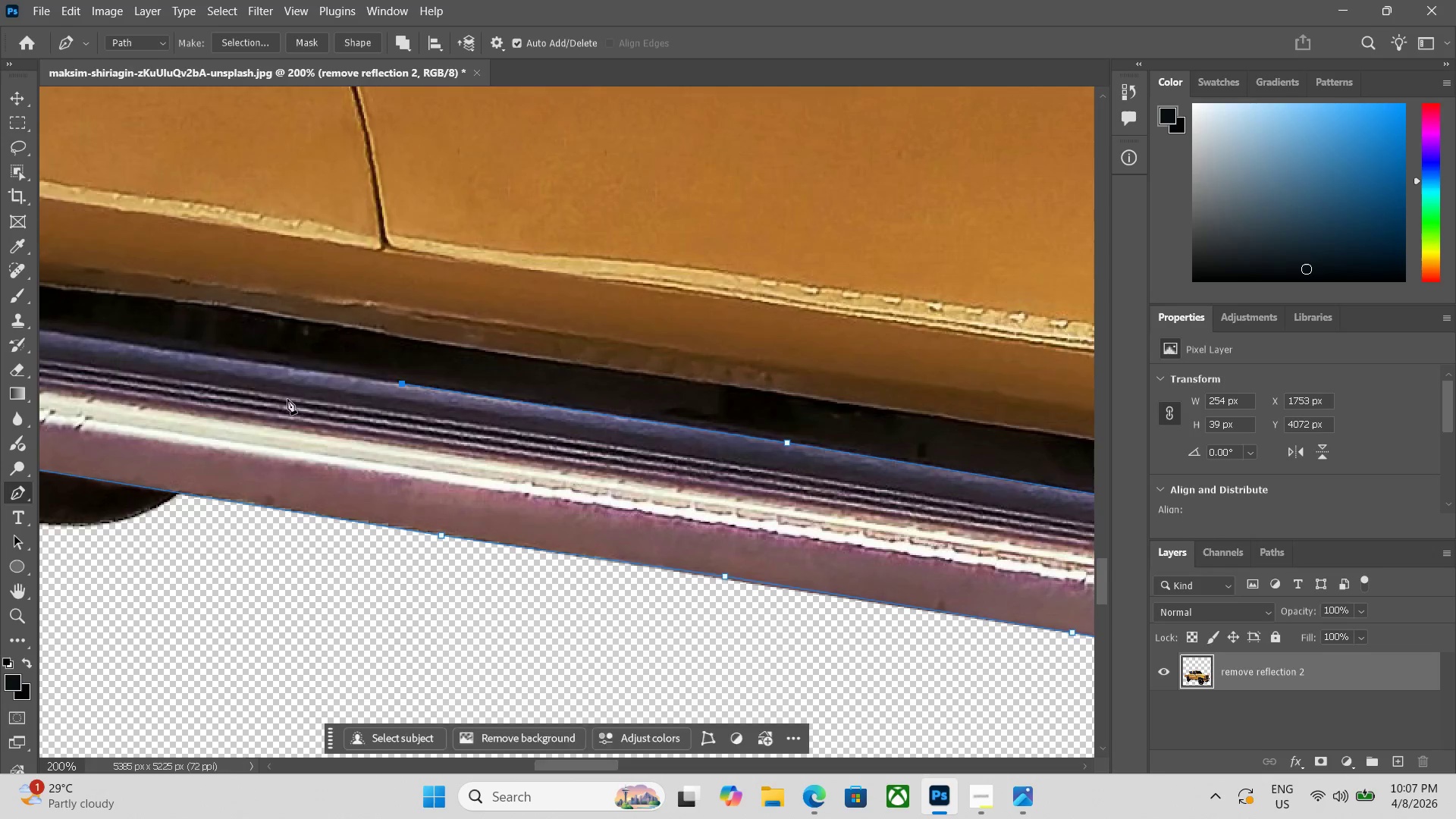 
hold_key(key=Space, duration=0.42)
 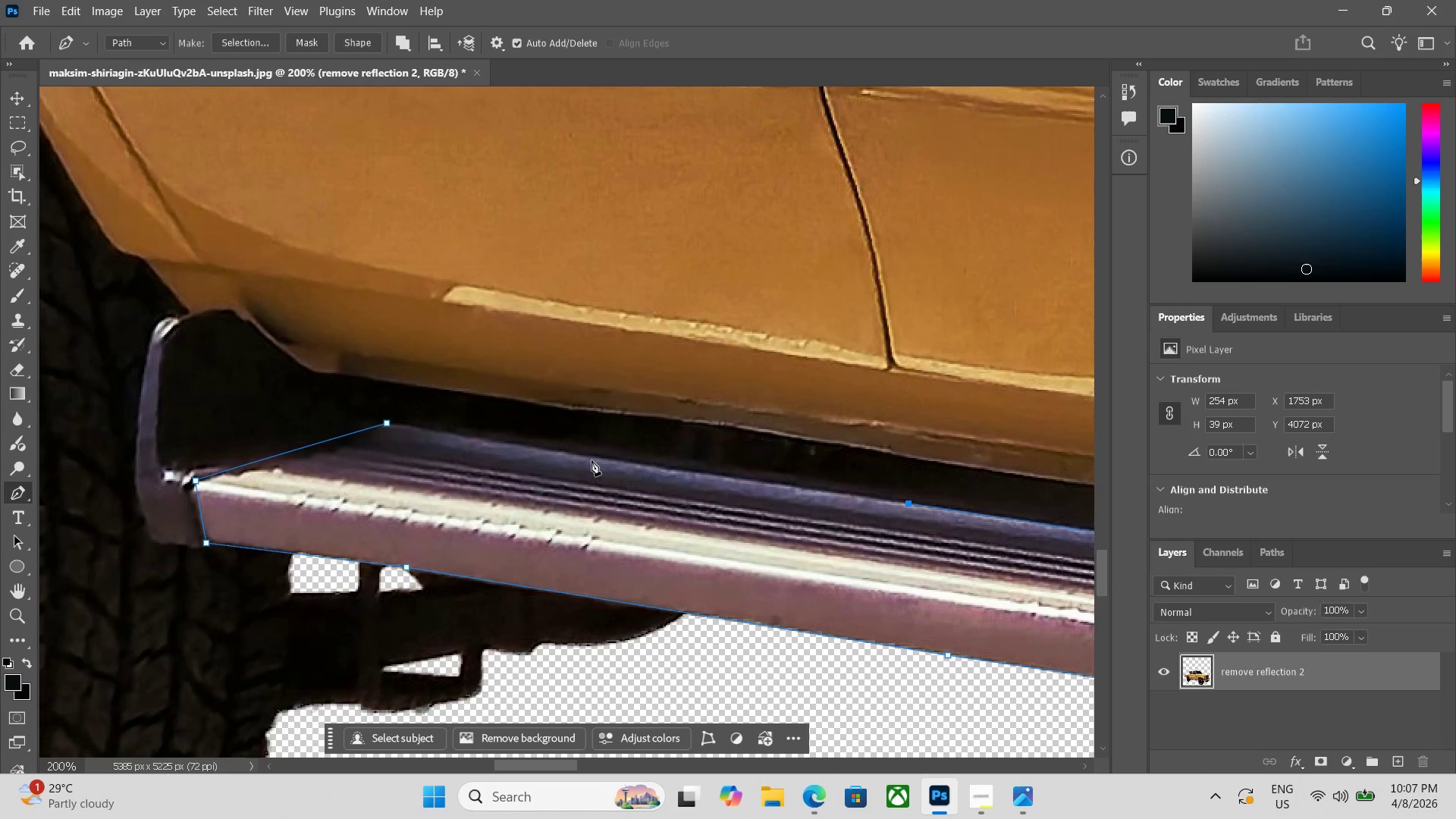 
left_click_drag(start_coordinate=[287, 399], to_coordinate=[793, 519])
 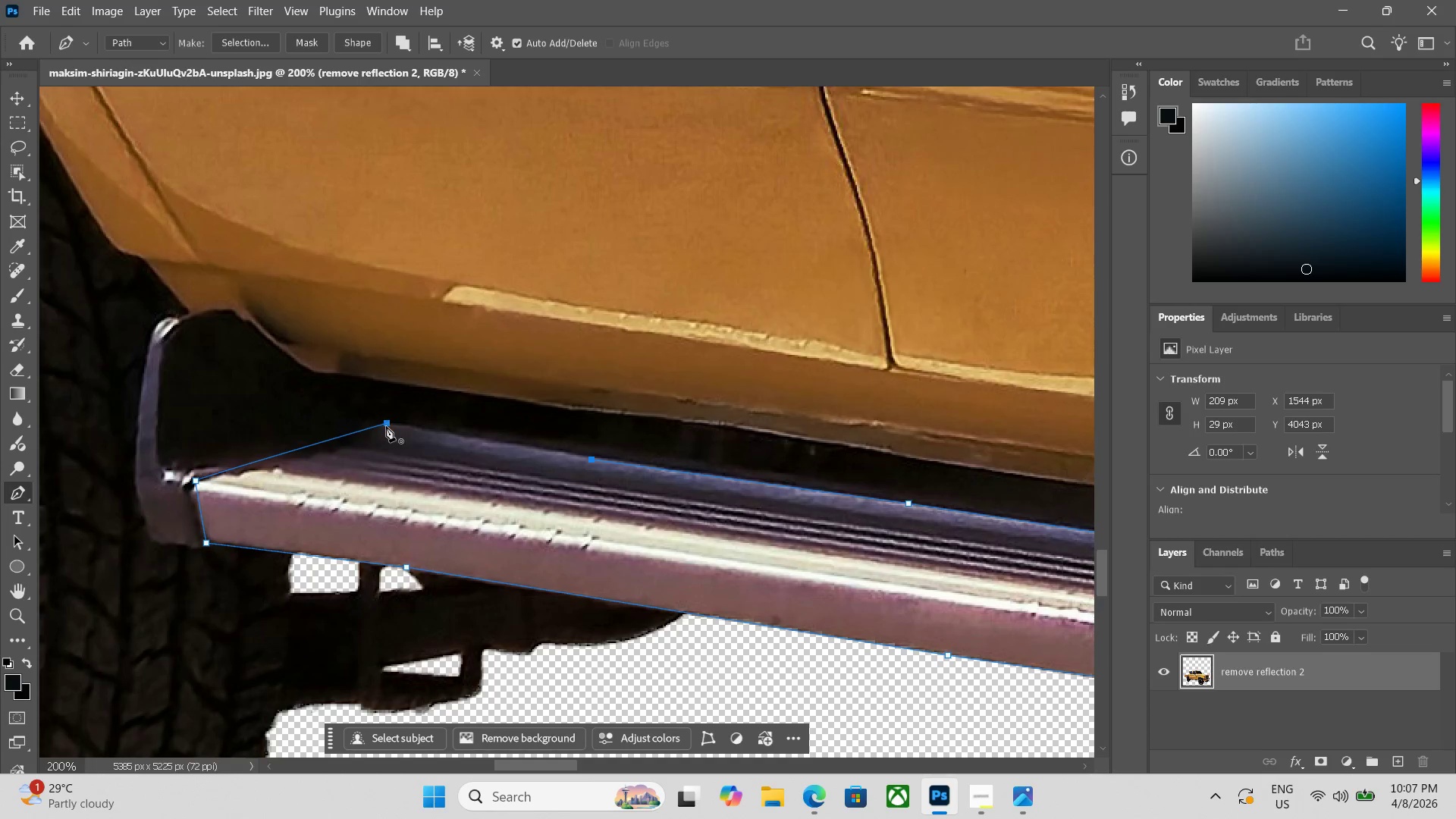 
left_click([388, 423])
 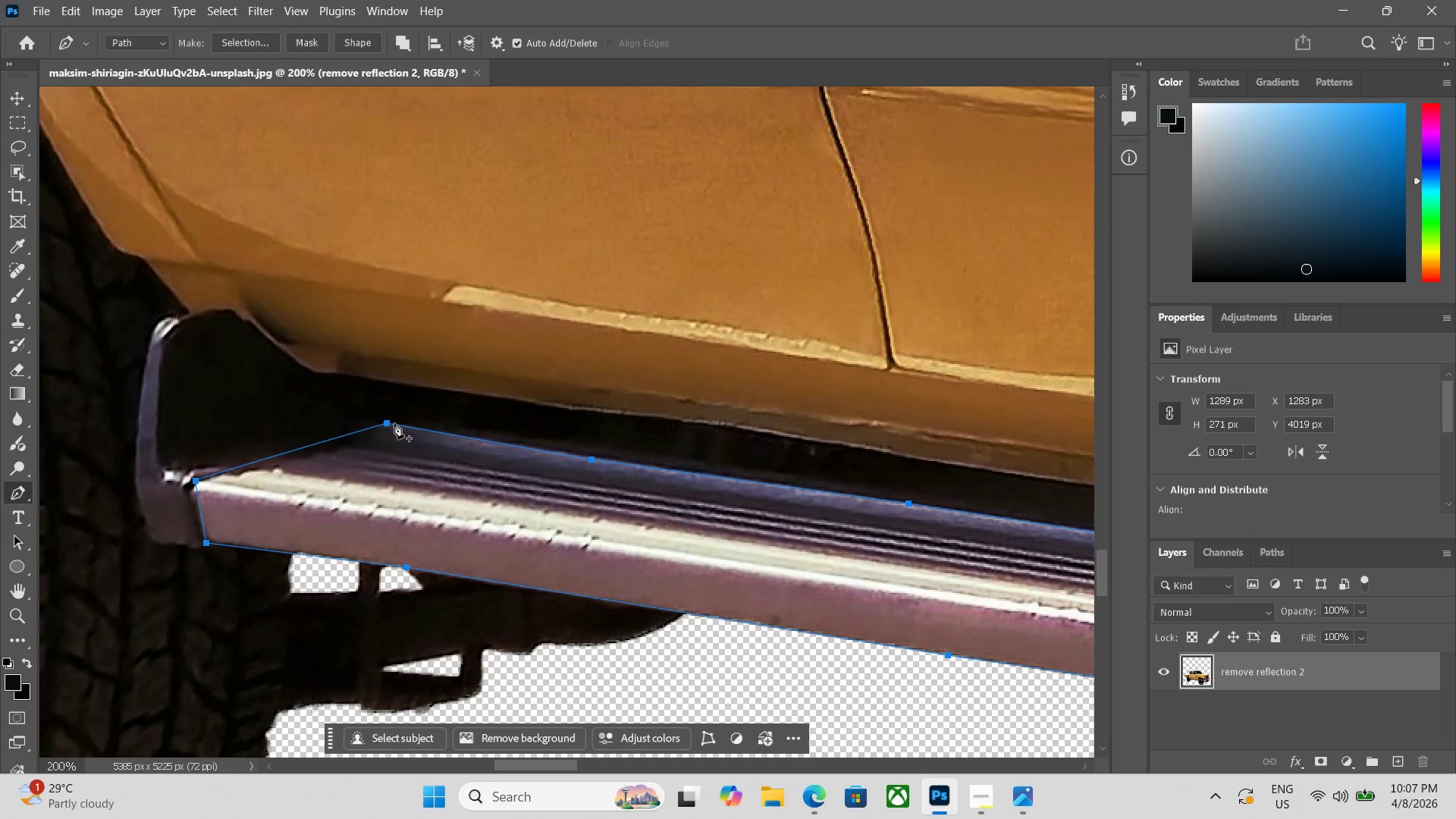 
key(Control+Enter)
 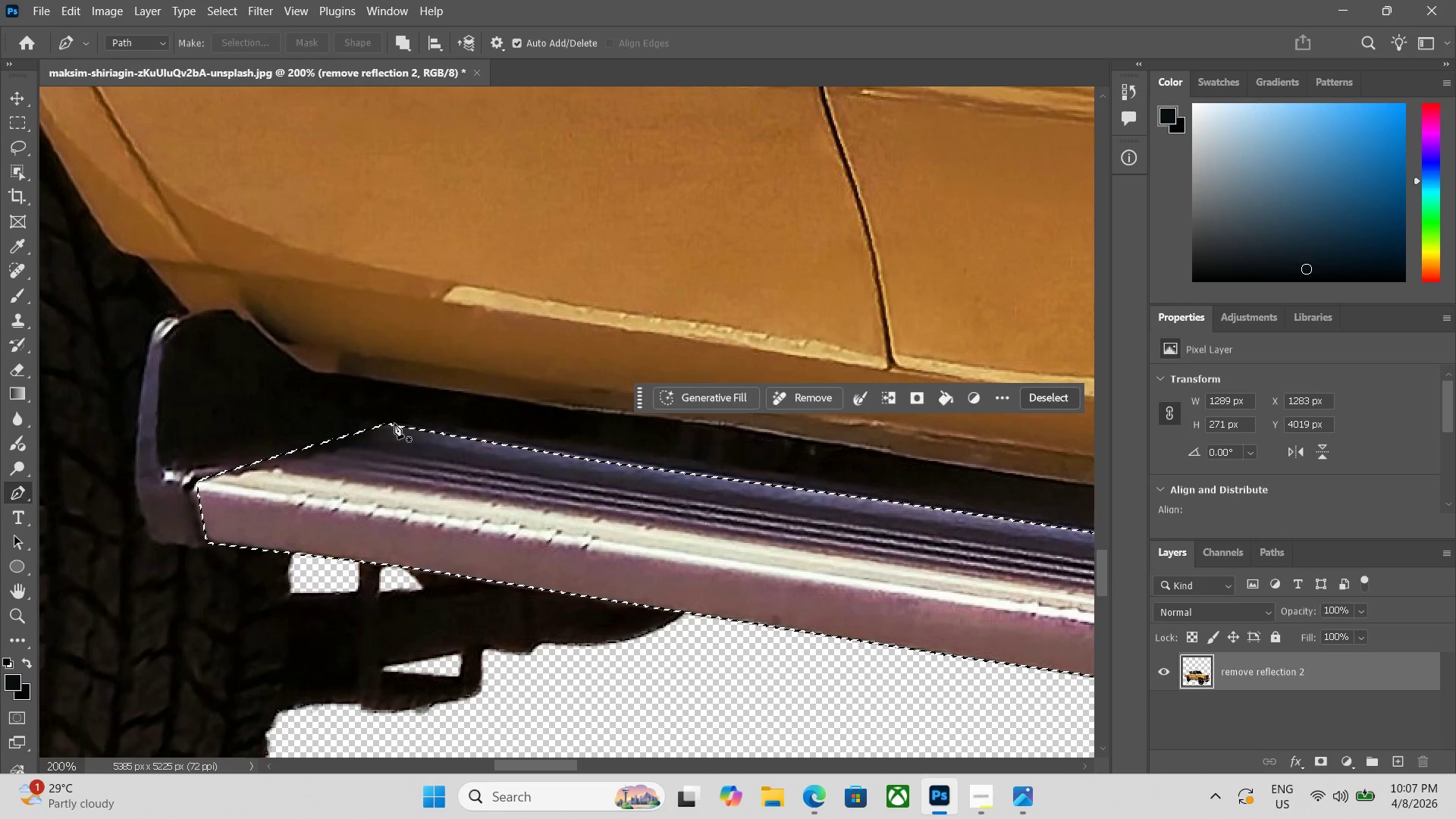 
key(Control+U)
 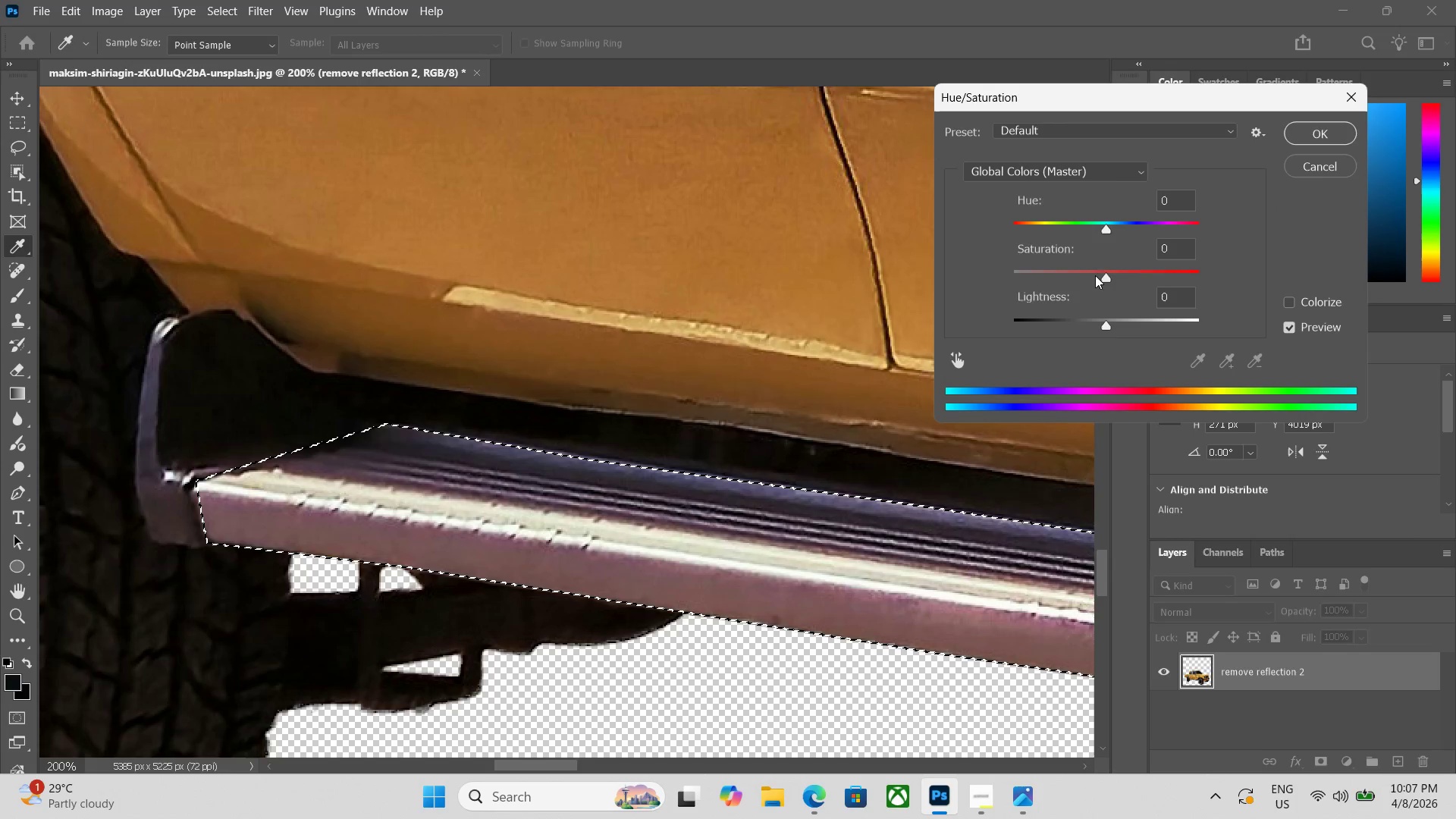 
left_click_drag(start_coordinate=[1103, 277], to_coordinate=[834, 275])
 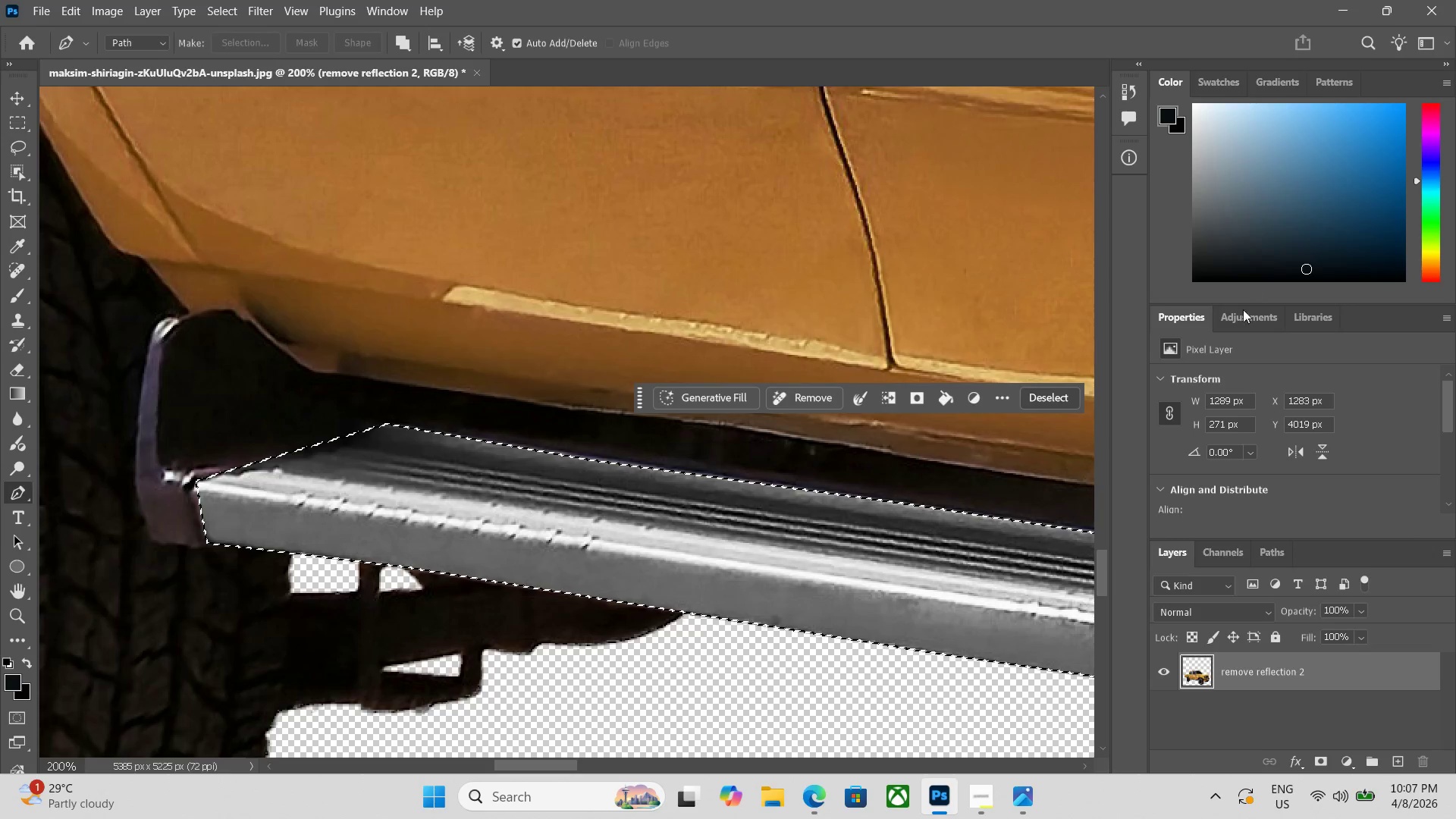 
left_click([1052, 394])
 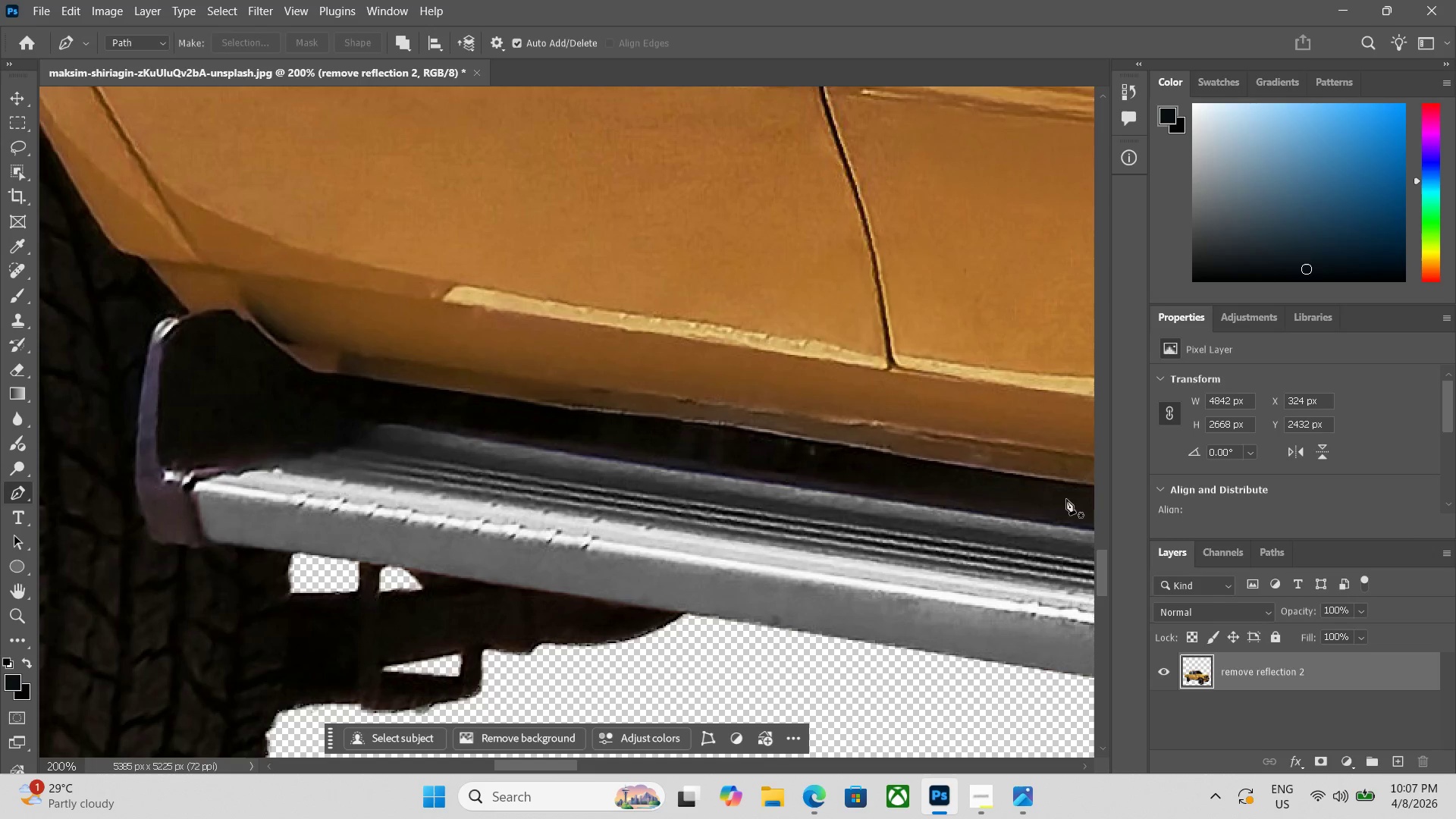 
key(Control+Minus)
 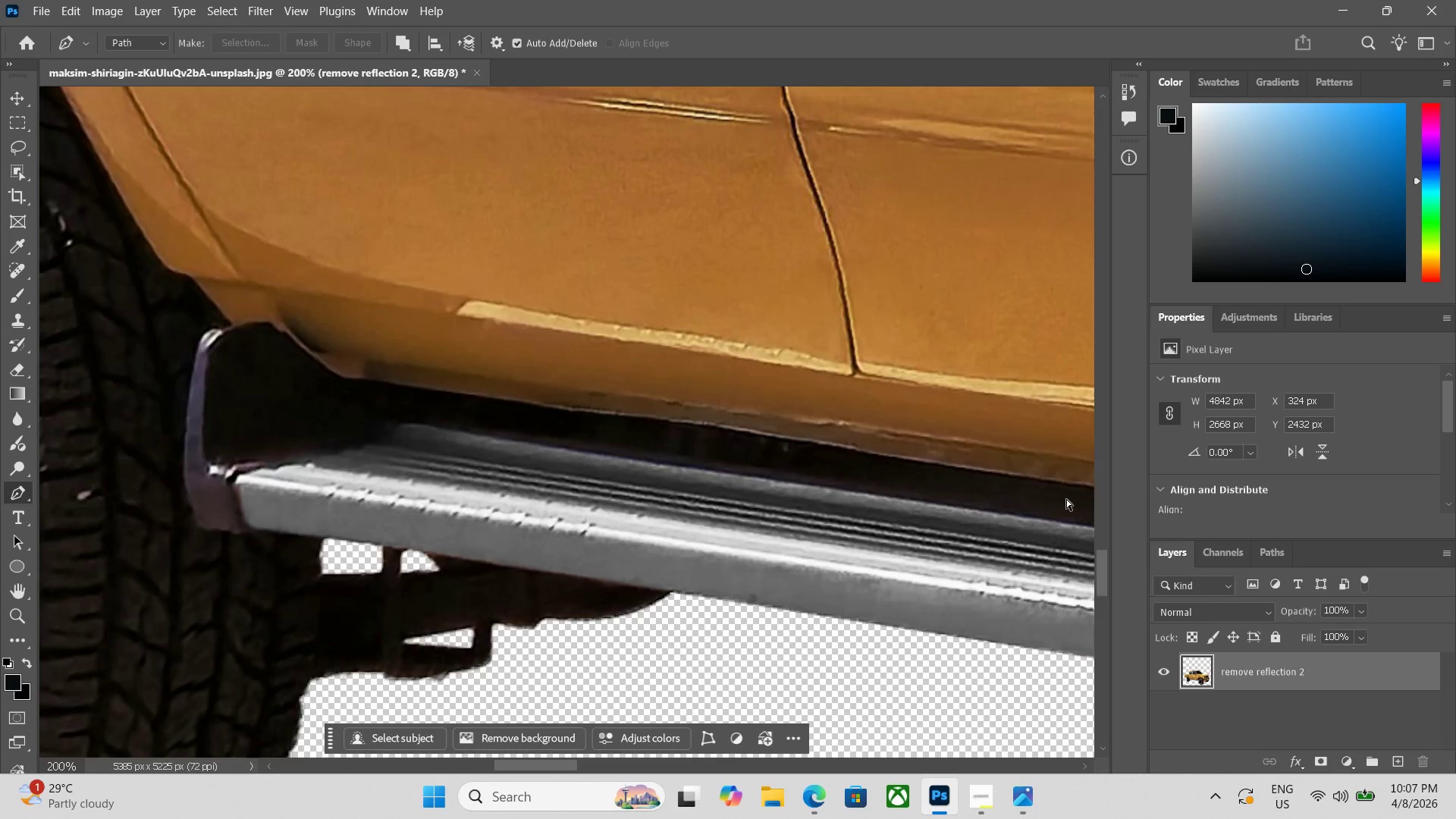 
key(Control+Minus)
 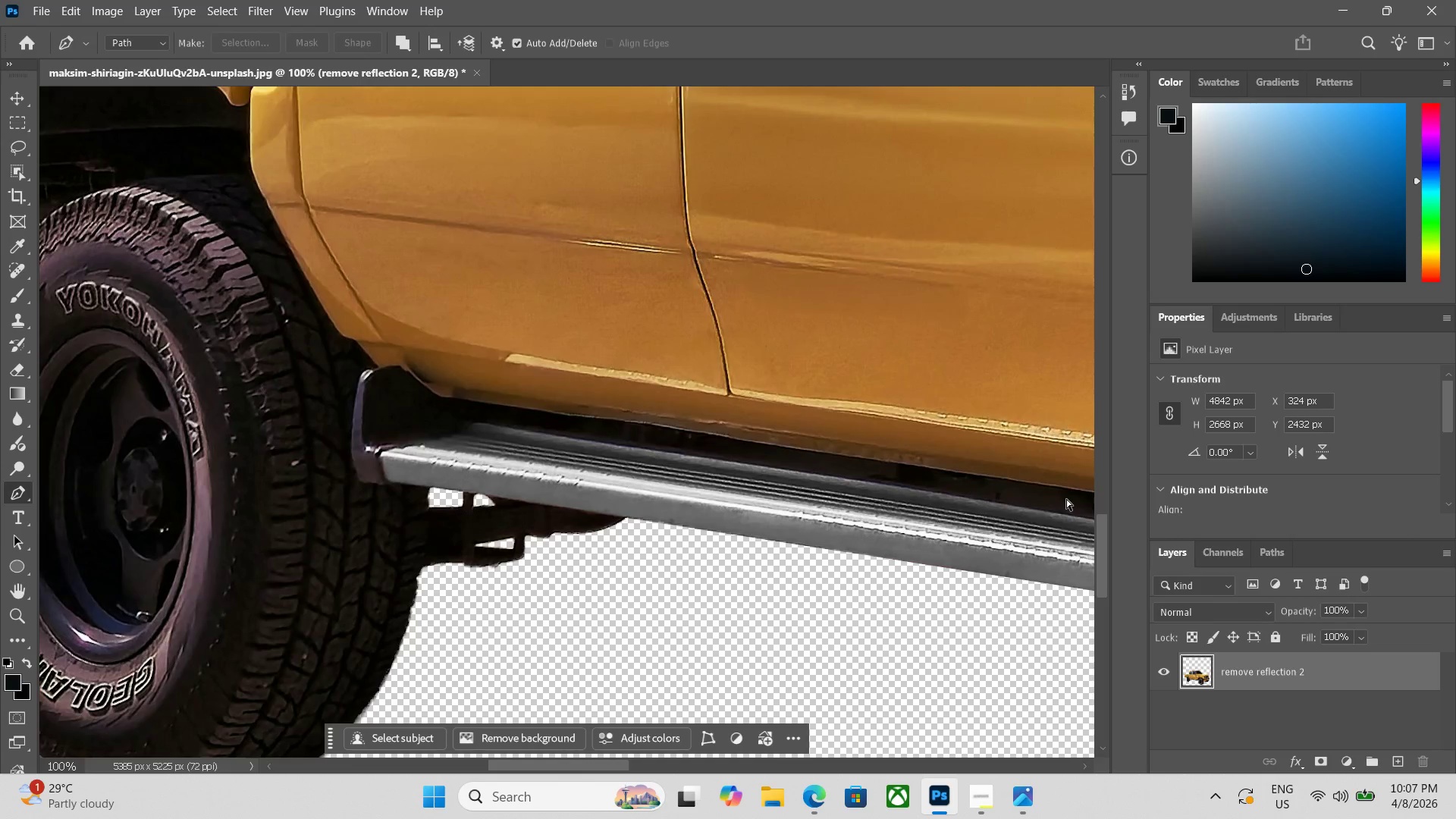 
key(Control+Minus)
 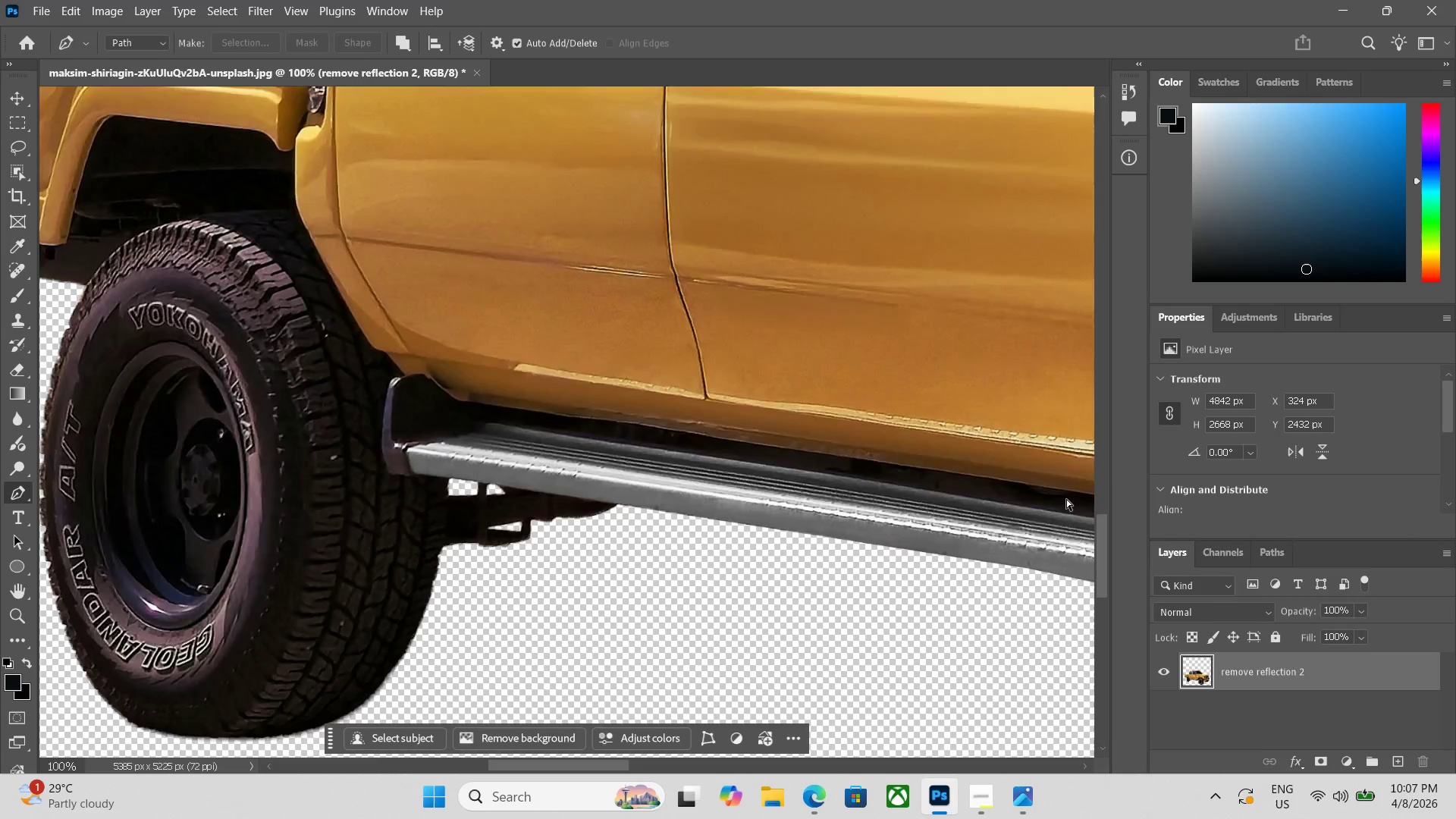 
key(Control+Minus)
 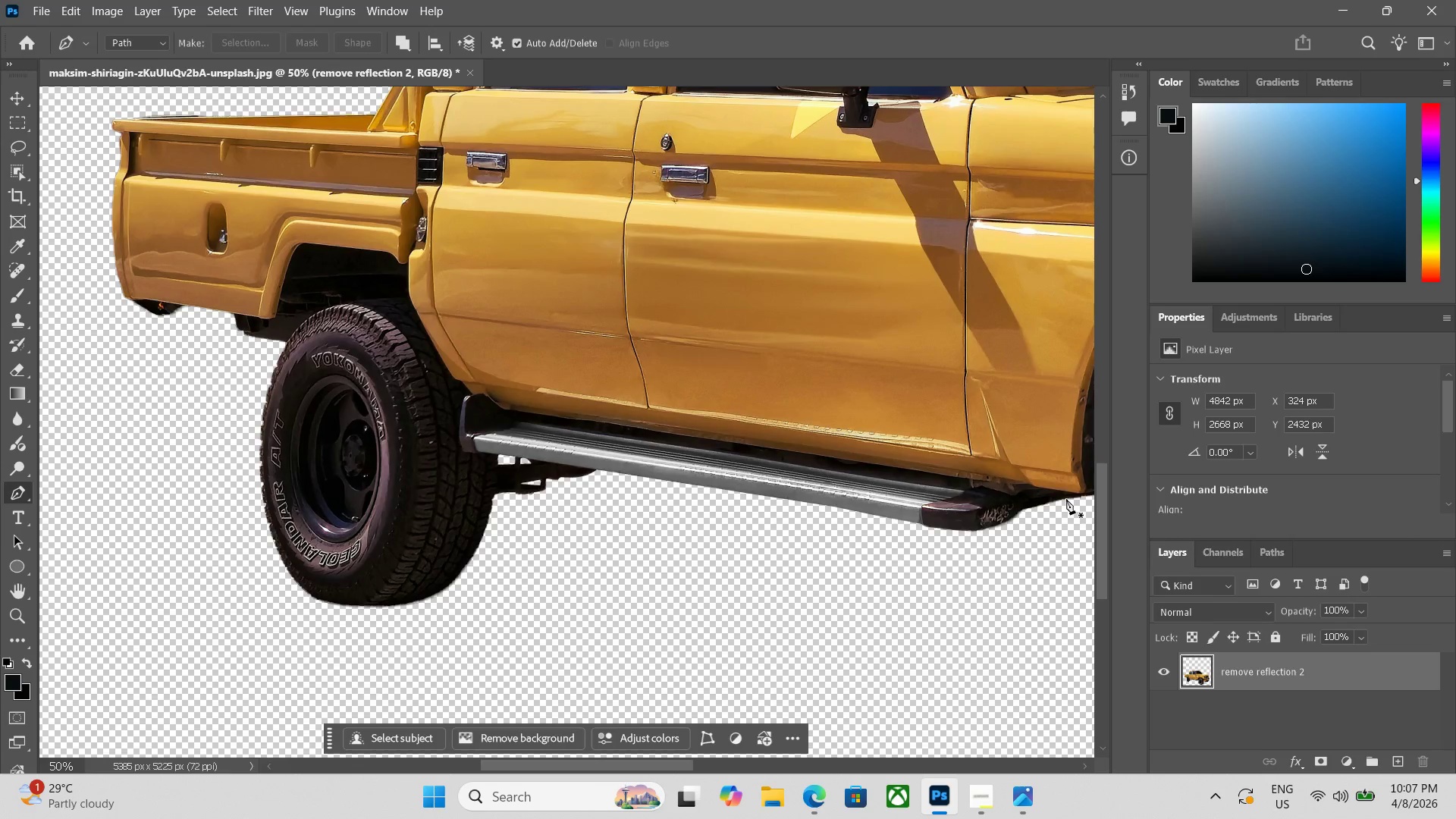 
key(Space)
 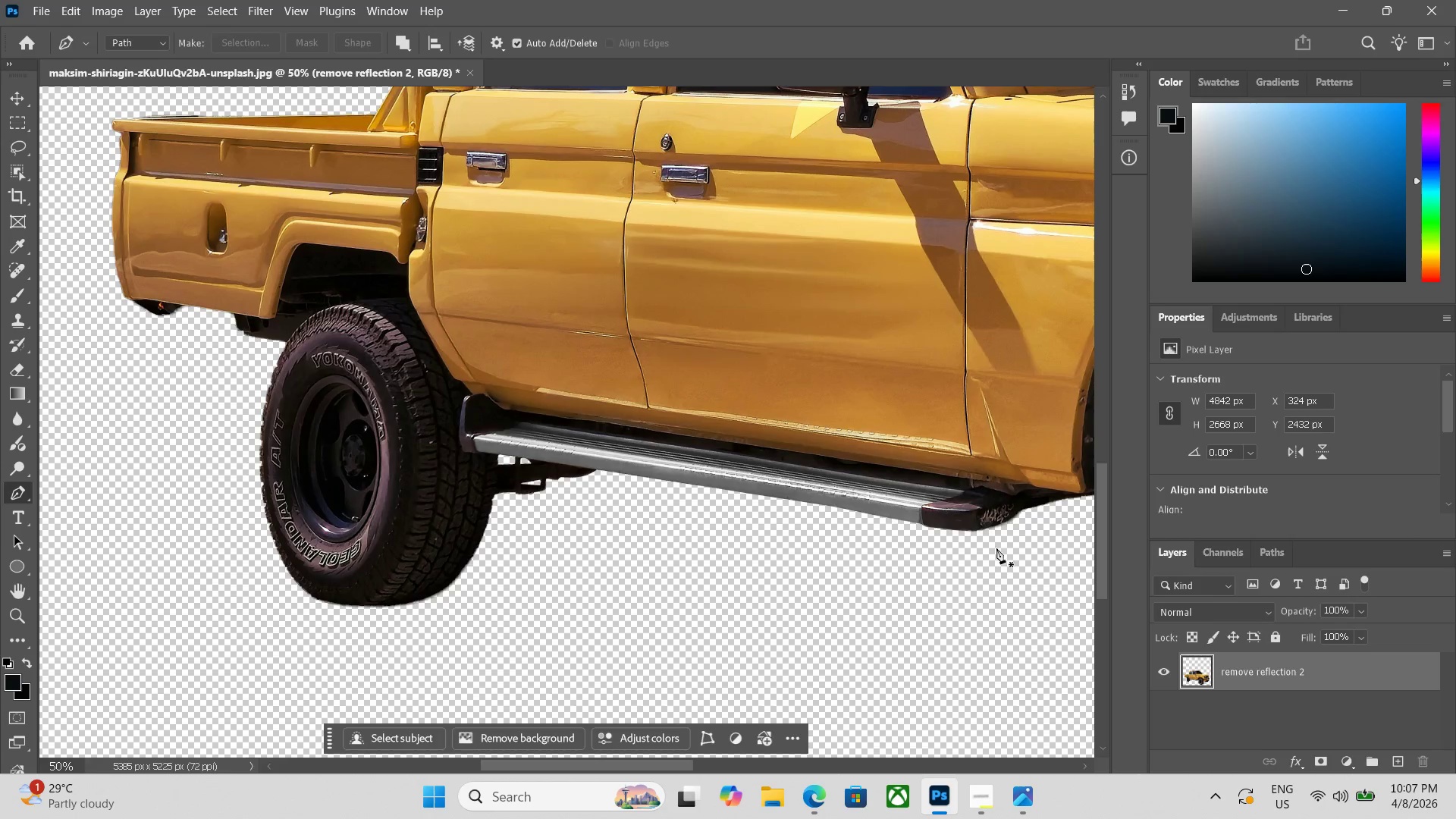 
hold_key(key=Space, duration=0.66)
 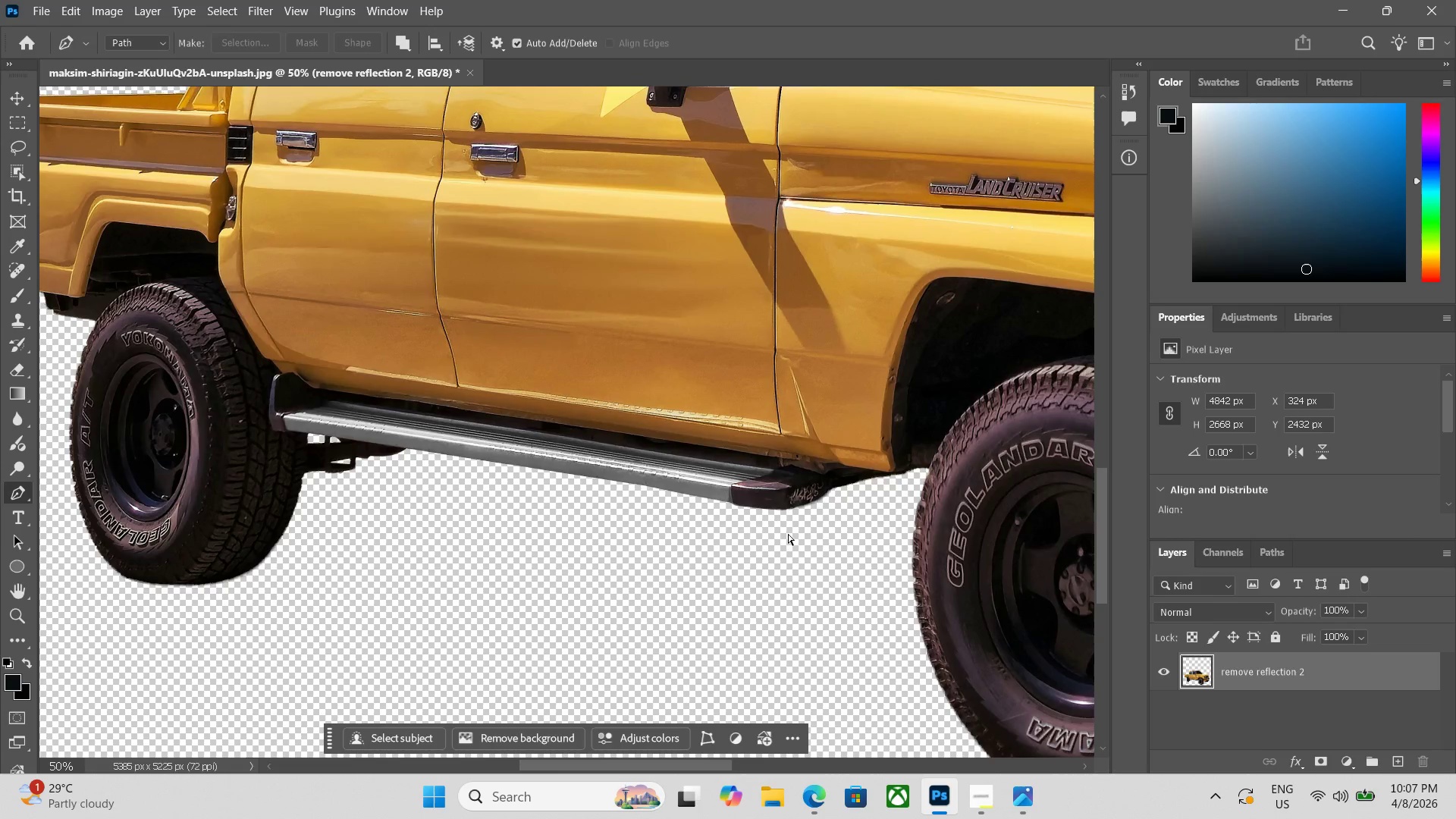 
left_click_drag(start_coordinate=[978, 556], to_coordinate=[788, 535])
 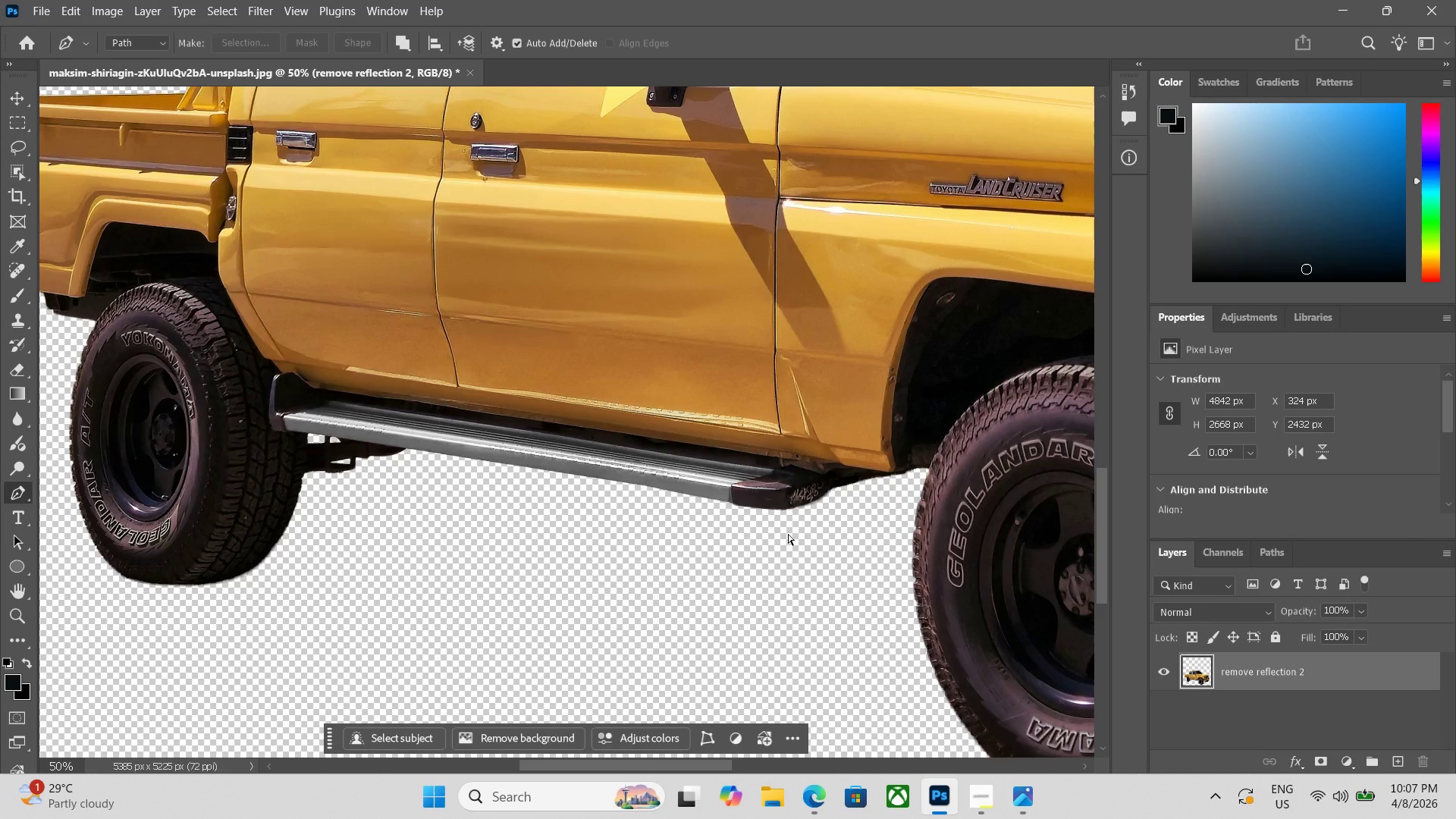 
key(Control+Equal)
 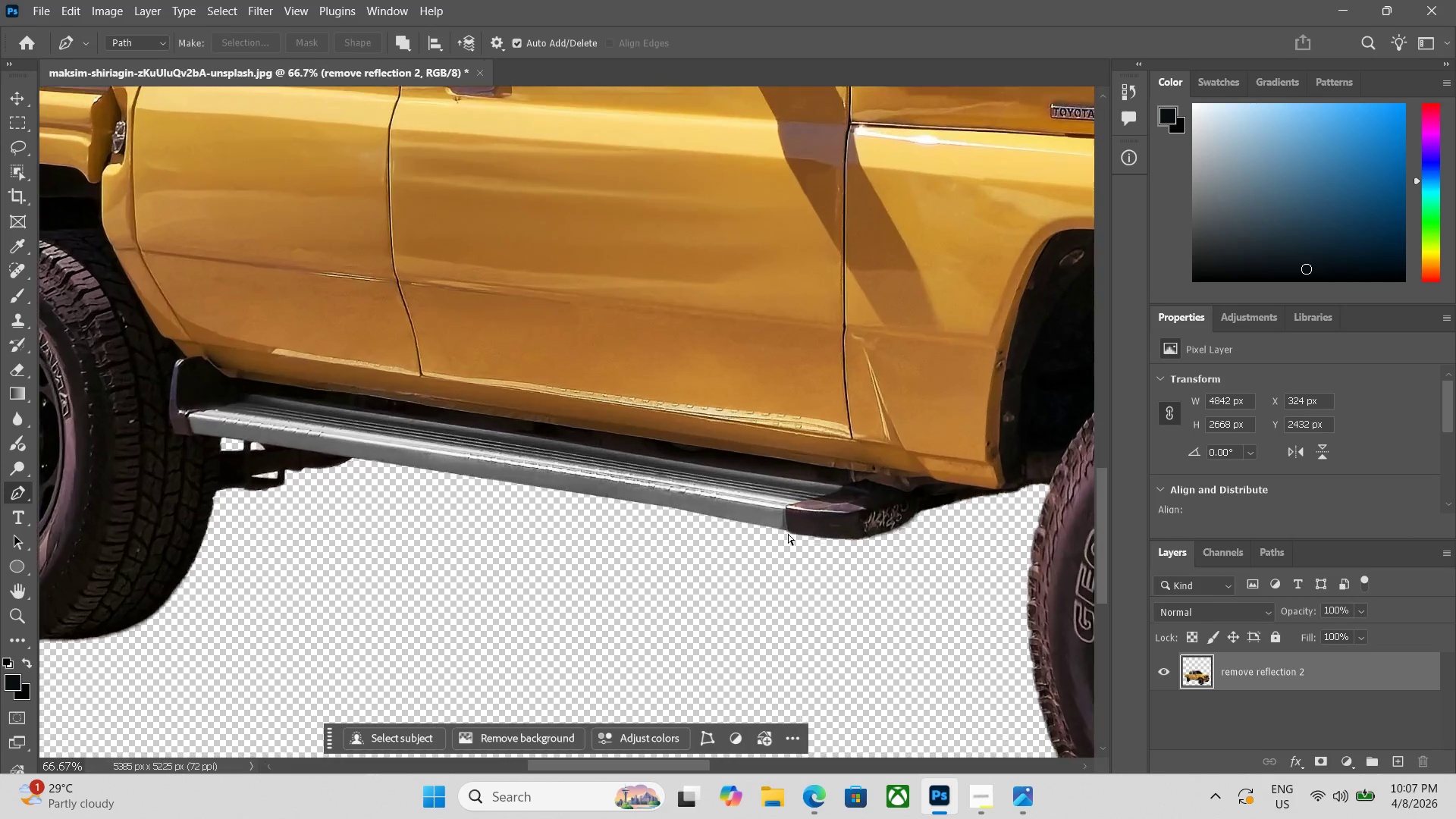 
key(Control+Equal)
 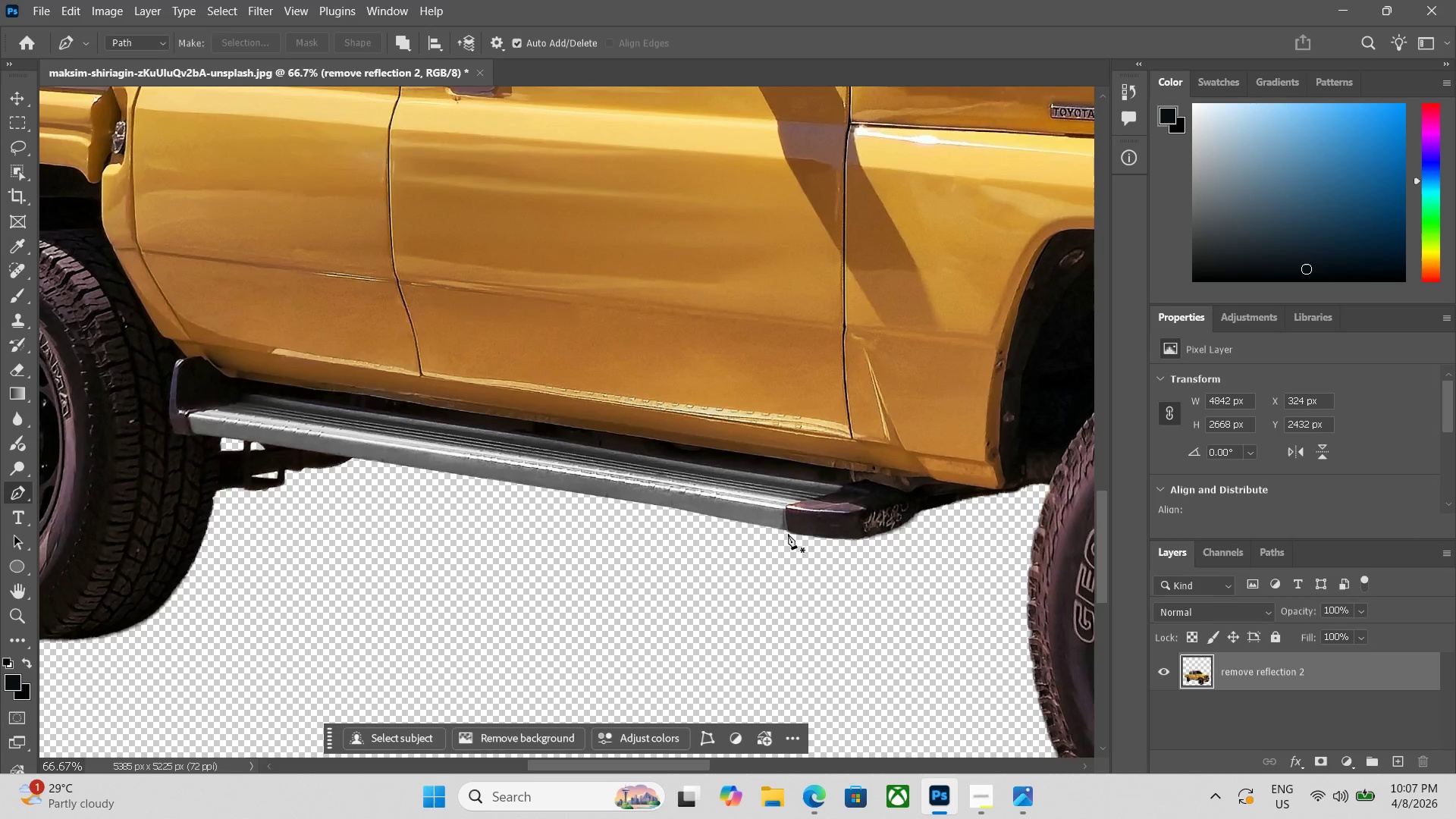 
key(Control+Equal)
 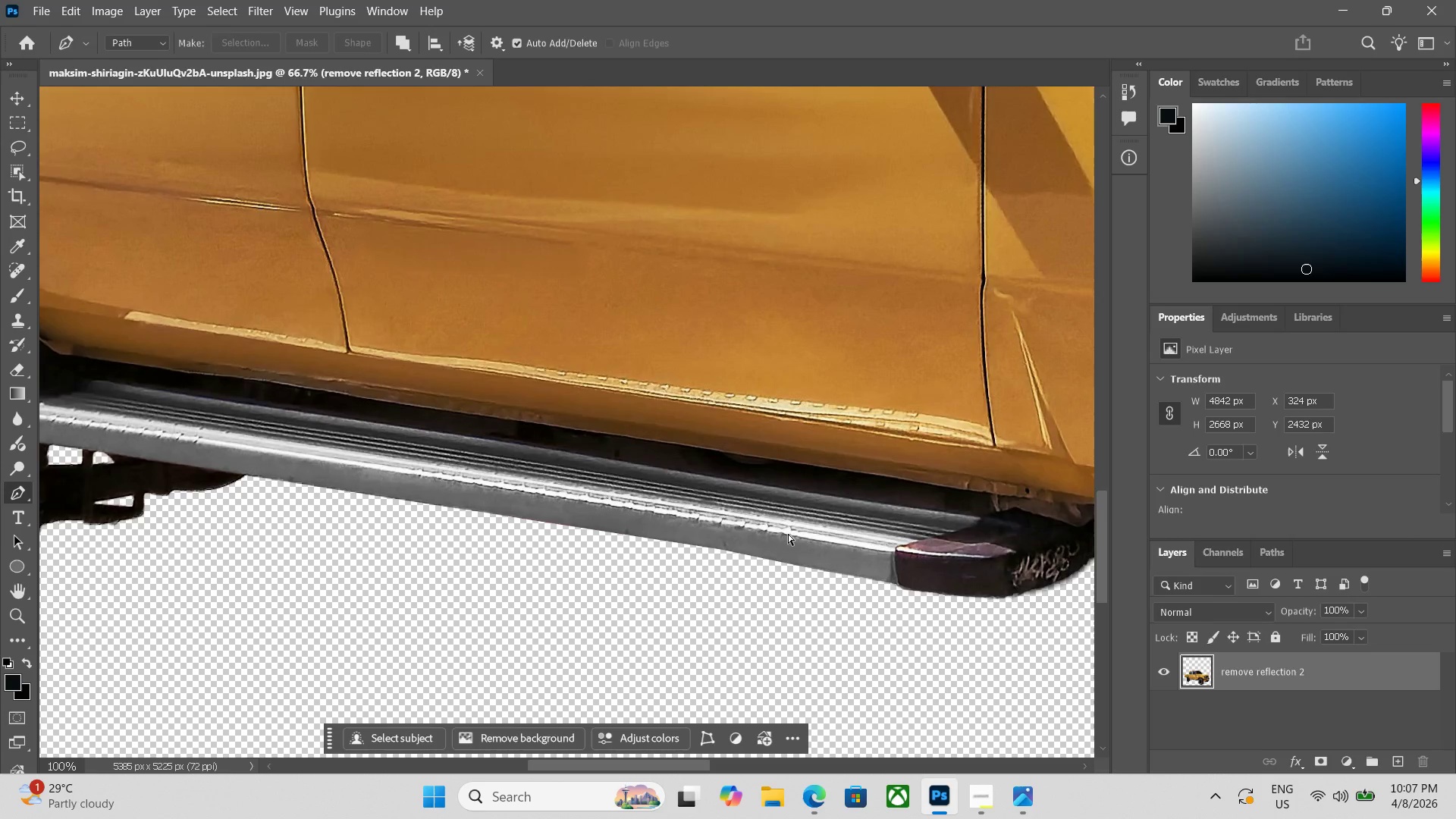 
key(Control+Equal)
 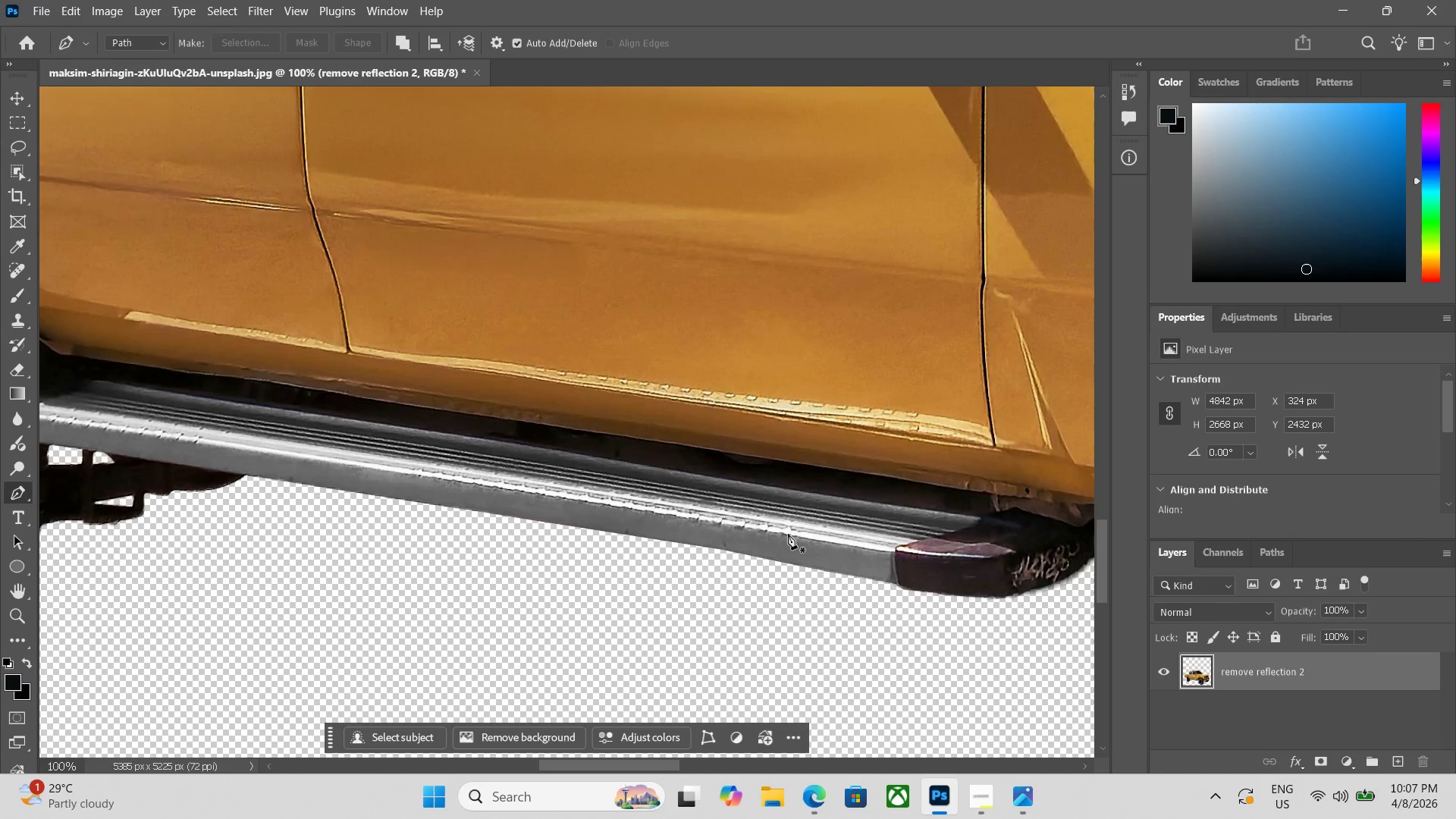 
hold_key(key=Space, duration=0.95)
 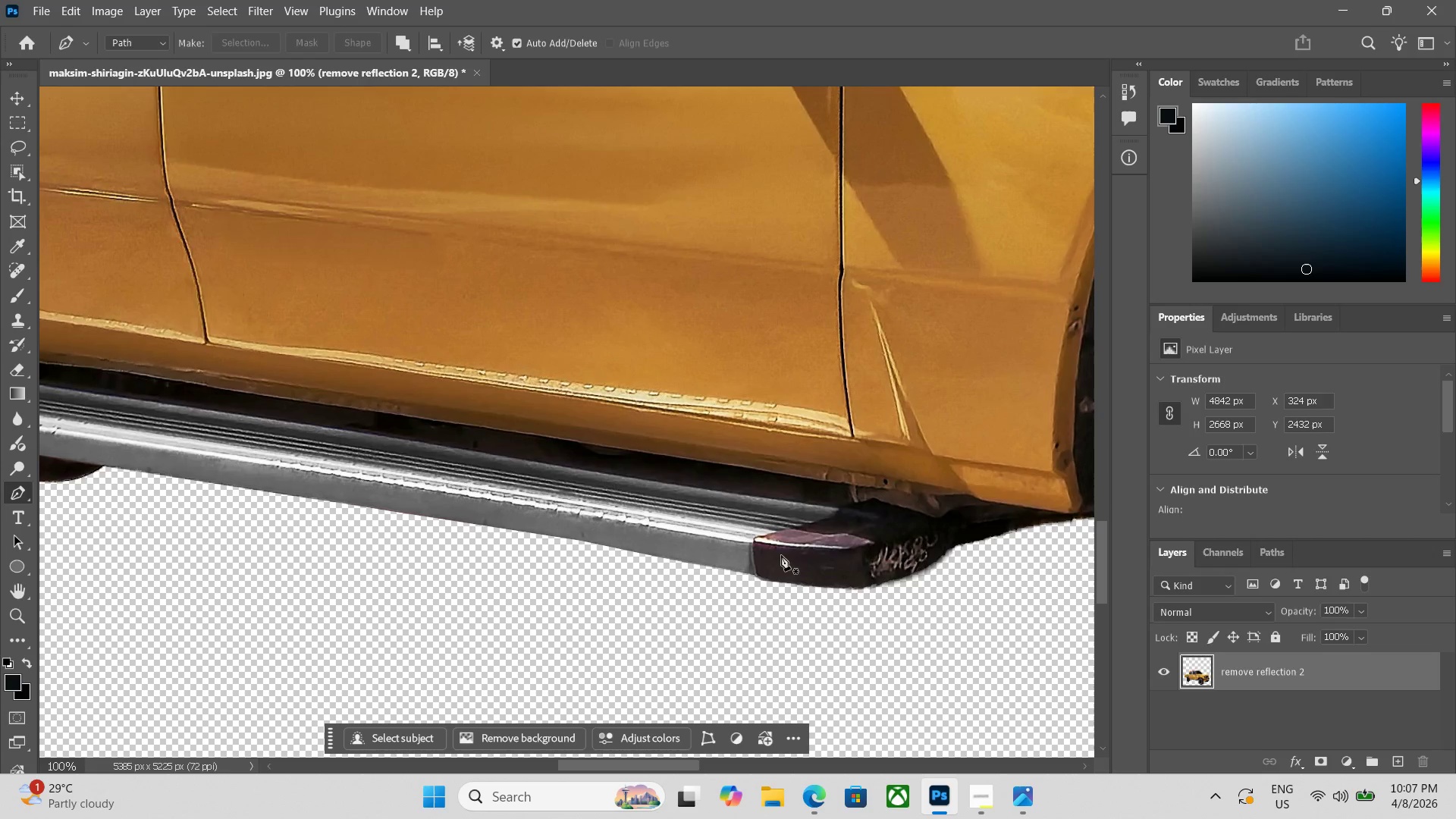 
left_click_drag(start_coordinate=[920, 548], to_coordinate=[778, 538])
 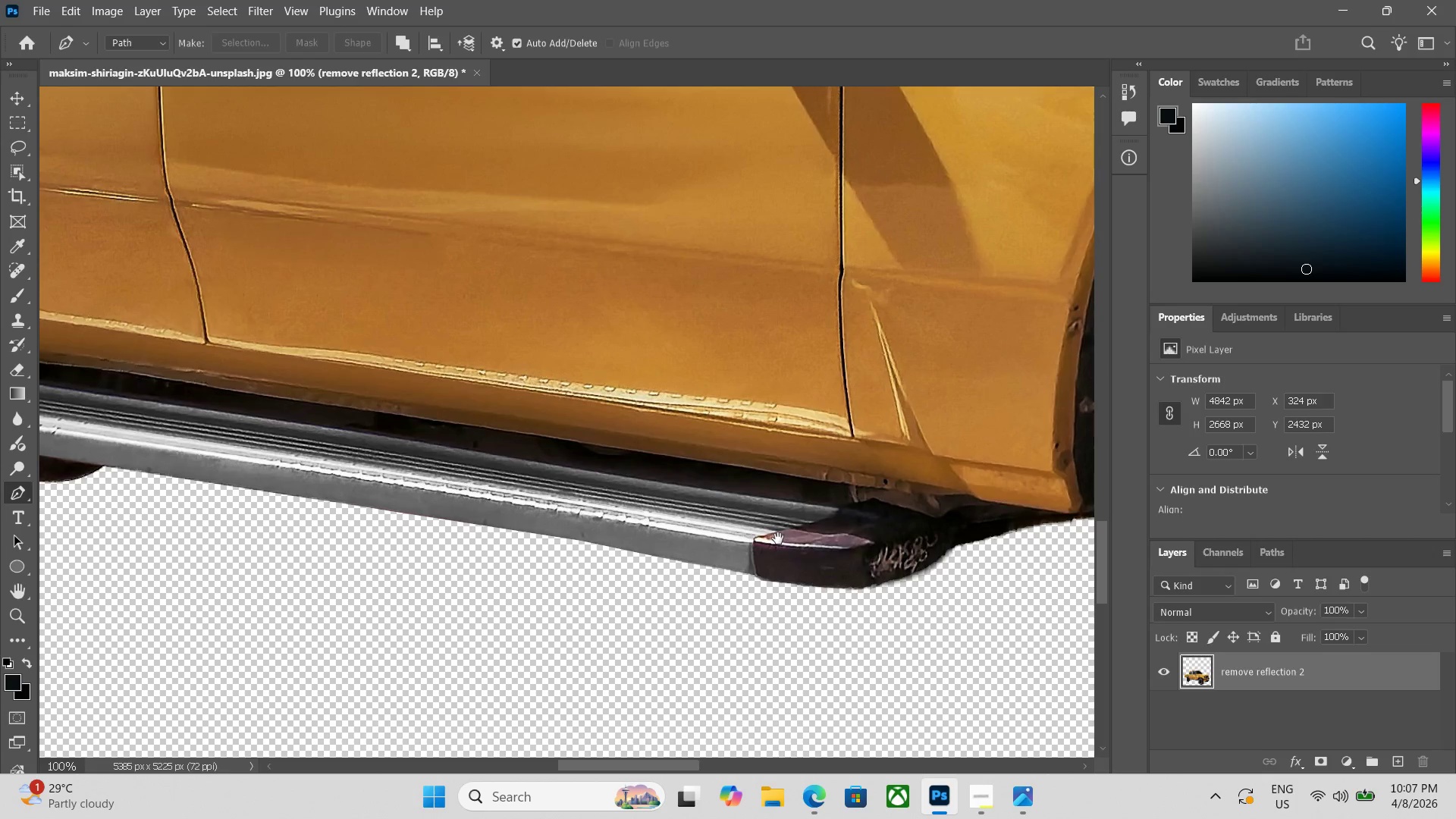 
hold_key(key=Space, duration=21.41)
 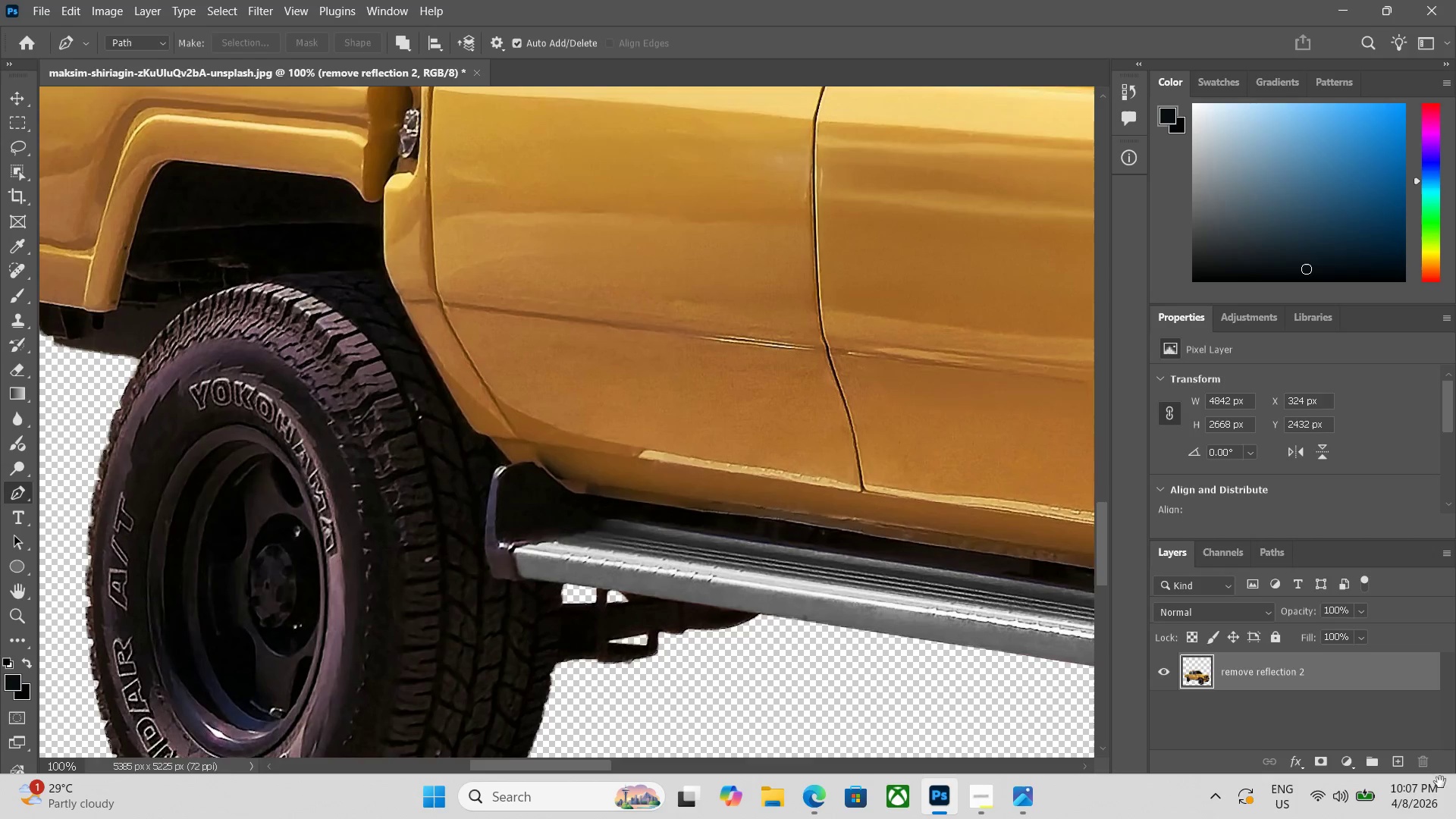 
left_click([754, 536])
 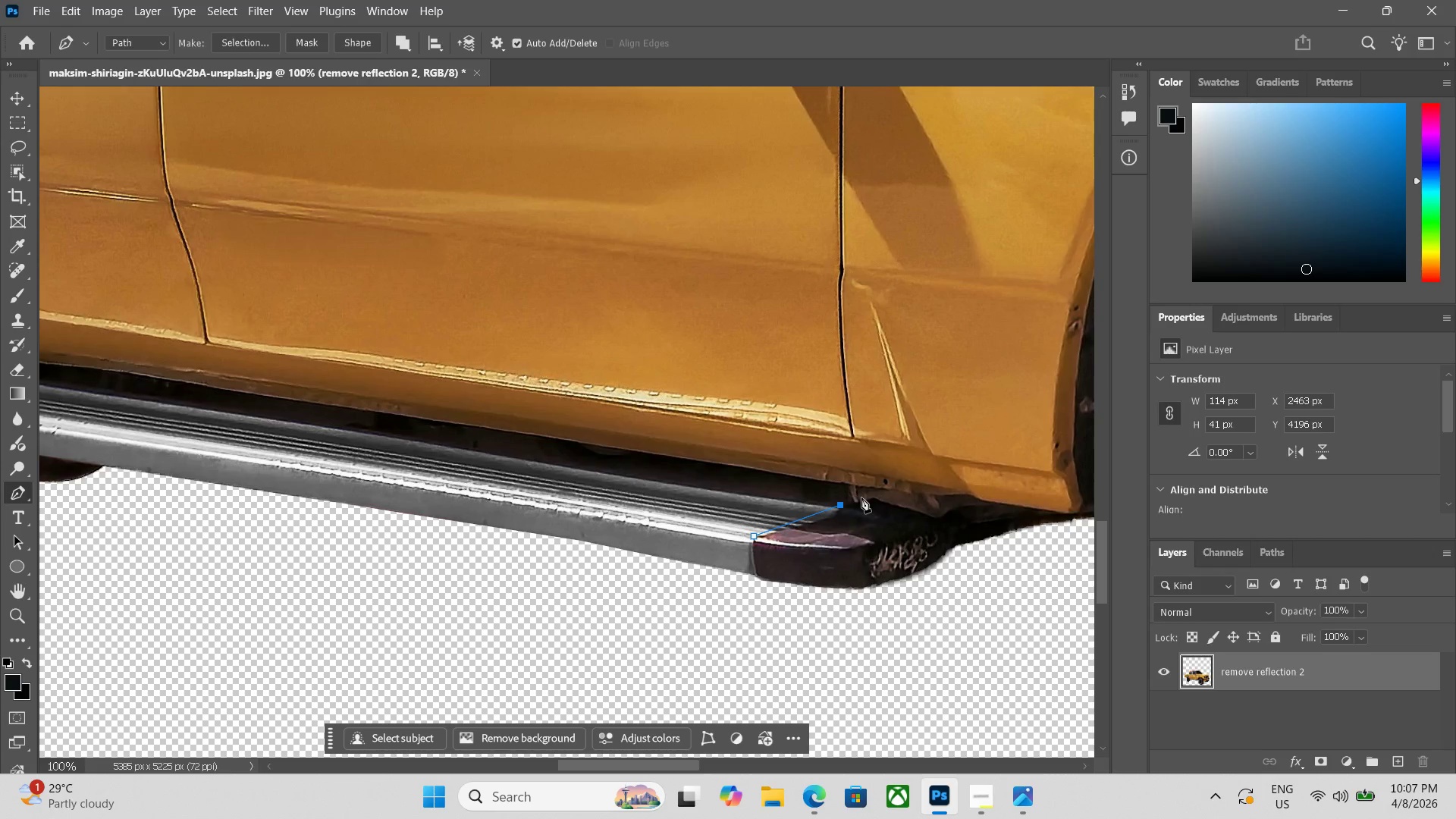 
left_click_drag(start_coordinate=[876, 497], to_coordinate=[880, 498])
 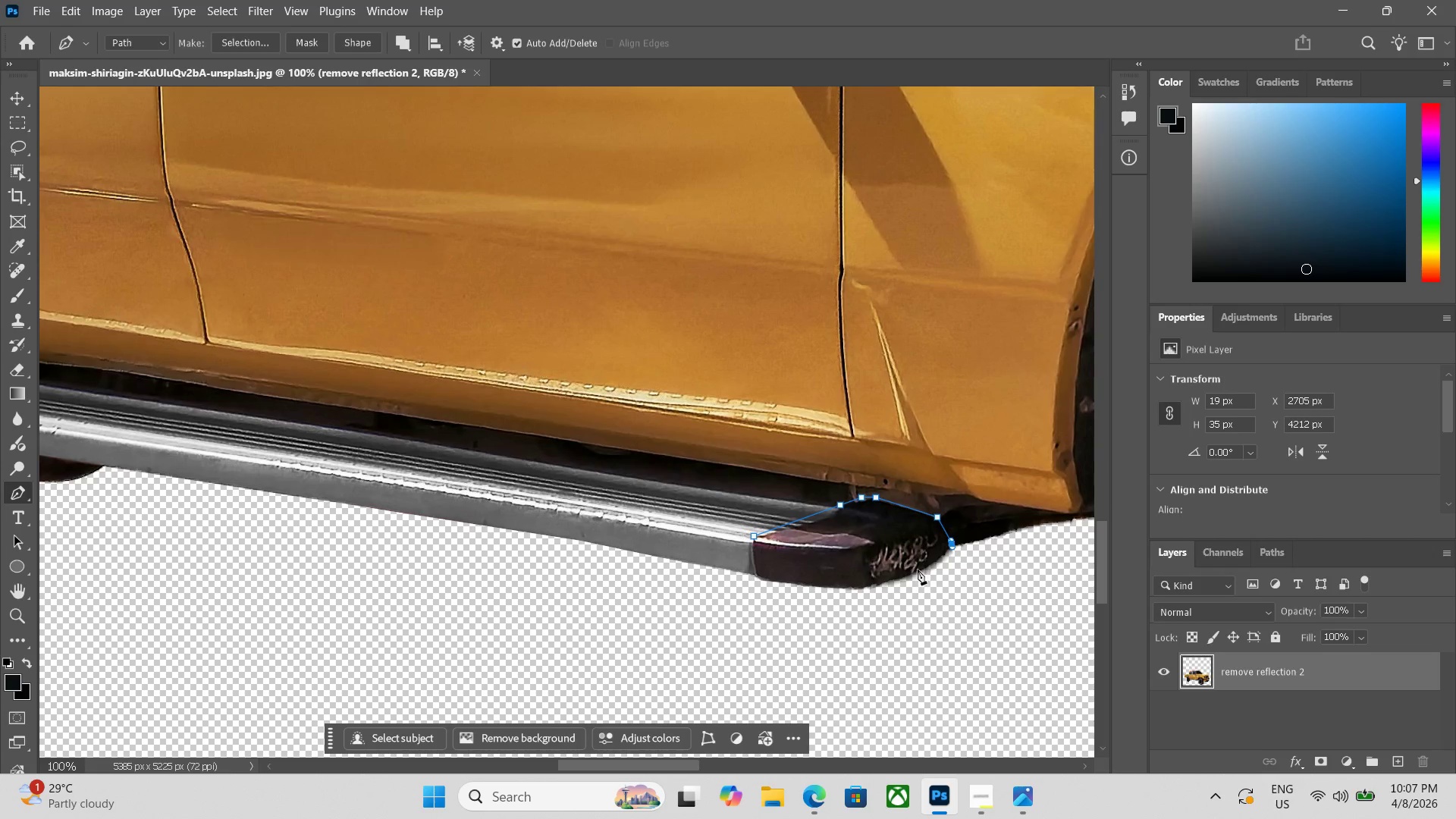 
key(Control+Z)
 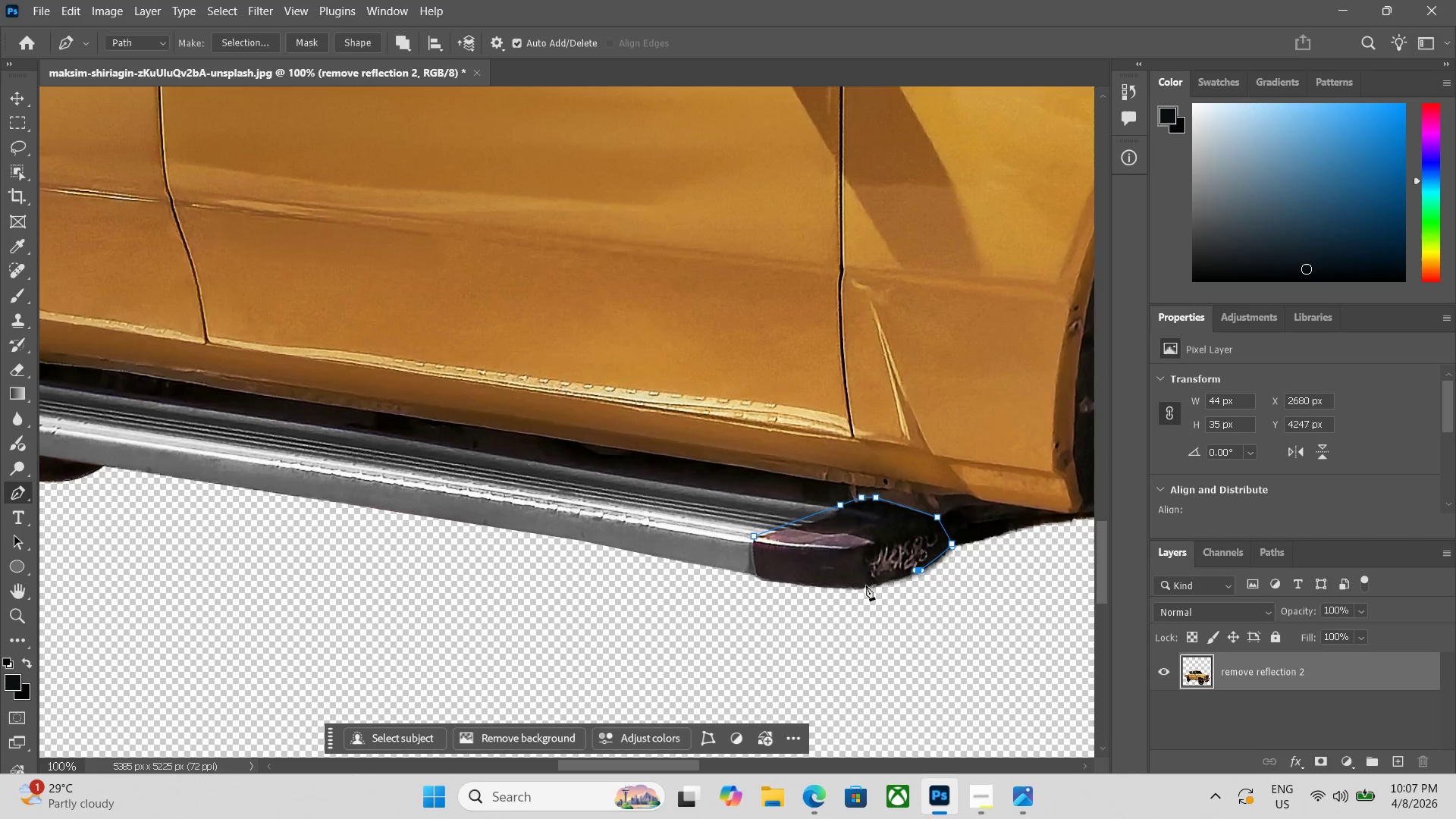 
left_click([866, 586])
 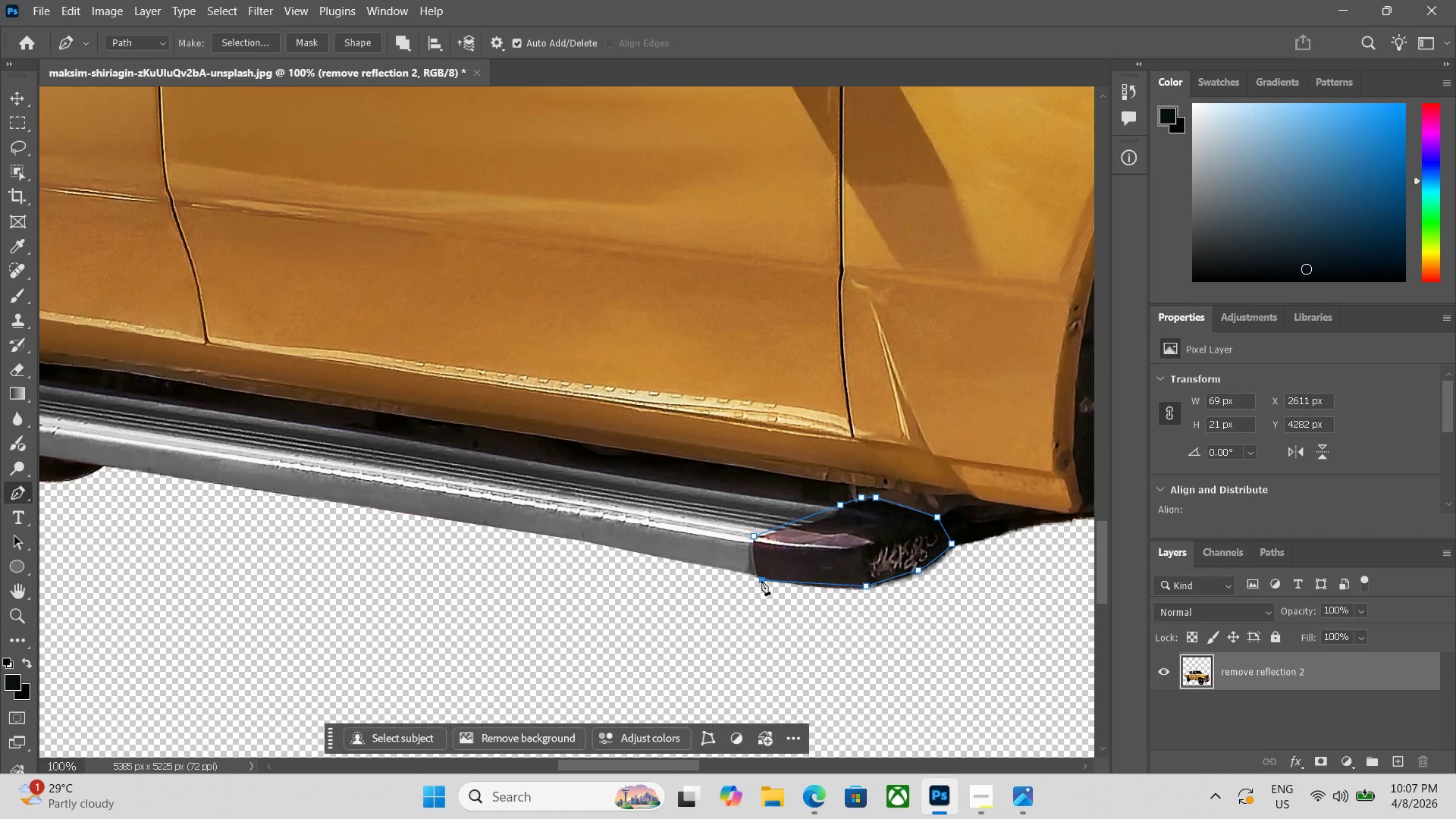 
left_click([756, 577])
 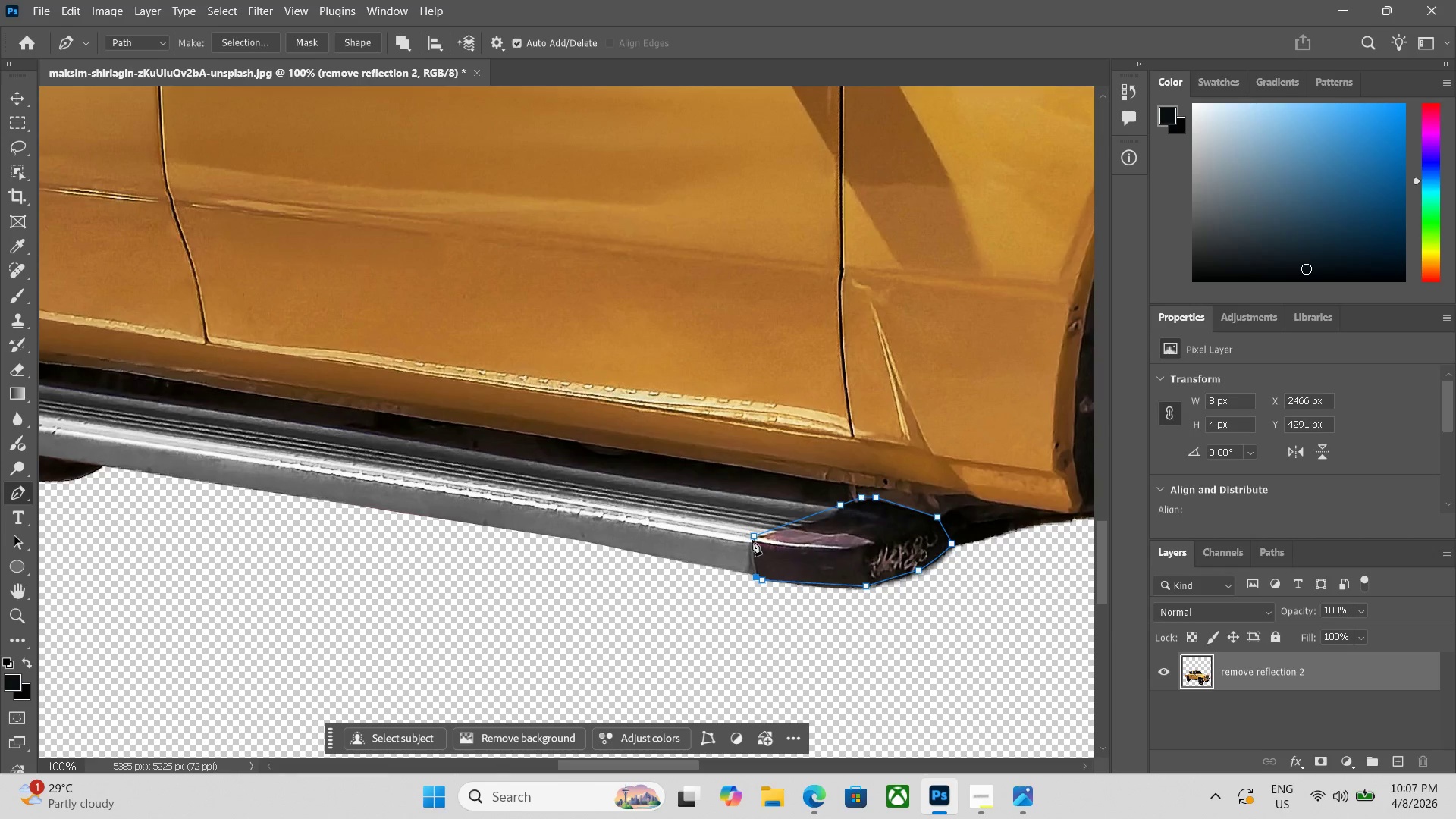 
left_click([752, 538])
 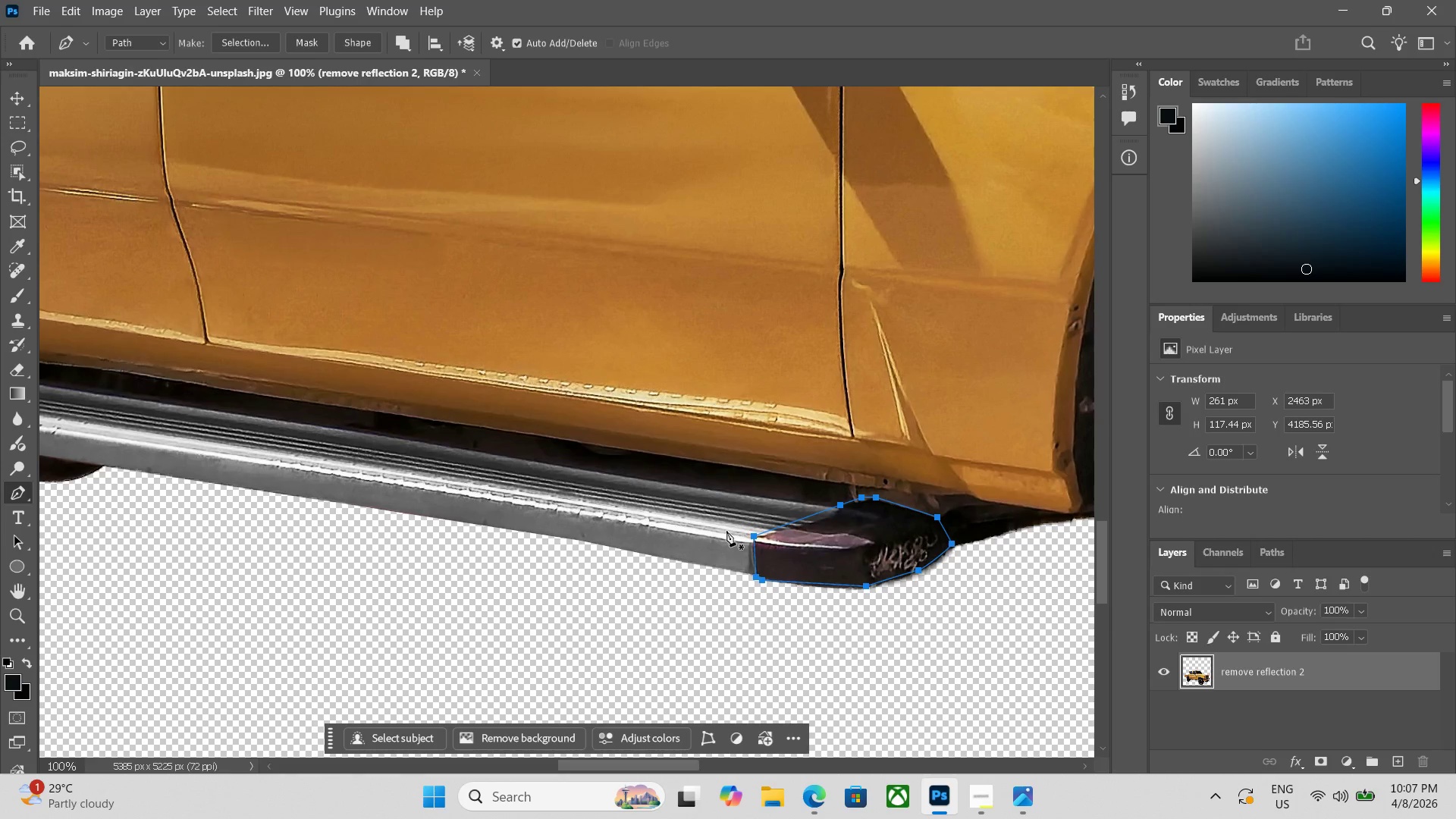 
key(Control+Enter)
 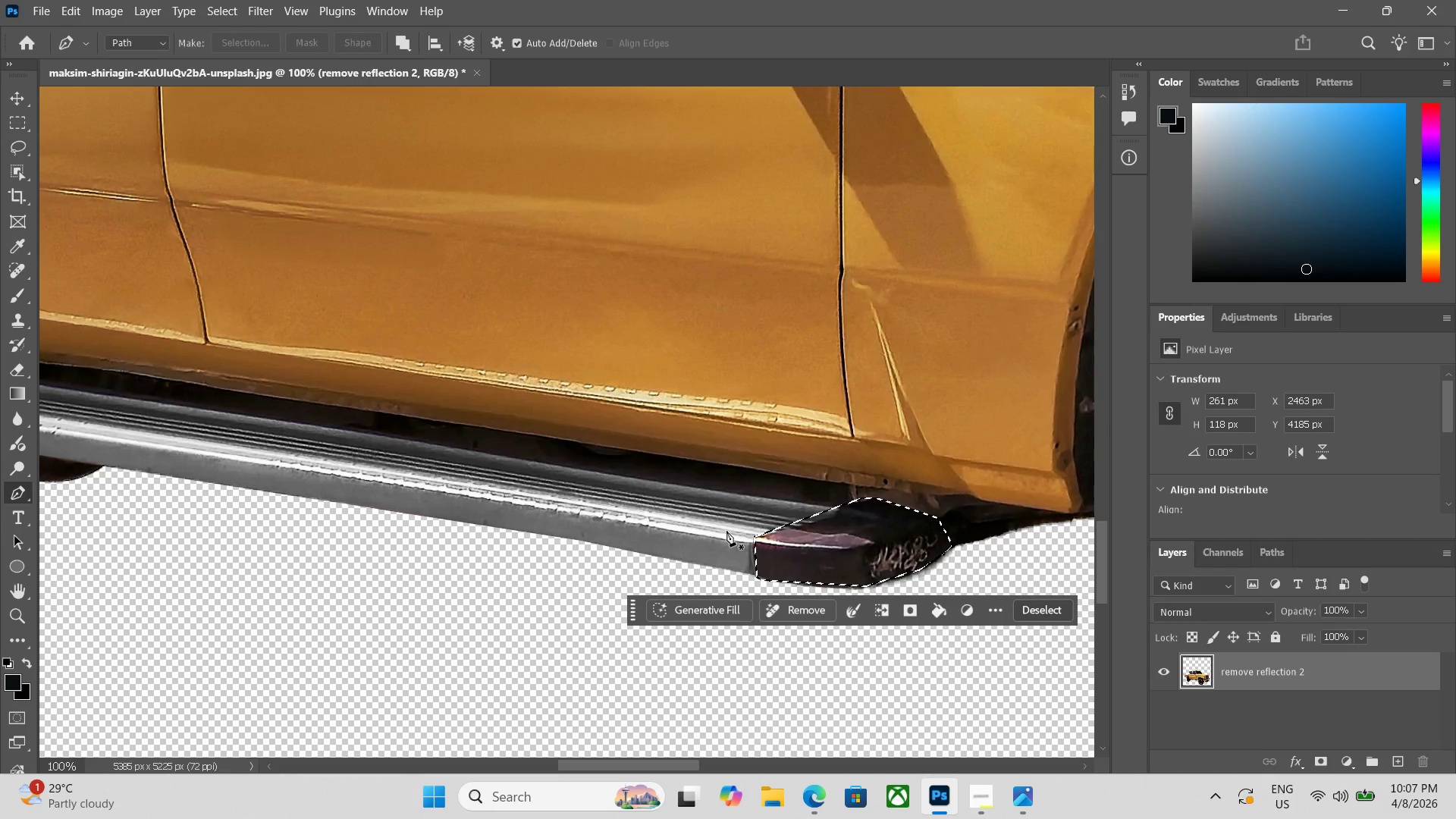 
hold_key(key=ControlLeft, duration=0.73)
 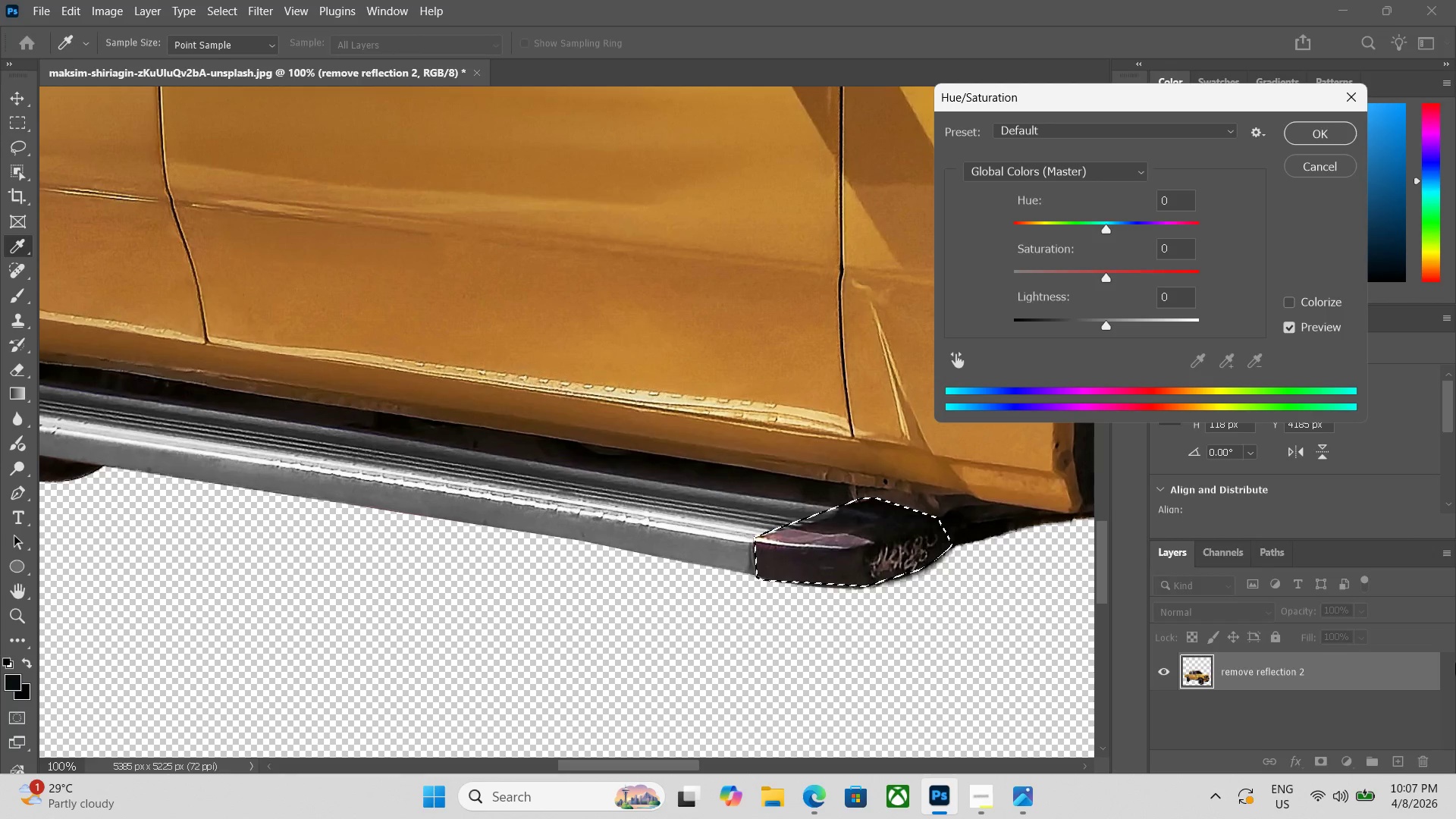 
hold_key(key=U, duration=22.98)
 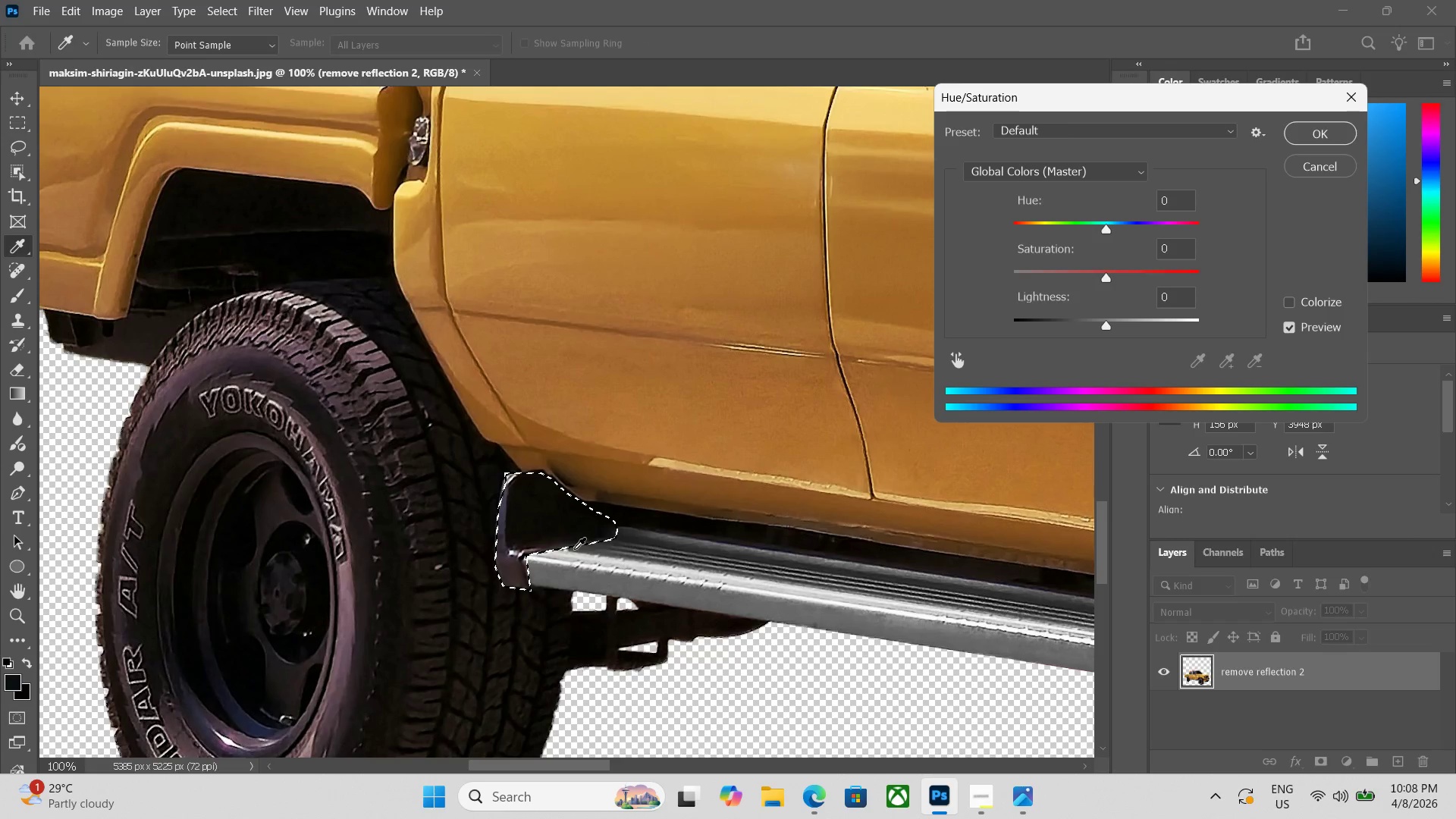 
left_click_drag(start_coordinate=[1108, 278], to_coordinate=[931, 276])
 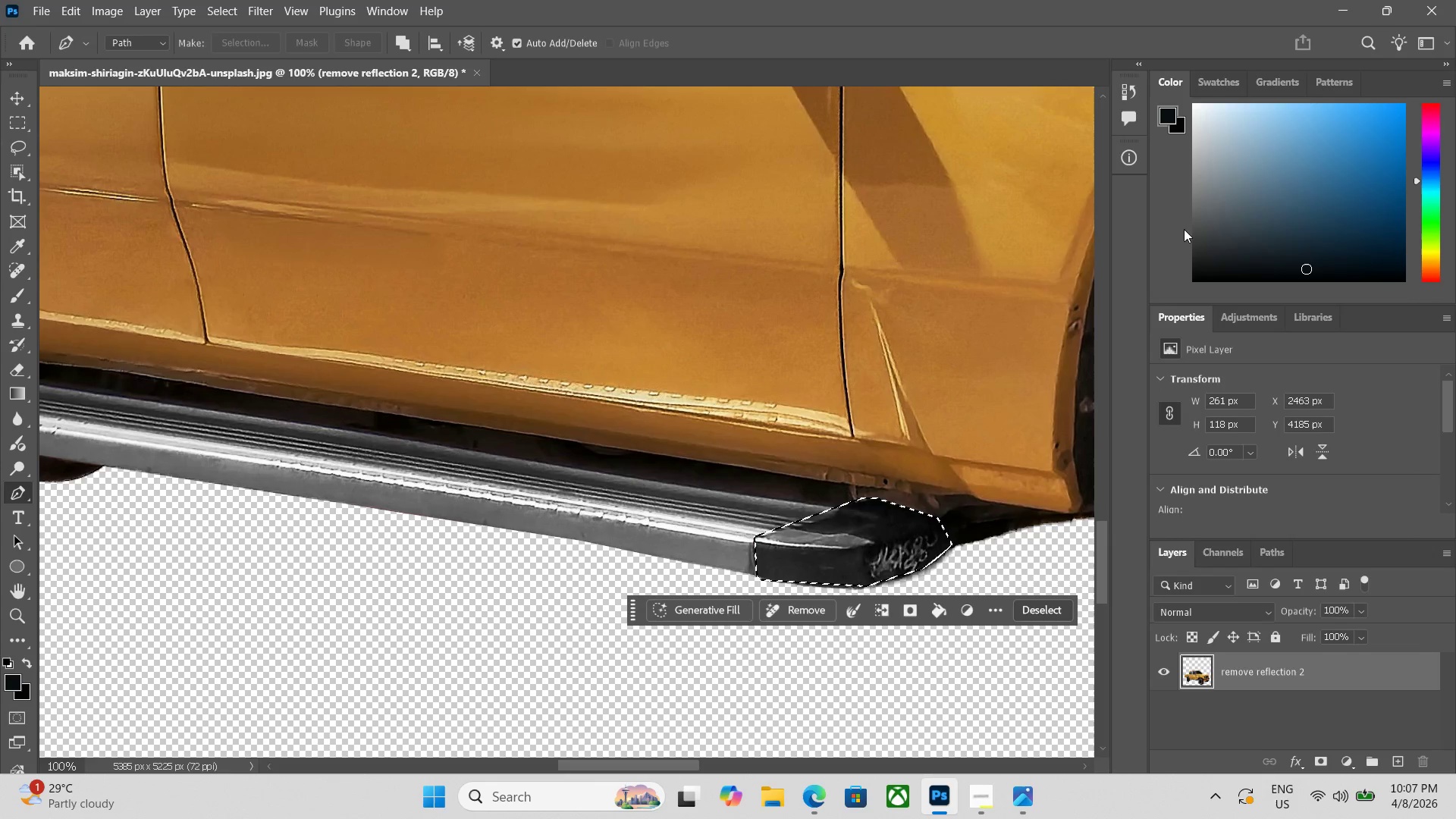 
left_click([1059, 609])
 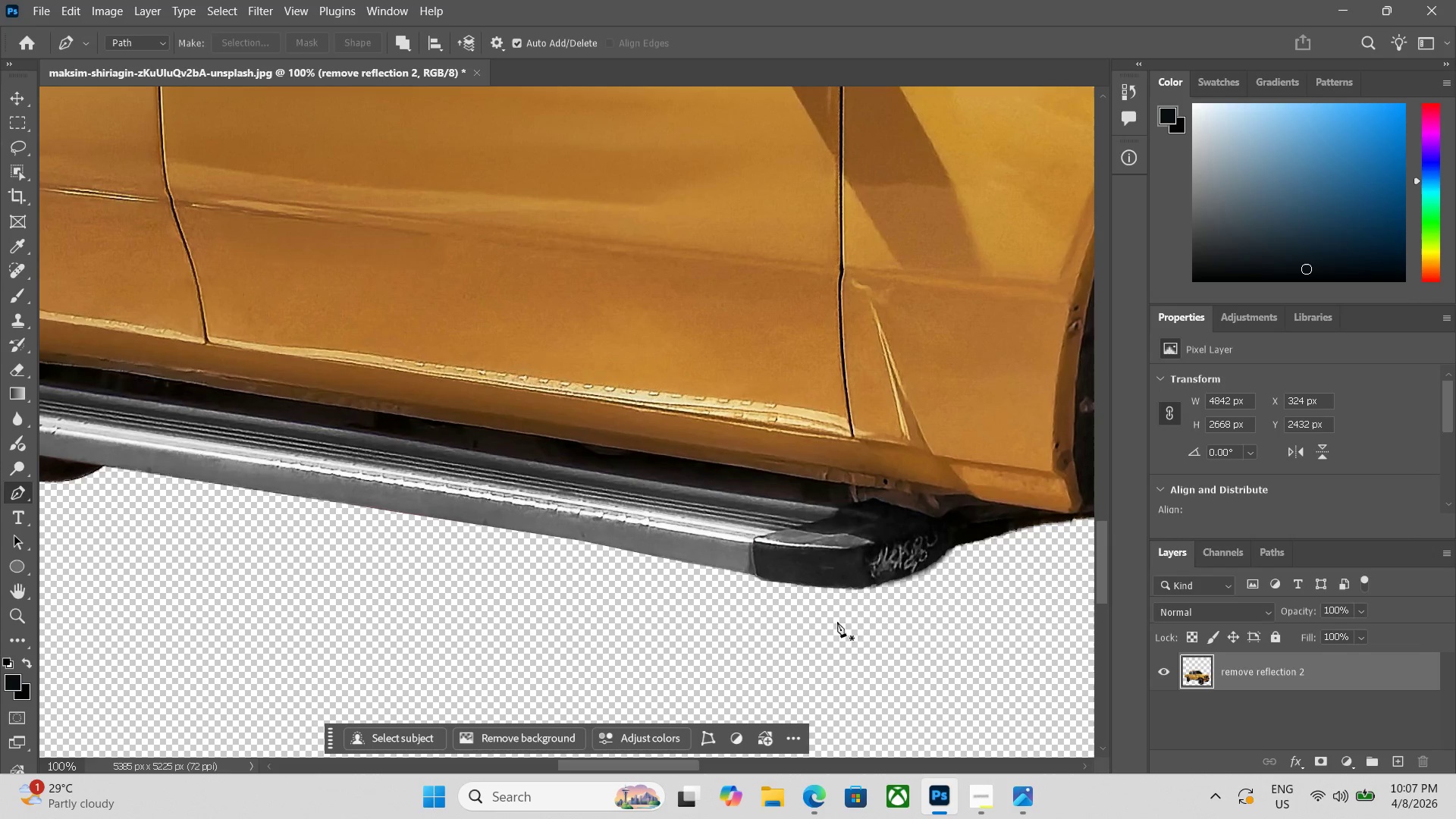 
hold_key(key=Space, duration=0.58)
 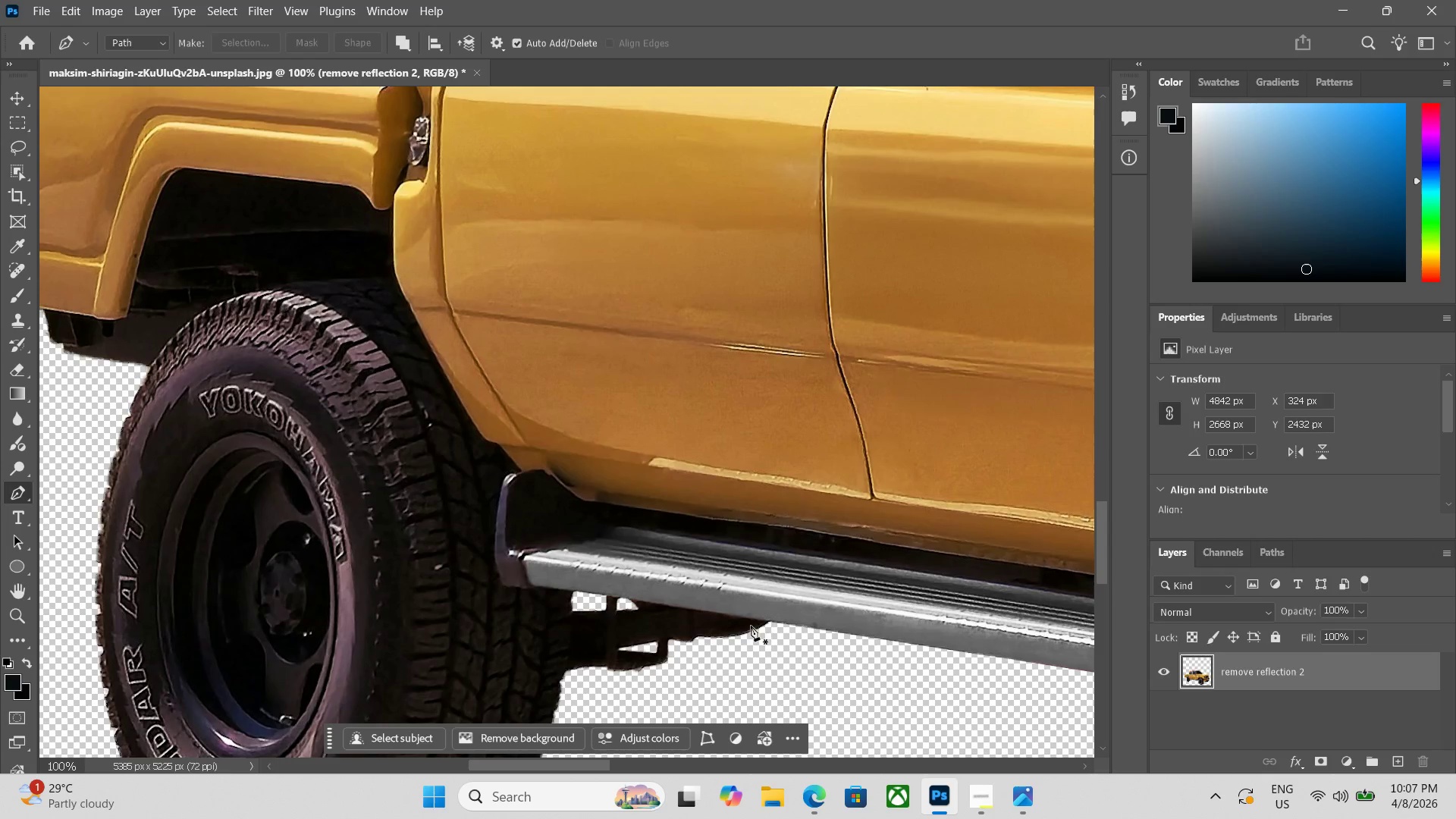 
left_click_drag(start_coordinate=[784, 634], to_coordinate=[1442, 785])
 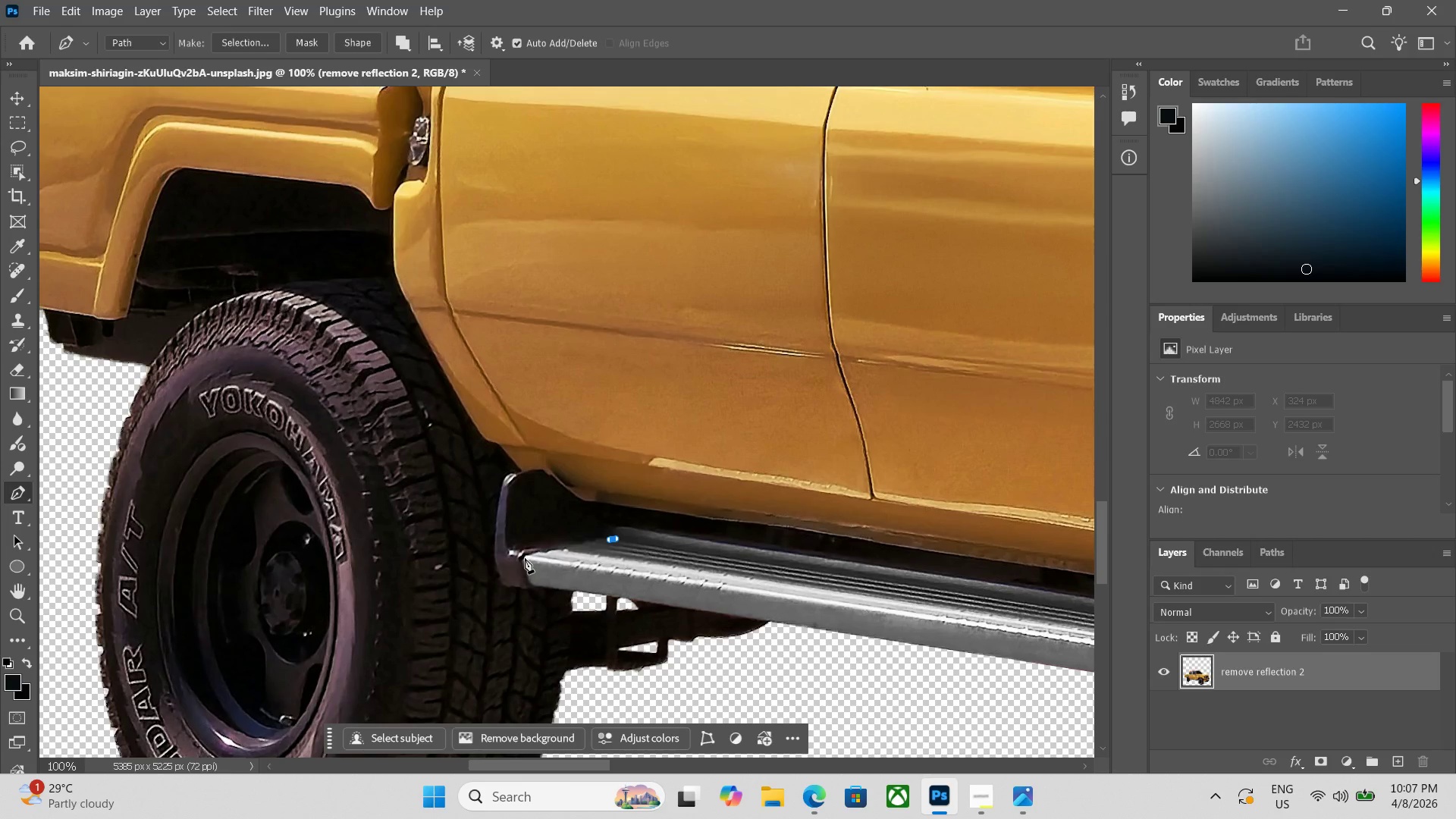 
left_click([526, 555])
 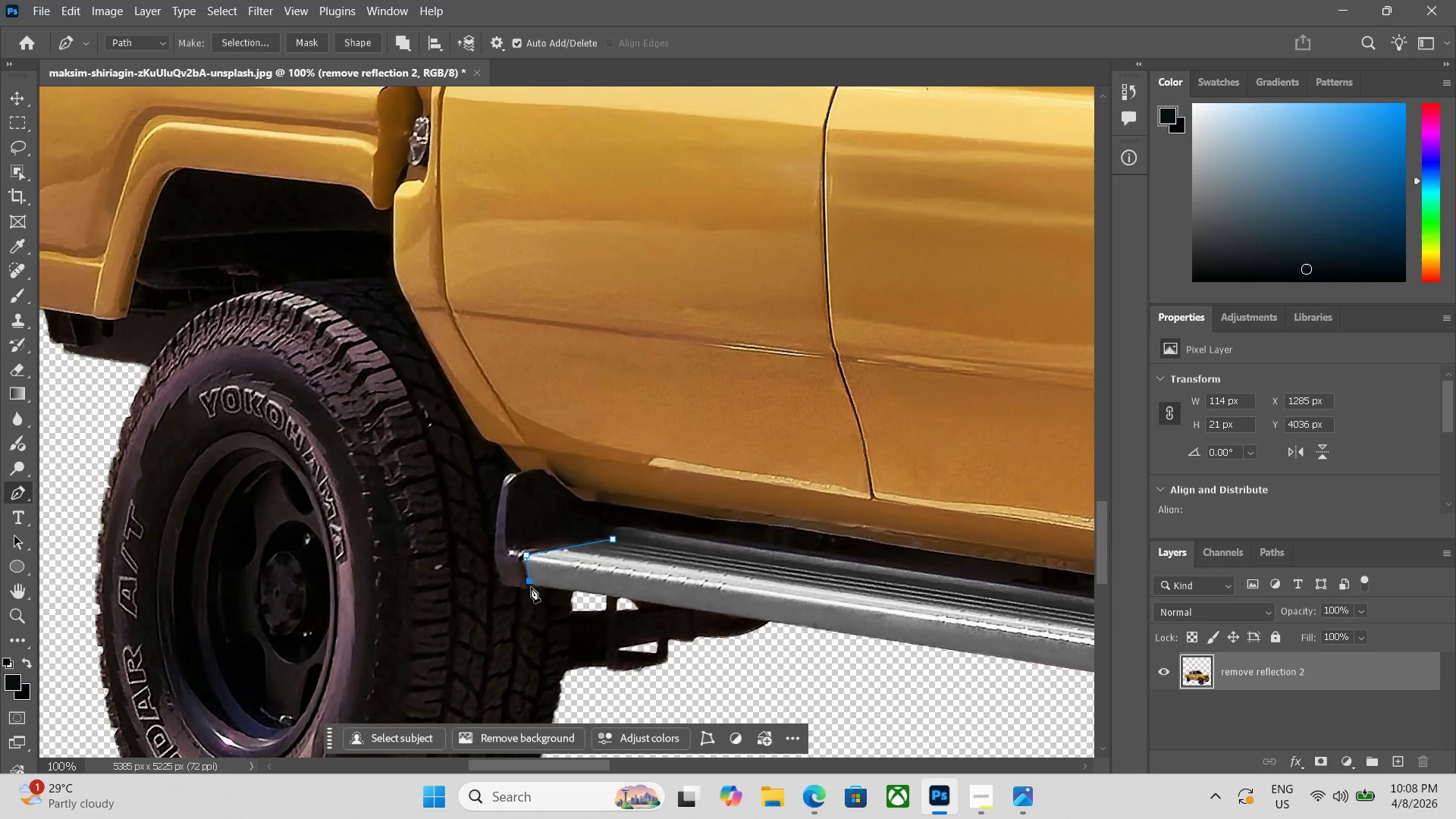 
double_click([531, 591])
 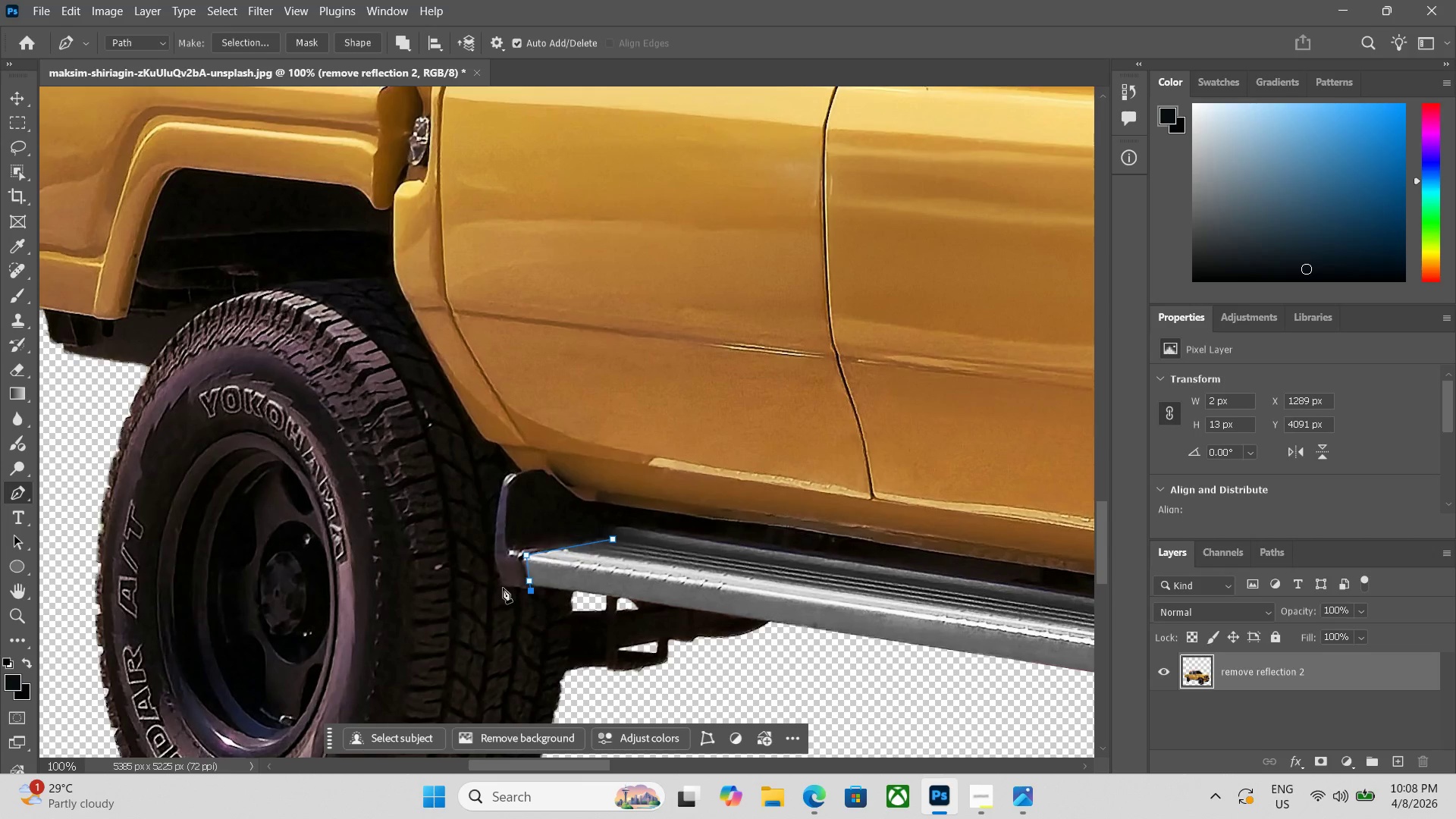 
left_click([503, 586])
 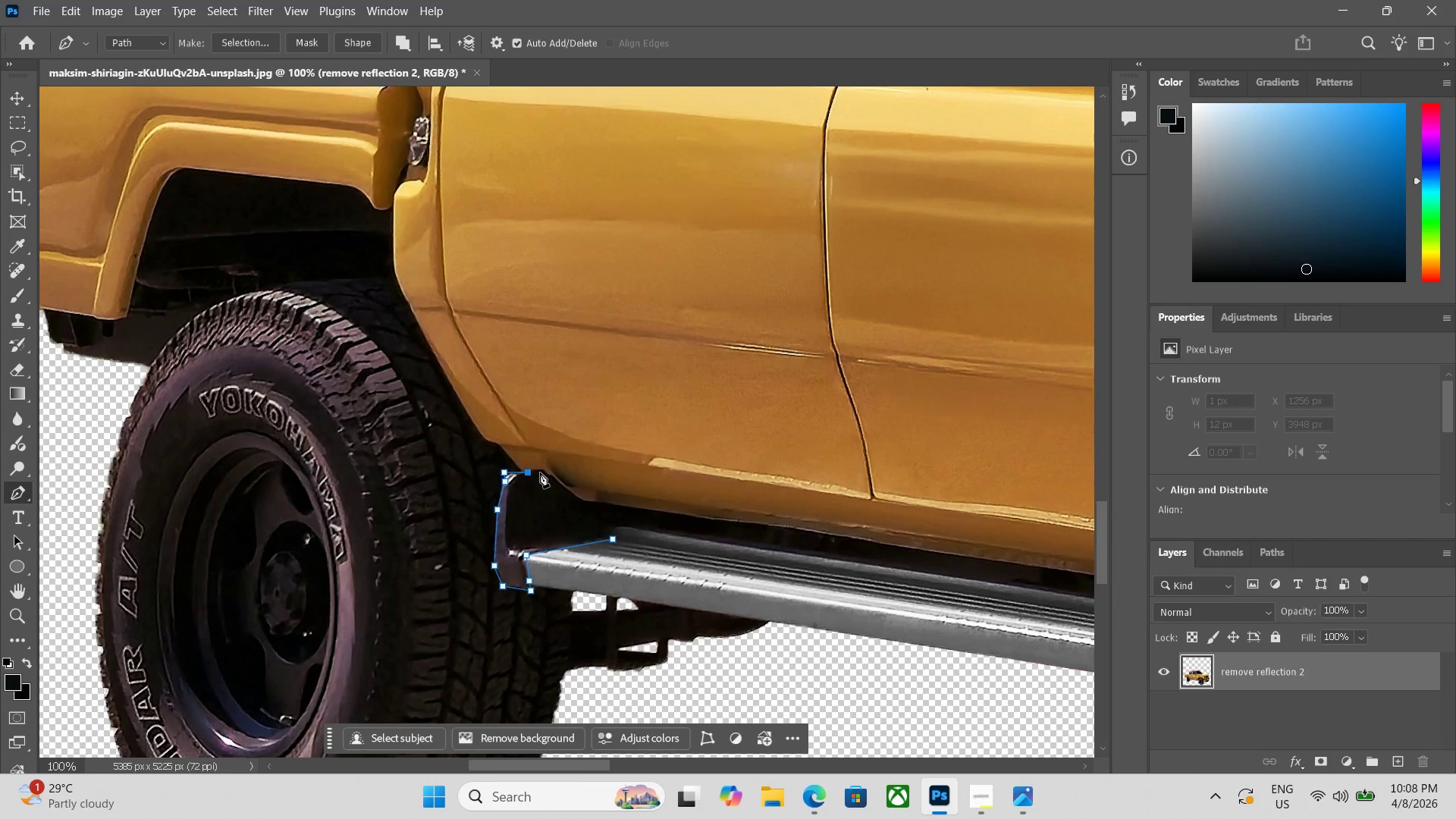 
left_click_drag(start_coordinate=[571, 495], to_coordinate=[575, 496])
 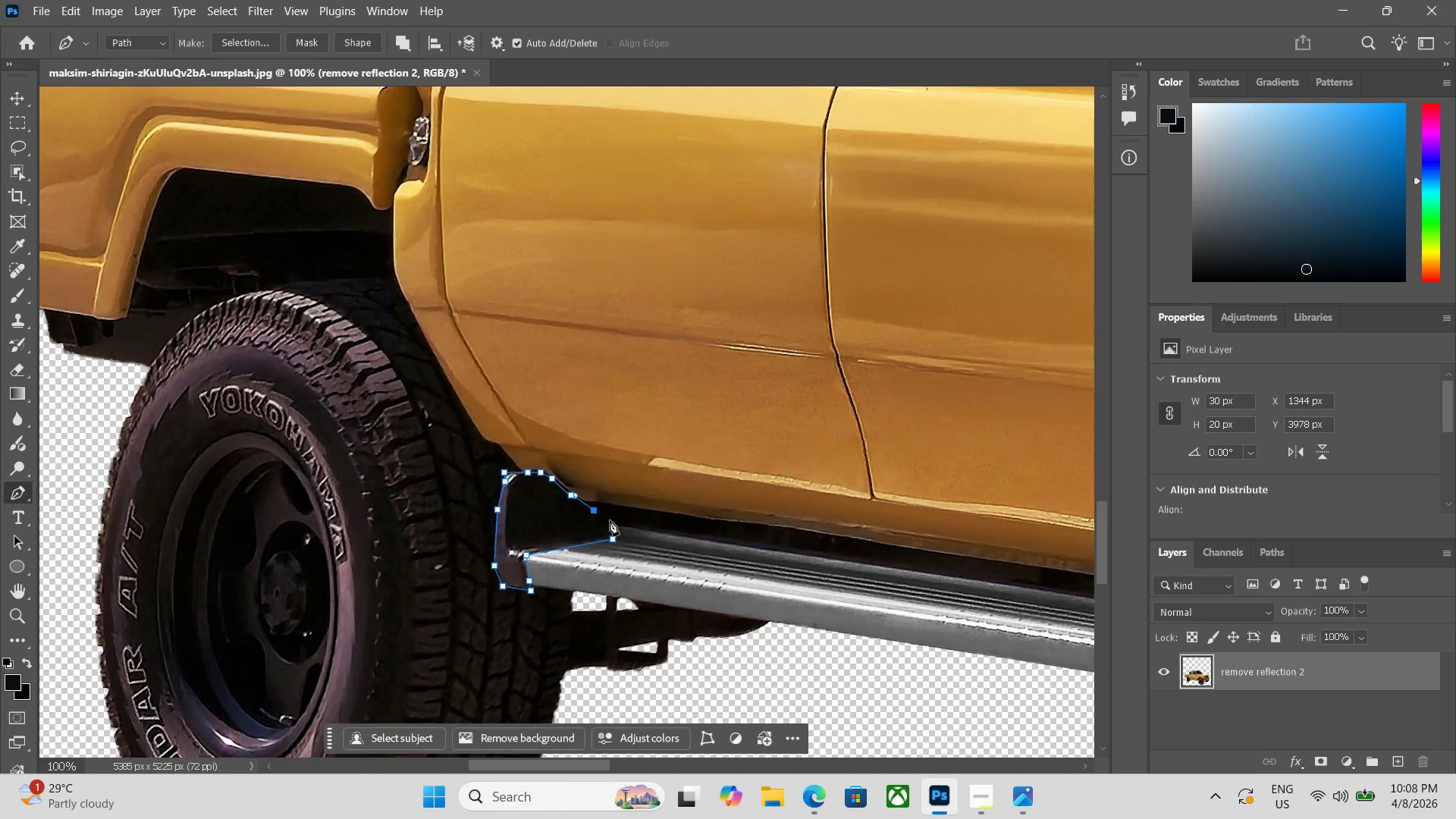 
left_click_drag(start_coordinate=[616, 524], to_coordinate=[619, 532])
 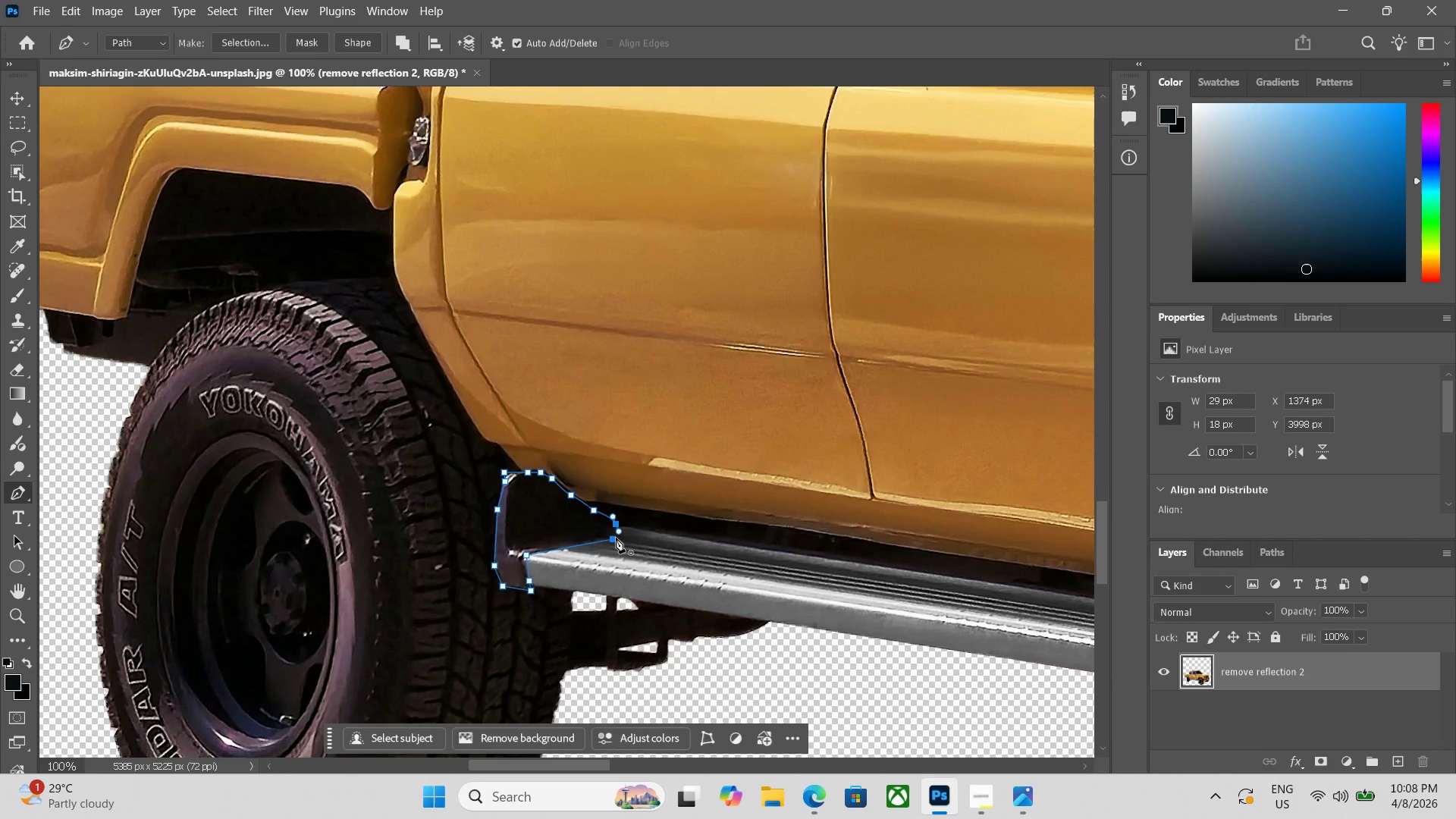 
left_click([614, 538])
 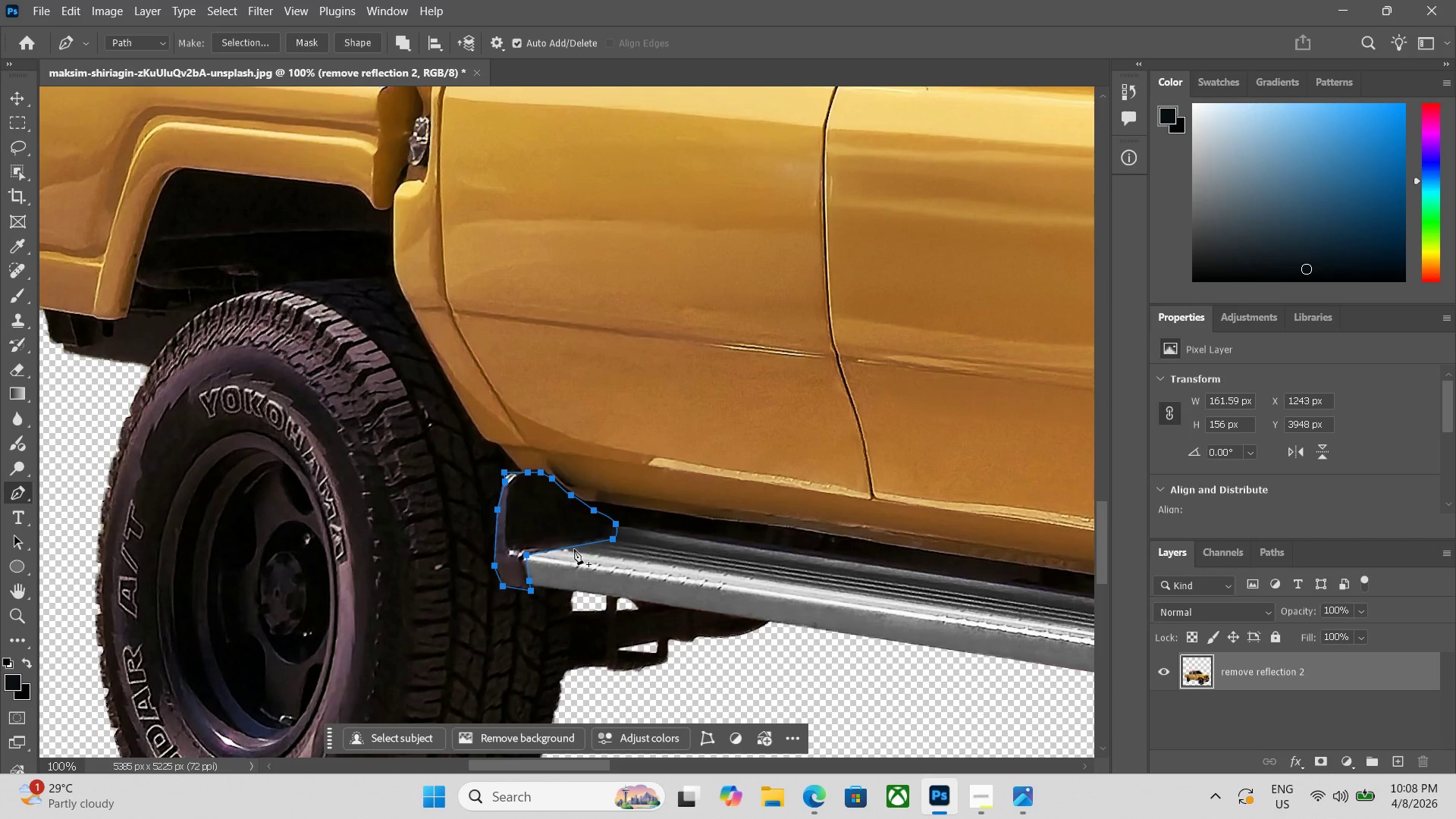 
key(Control+Enter)
 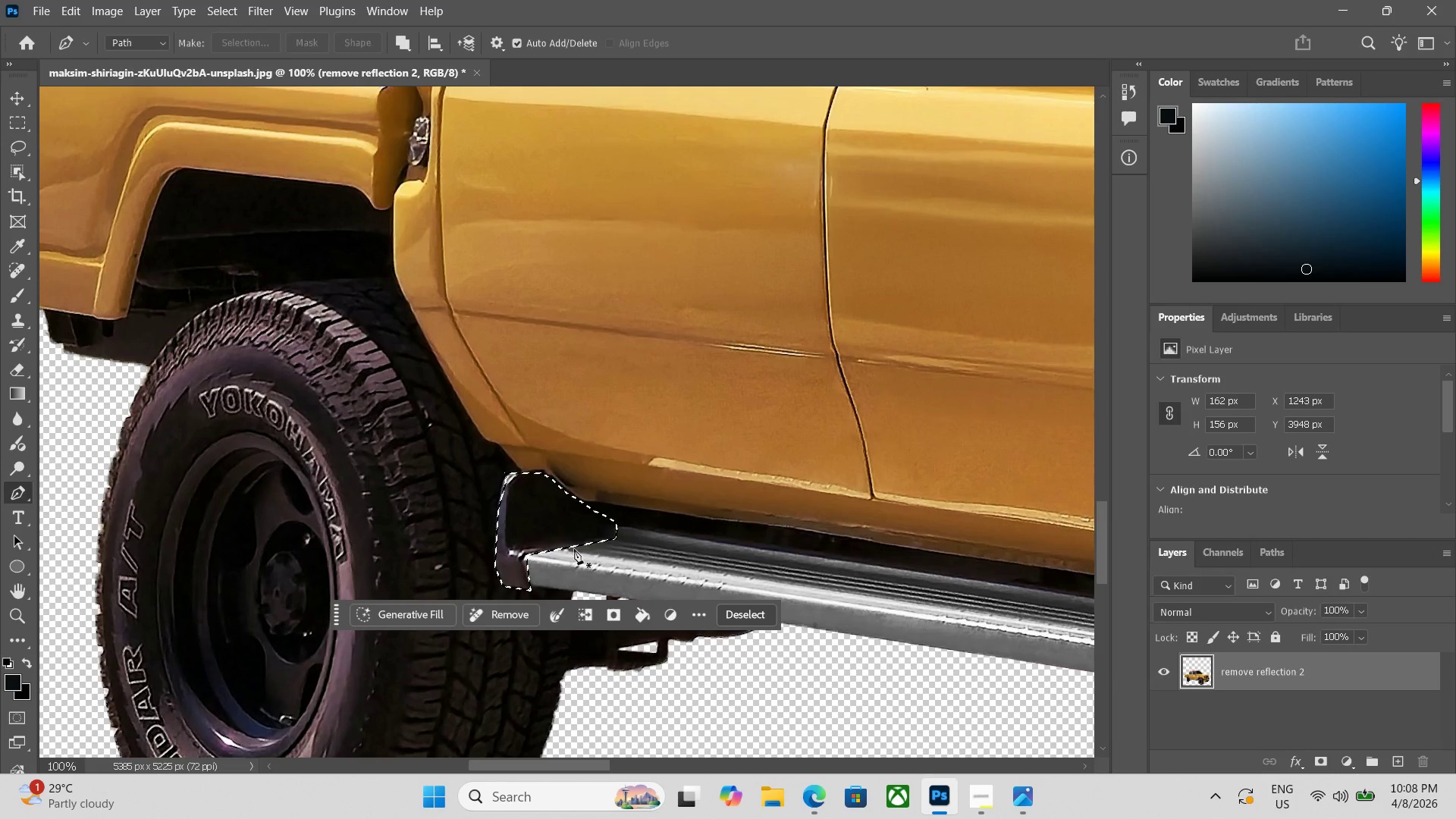 
hold_key(key=ControlLeft, duration=0.36)
 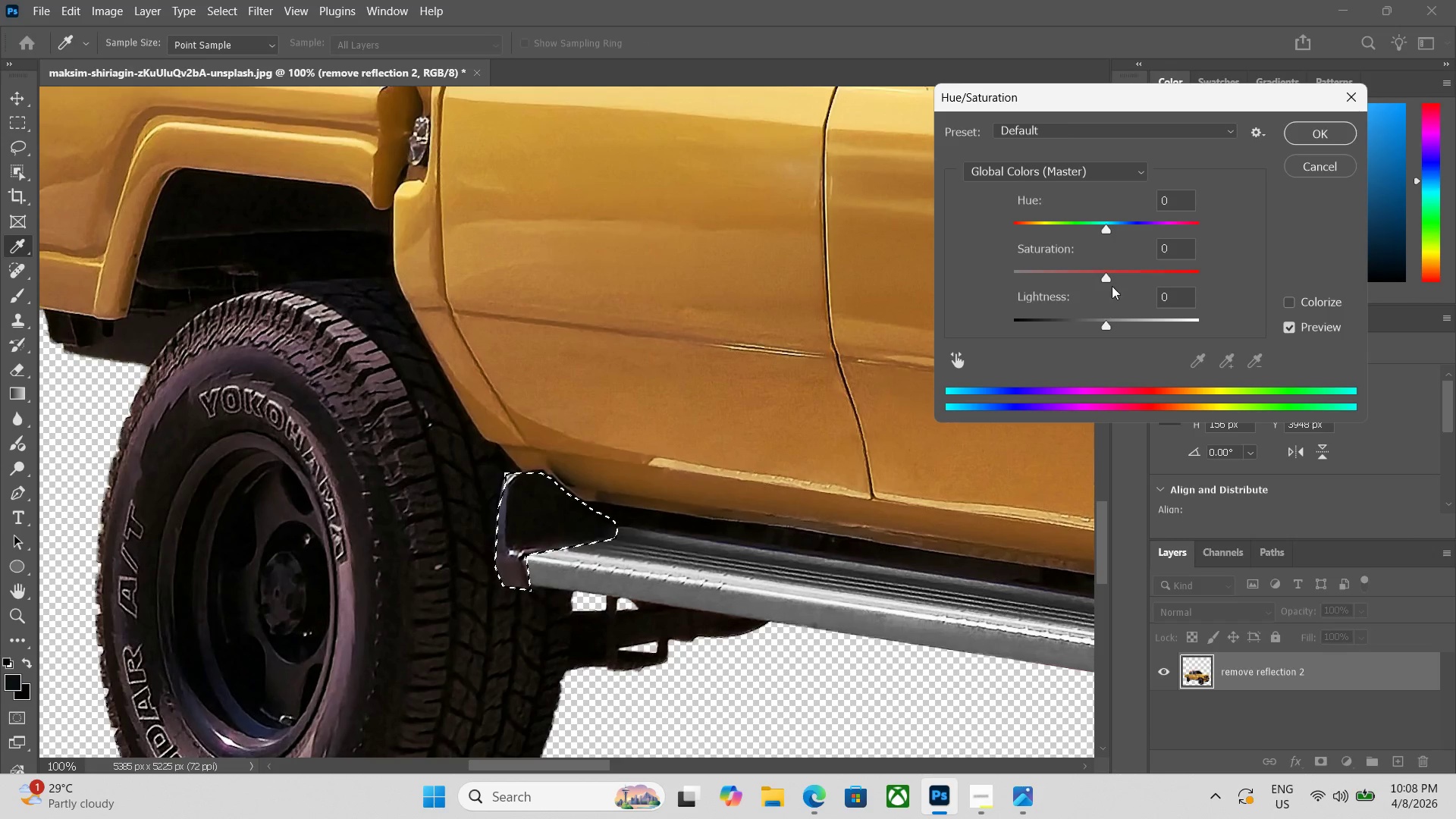 
left_click_drag(start_coordinate=[1106, 276], to_coordinate=[884, 287])
 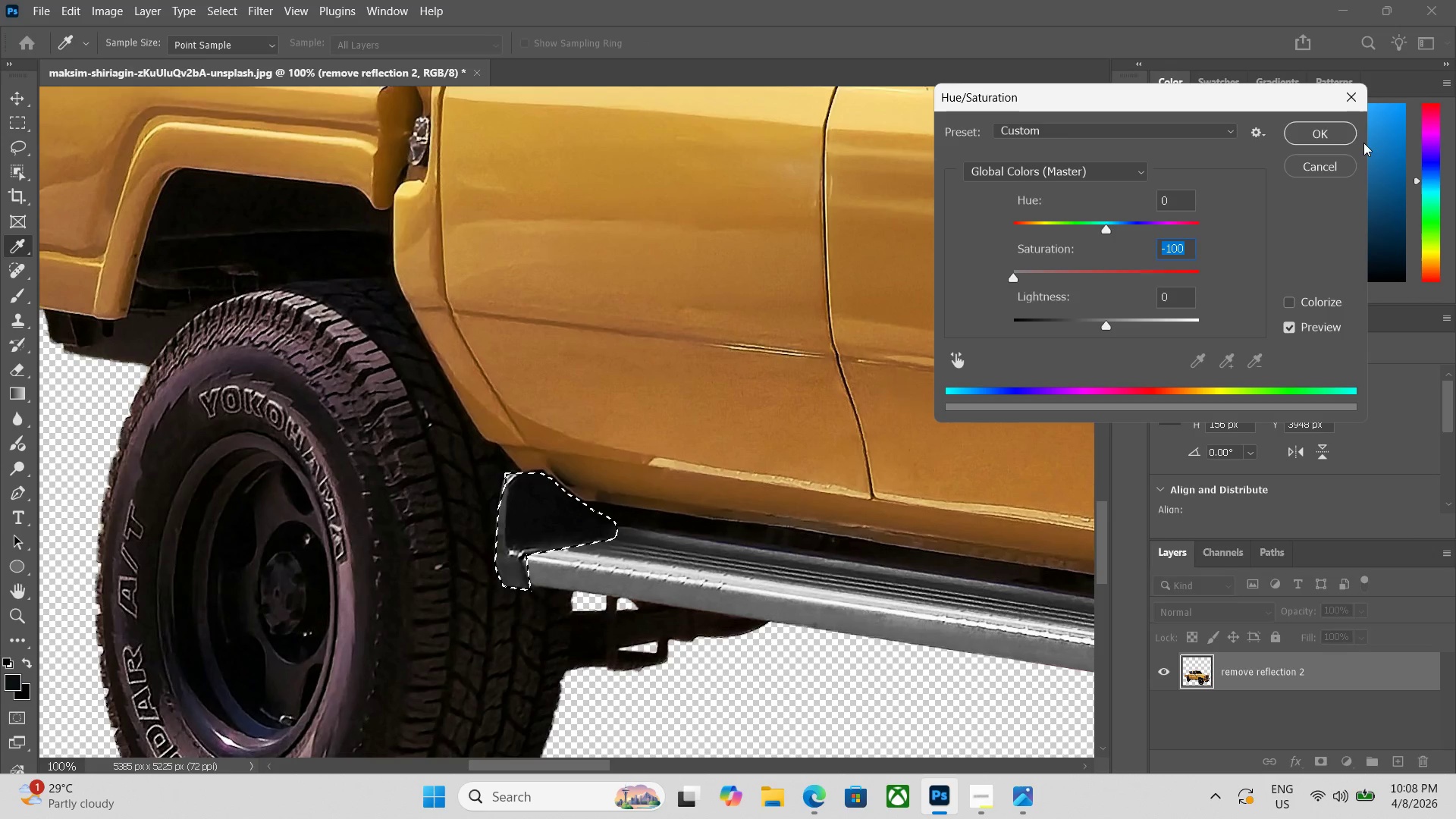 
left_click([1328, 125])
 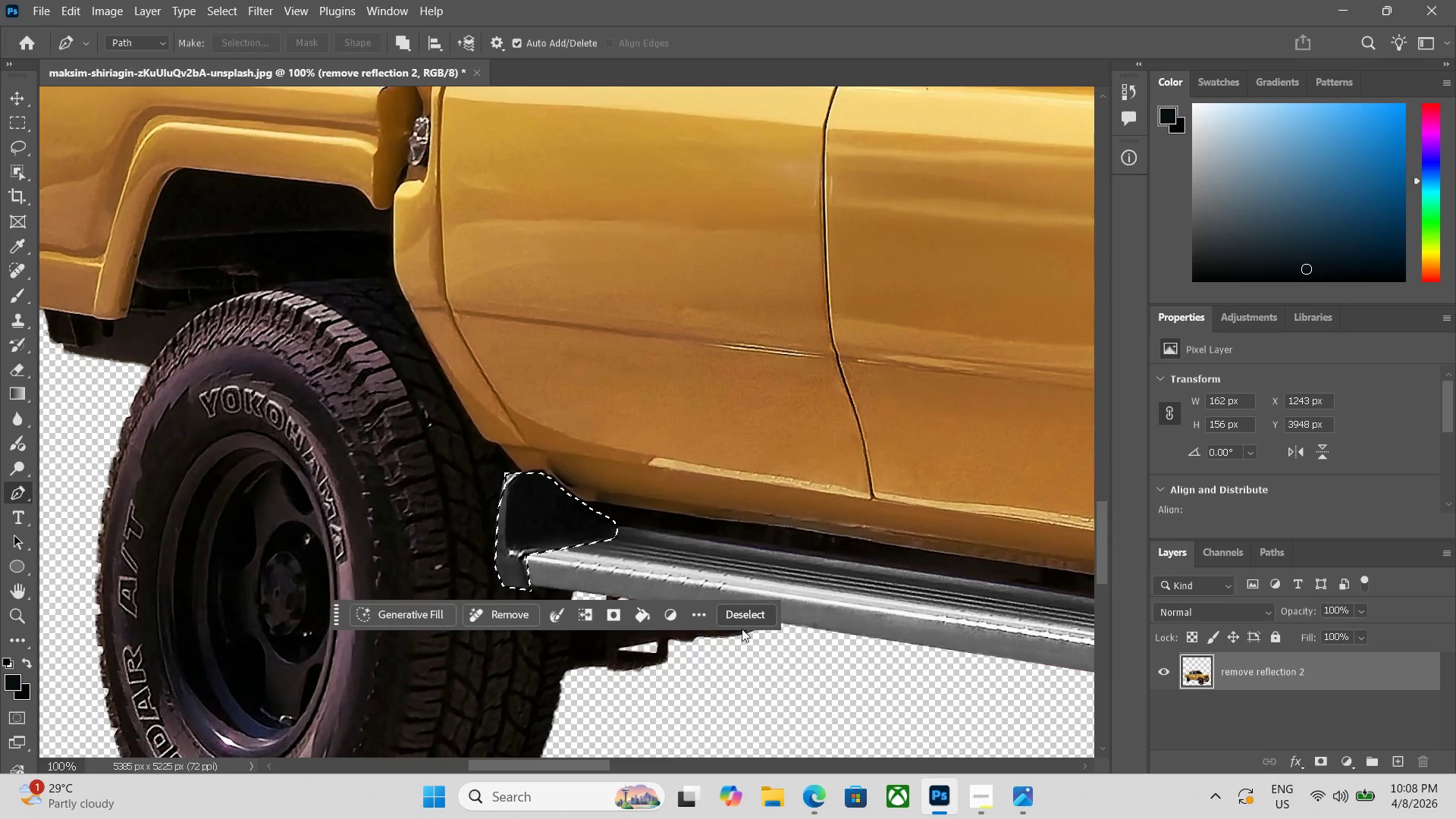 
left_click([750, 604])
 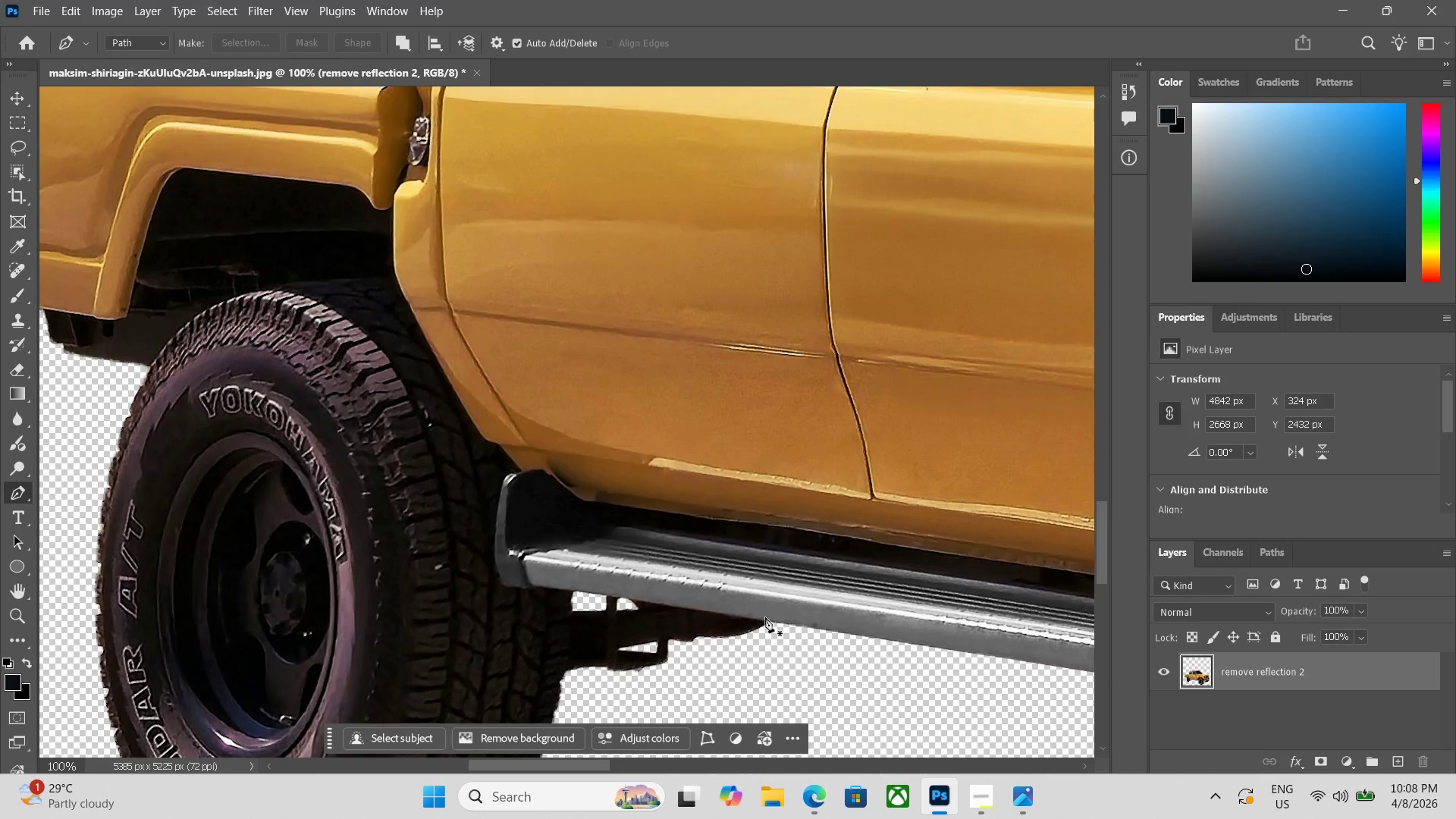 
hold_key(key=Space, duration=0.7)
 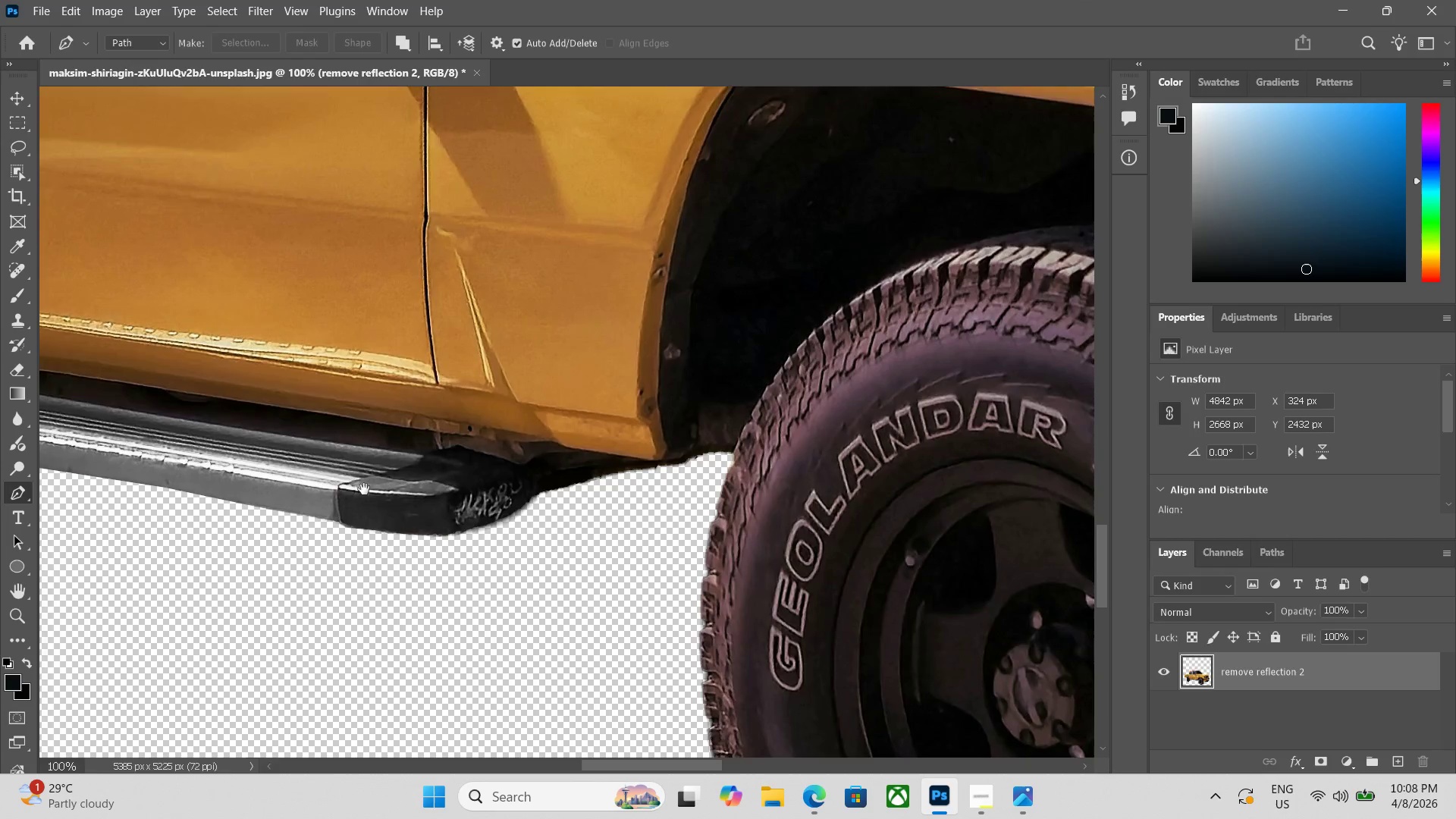 
left_click_drag(start_coordinate=[949, 697], to_coordinate=[110, 513])
 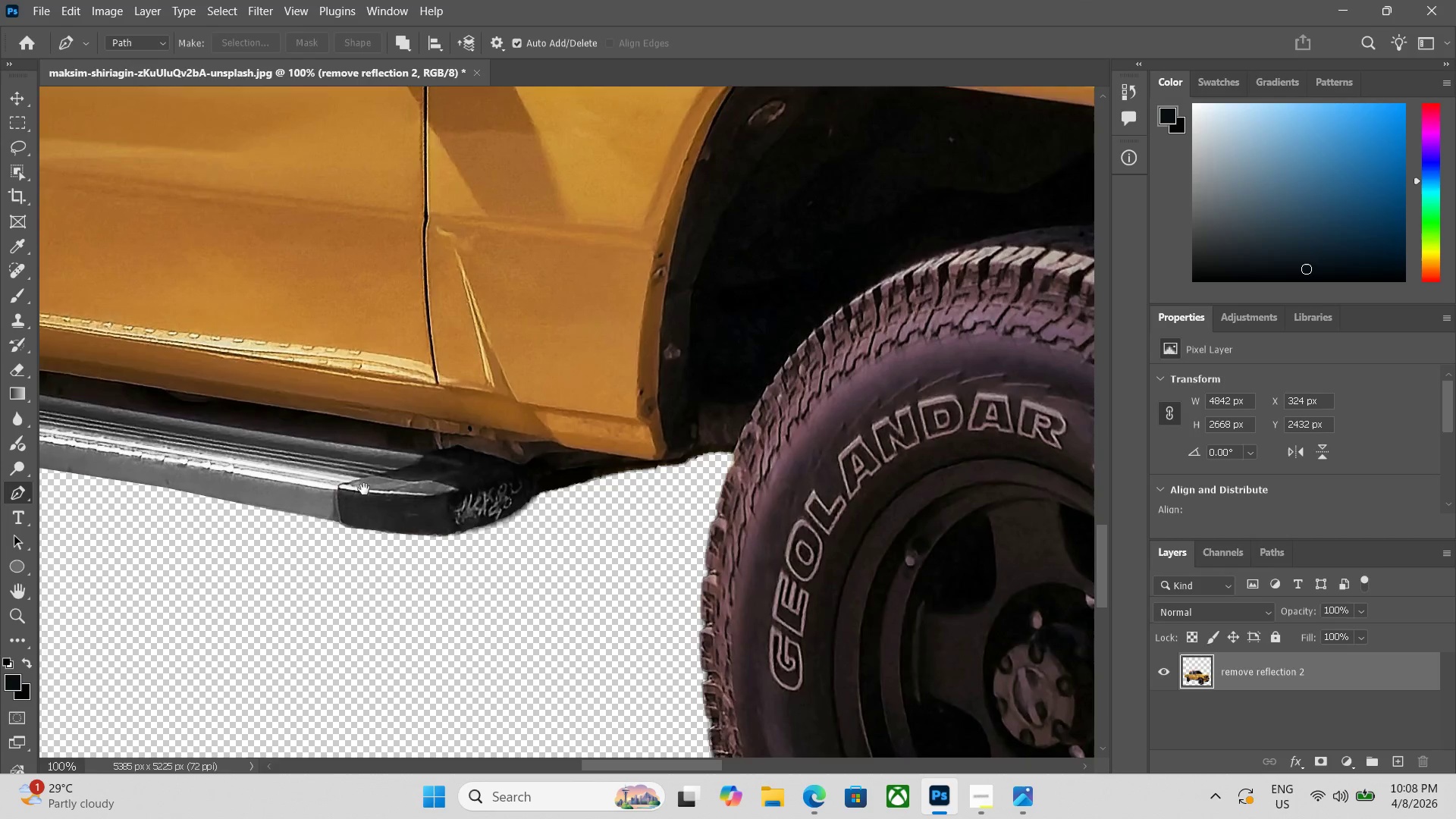 
hold_key(key=Space, duration=0.44)
 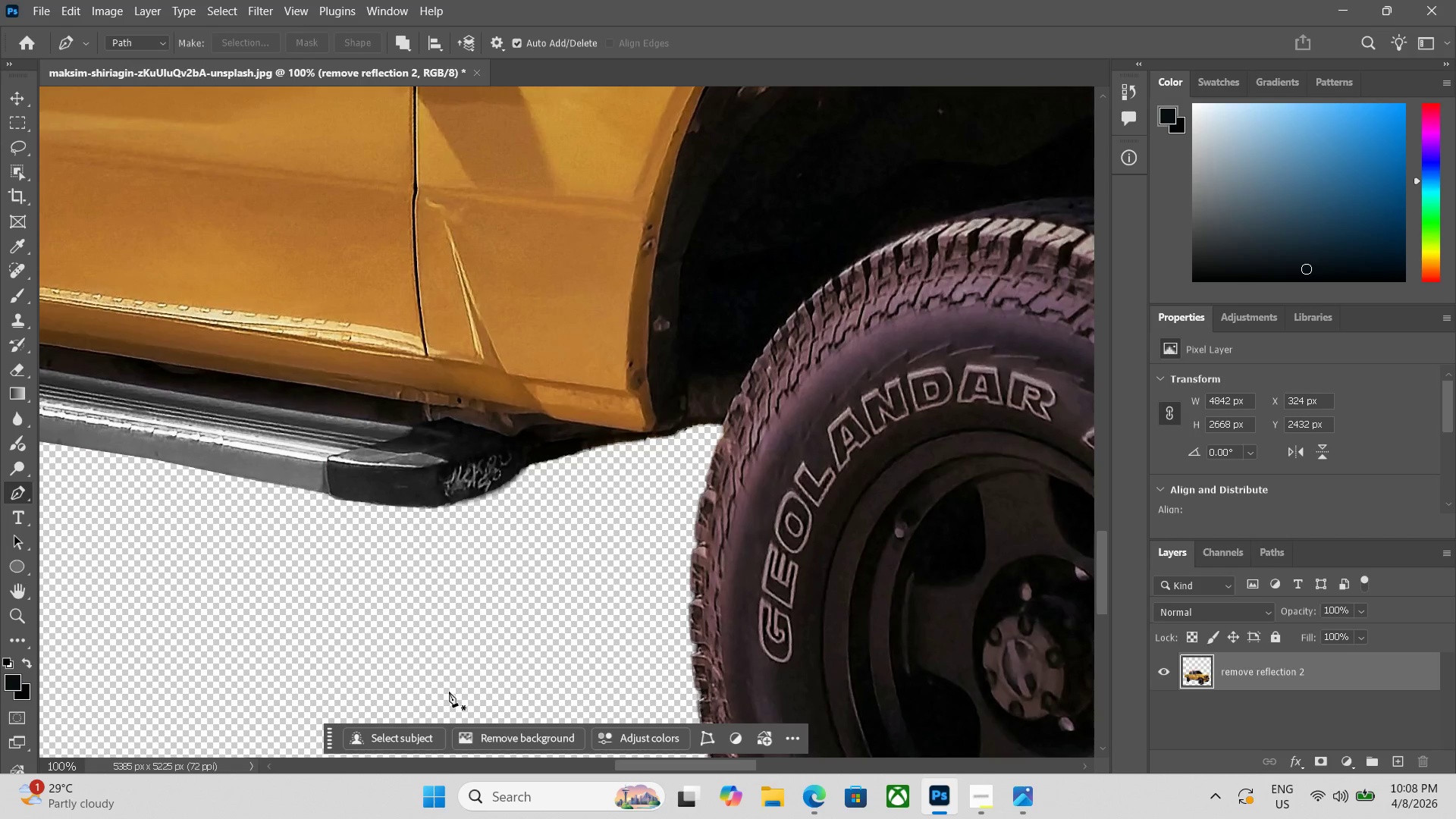 
left_click_drag(start_coordinate=[420, 679], to_coordinate=[453, 654])
 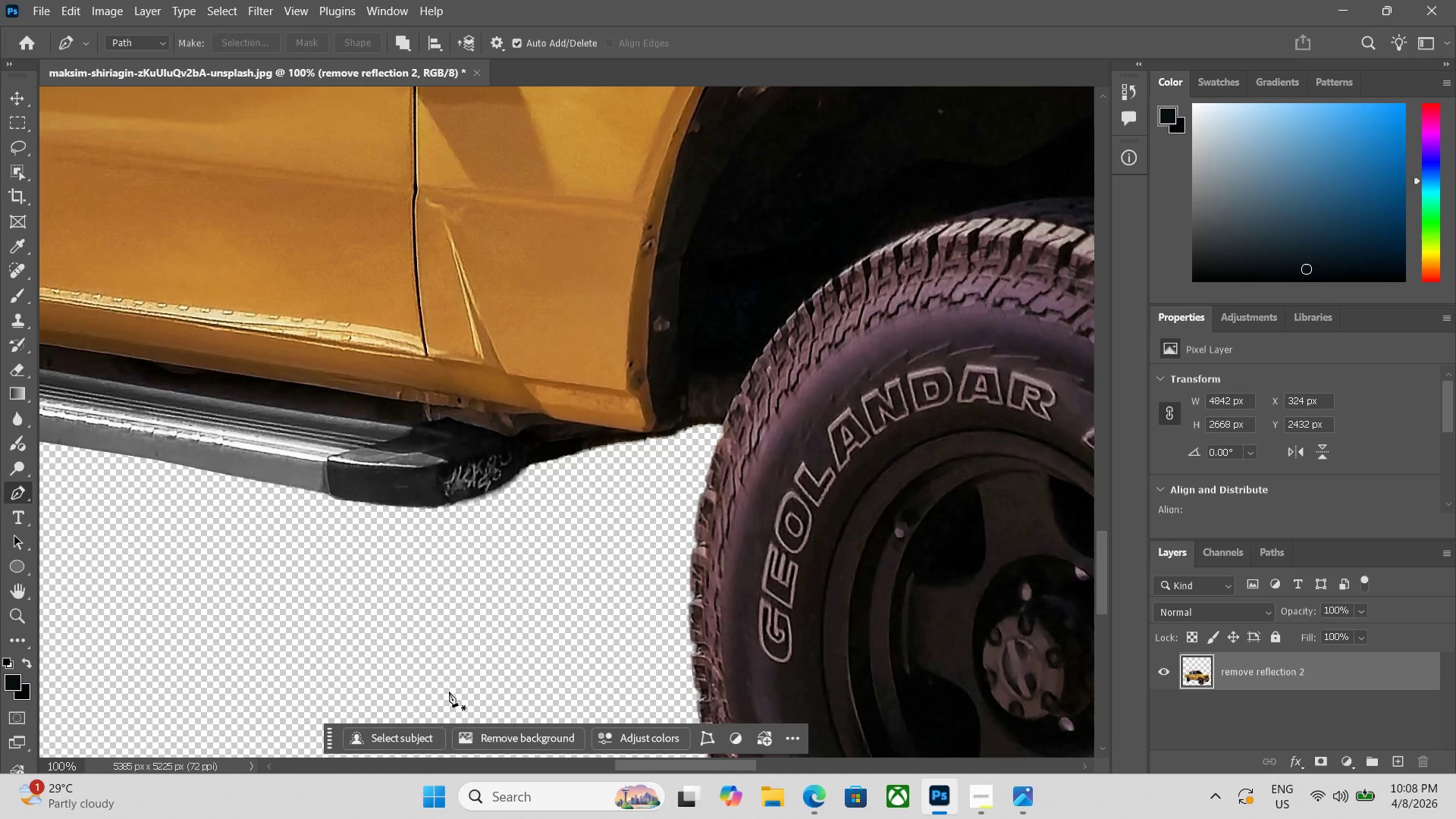 
key(P)
 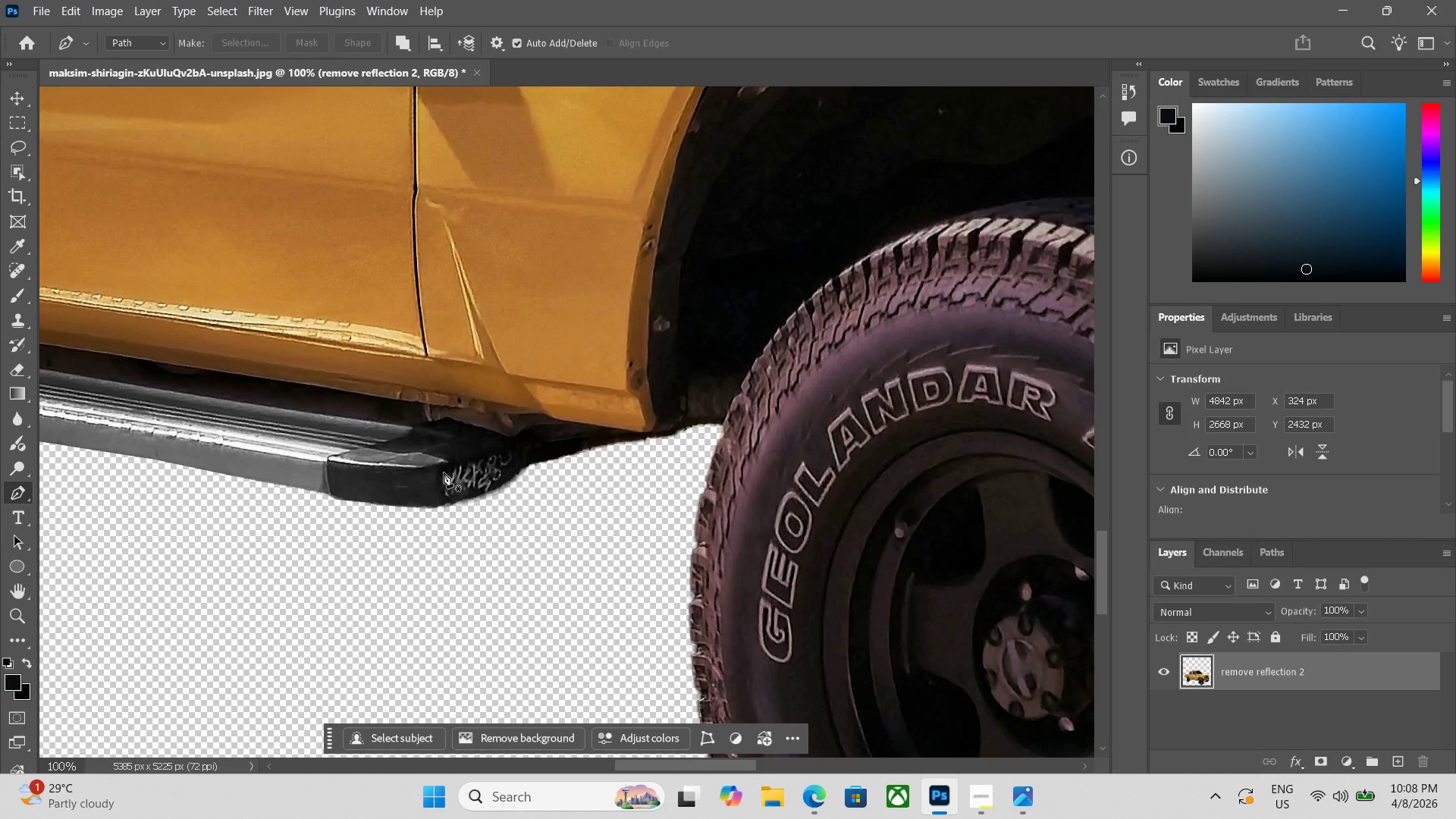 
left_click([444, 472])
 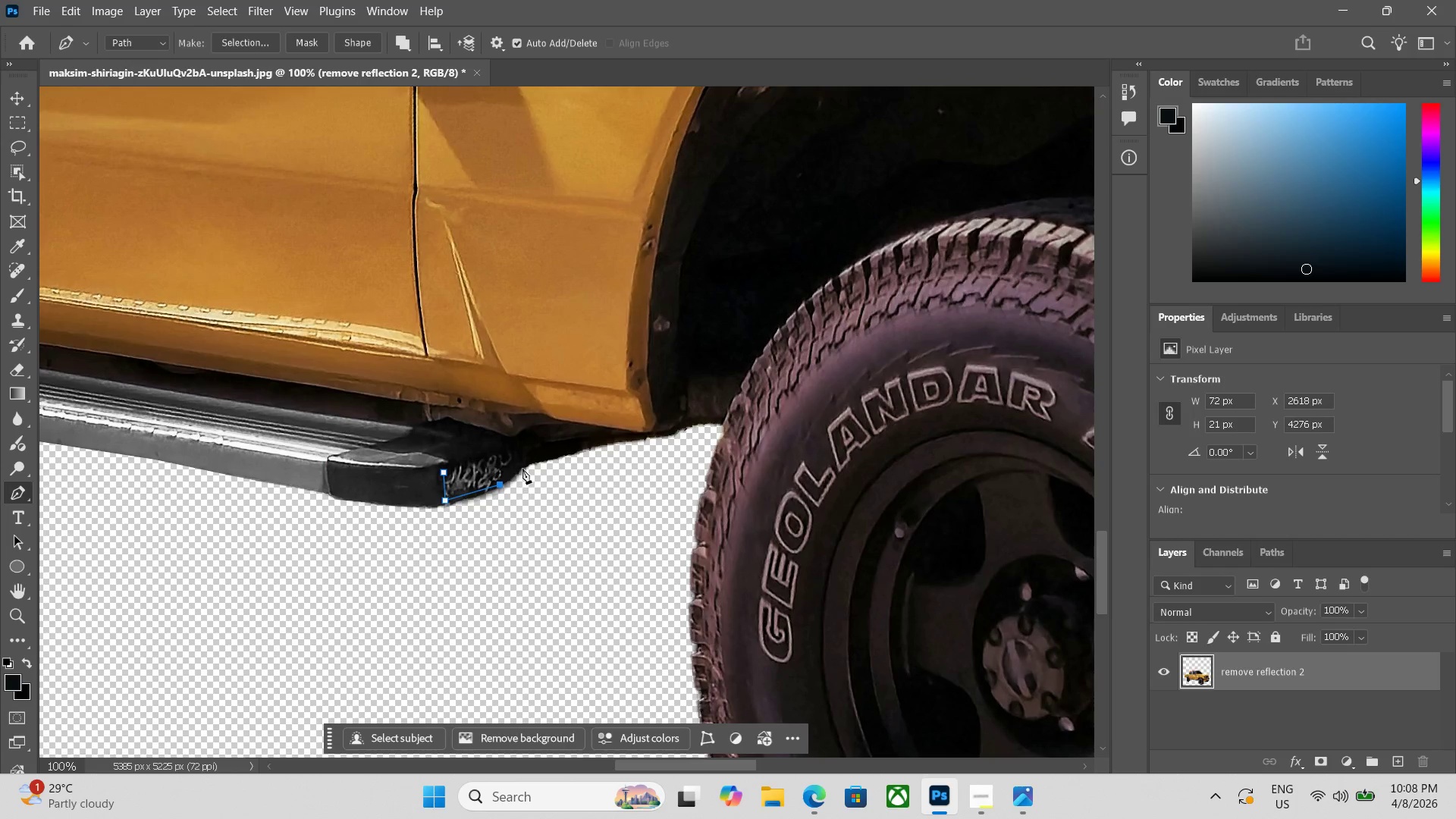 
double_click([508, 450])
 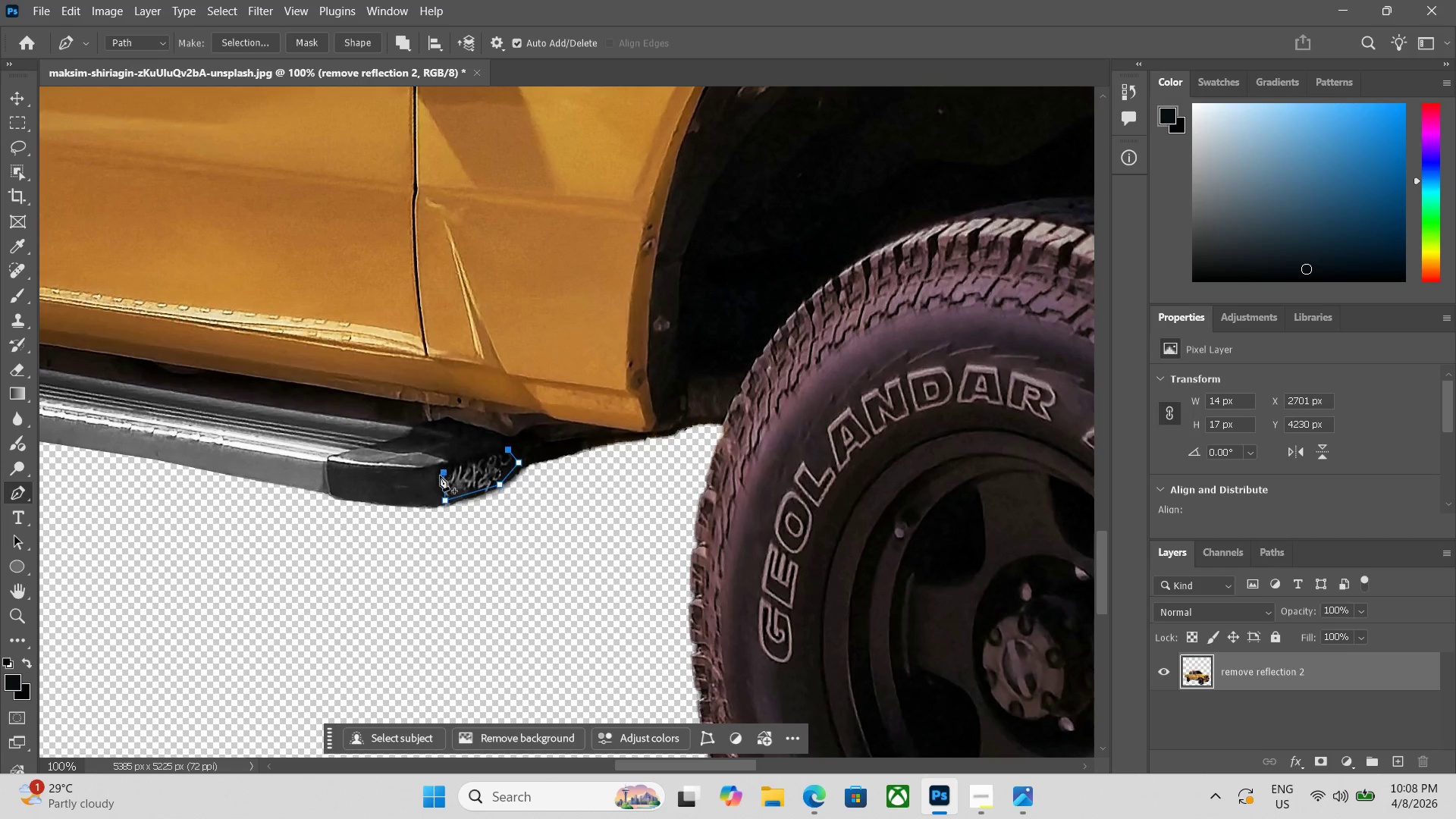 
left_click([440, 475])
 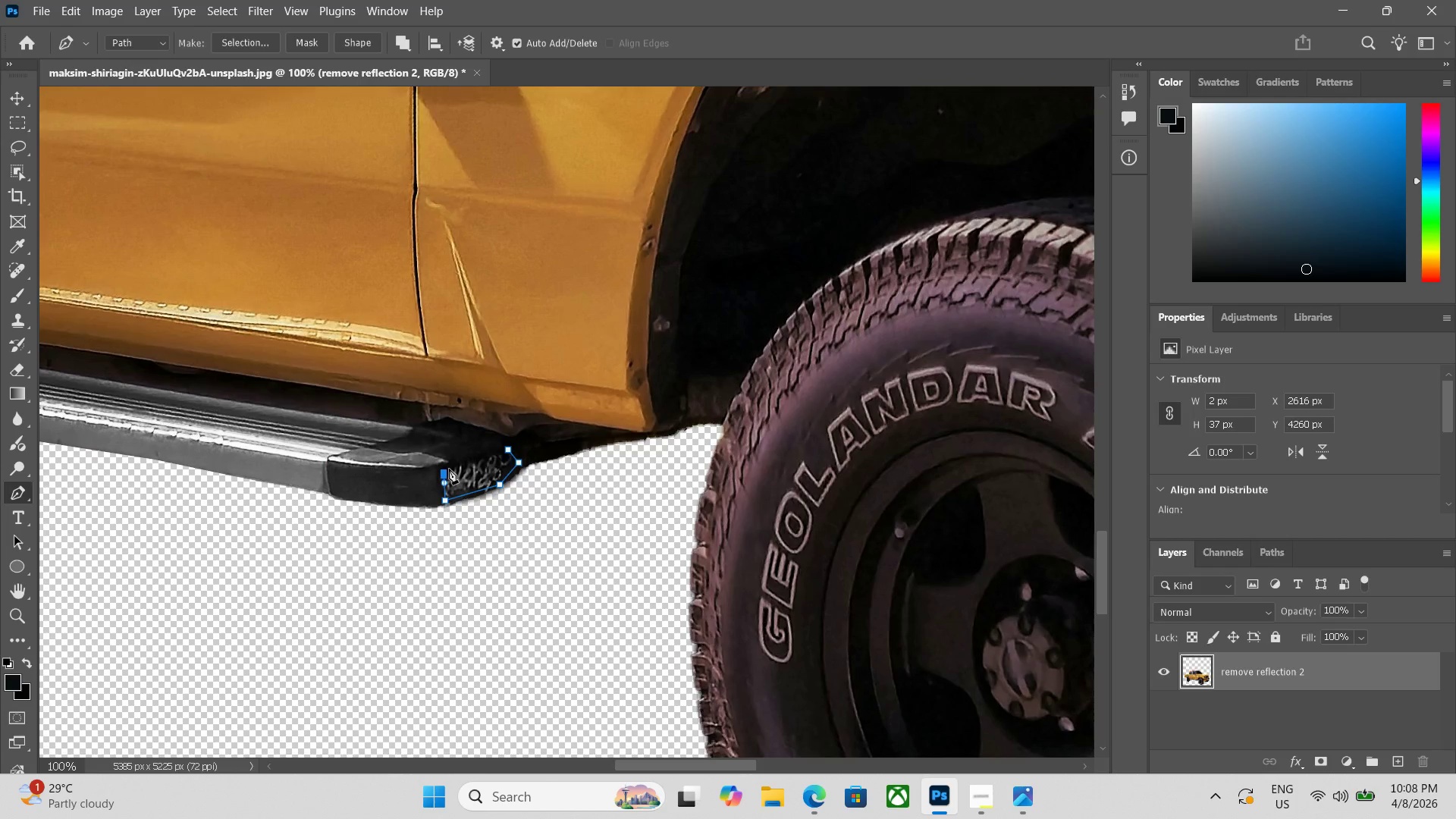 
double_click([441, 469])
 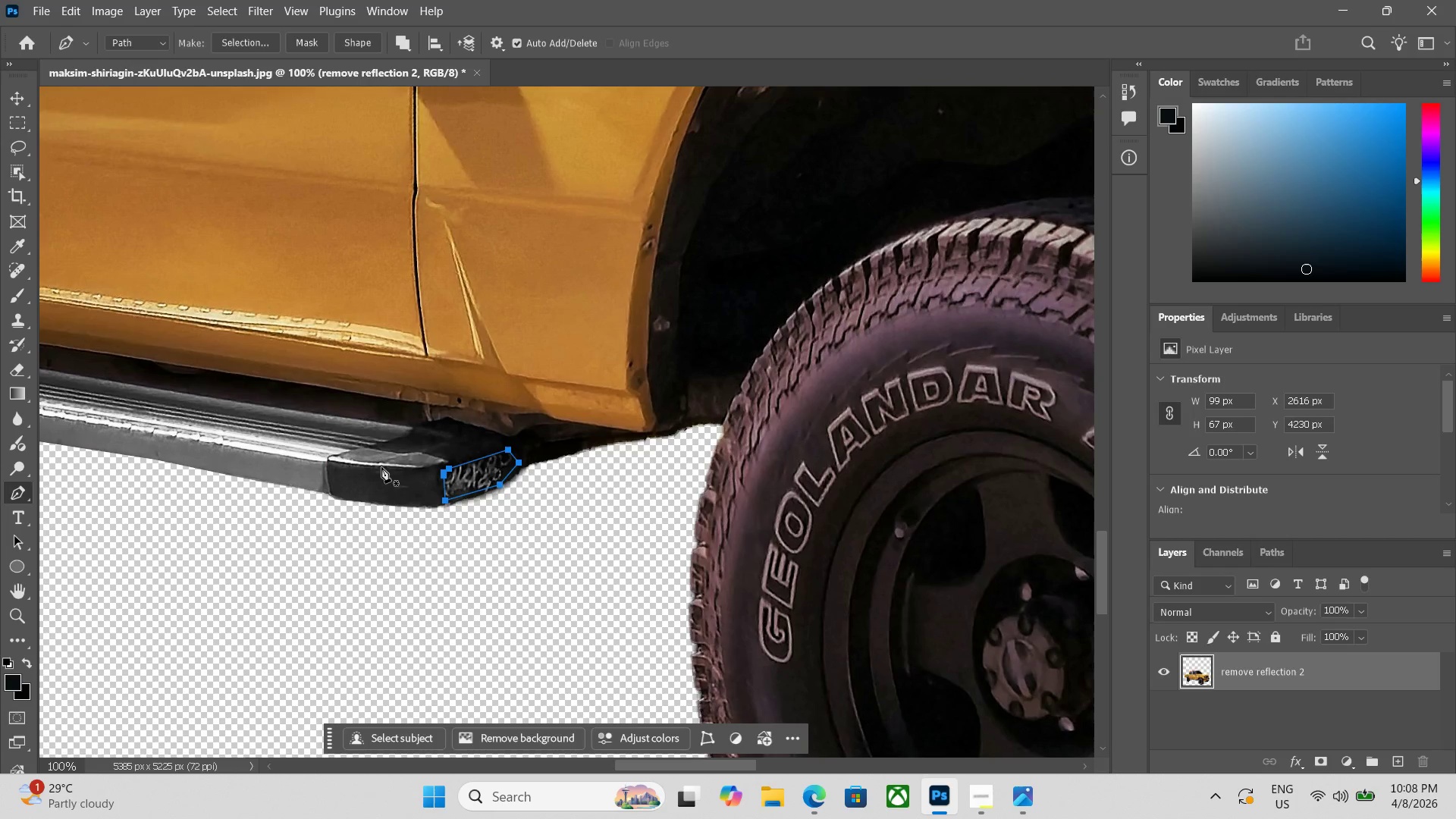 
key(Control+Enter)
 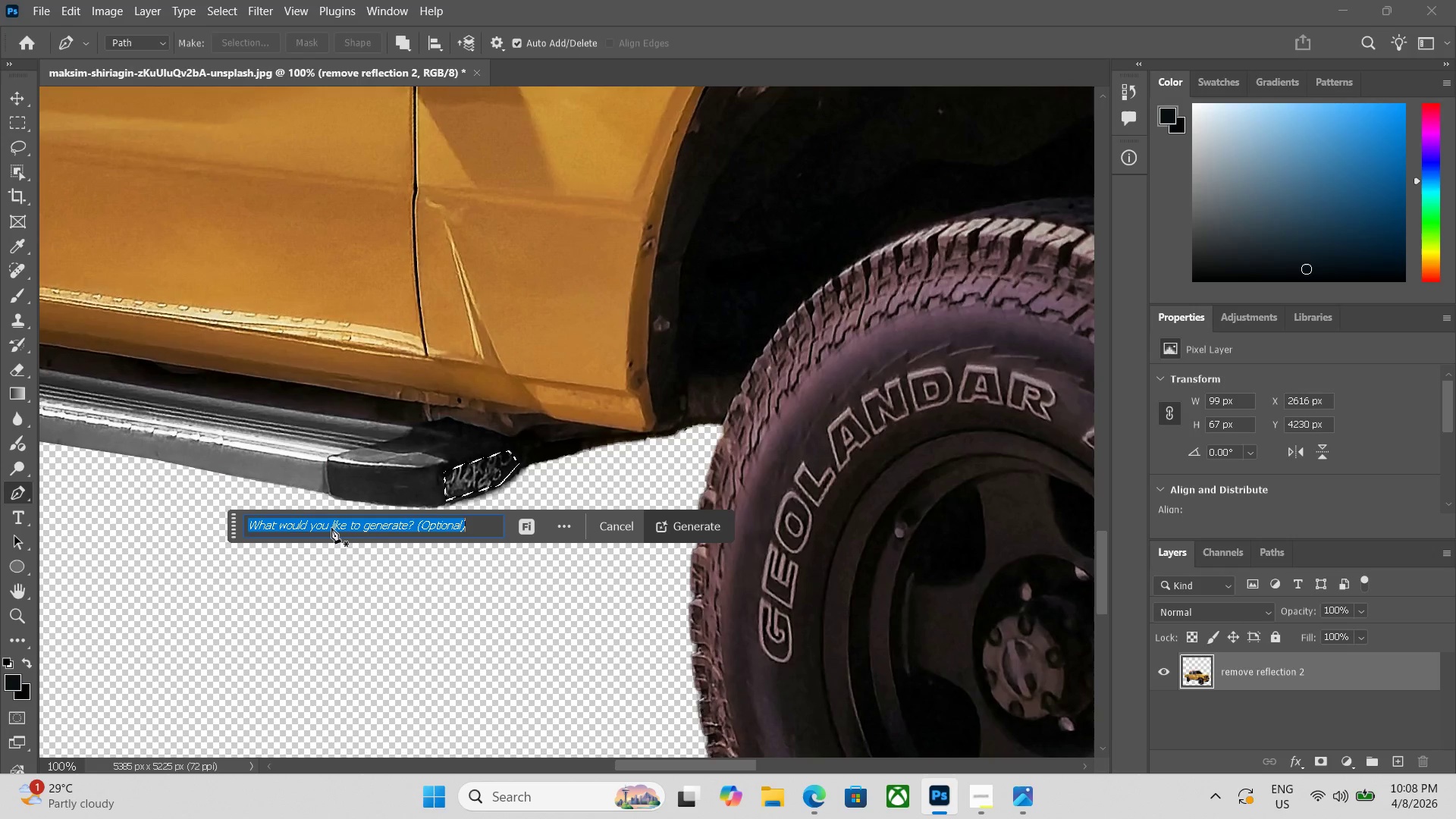 
type(remove dirt)
 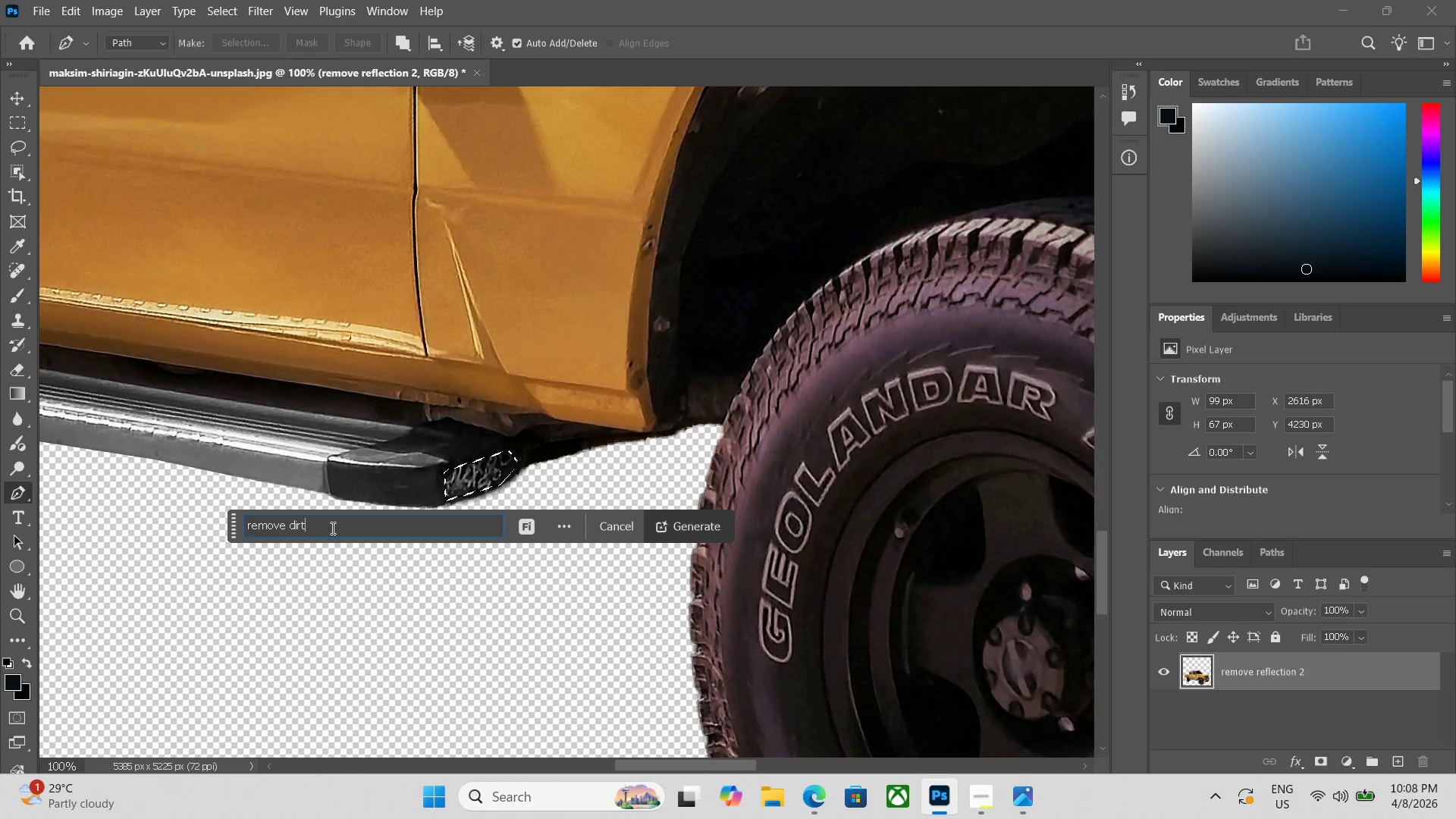 
key(Enter)
 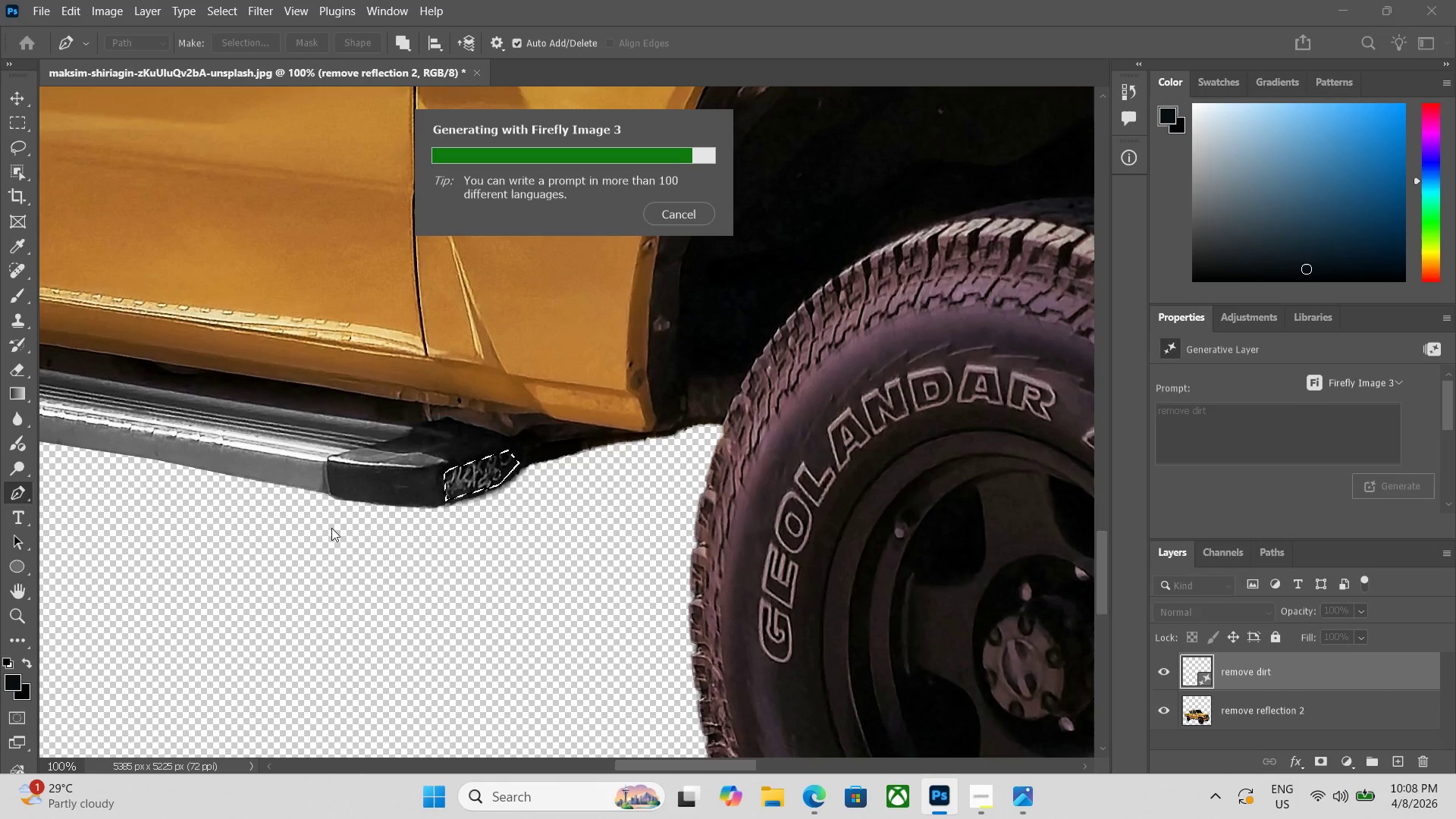 
wait(23.67)
 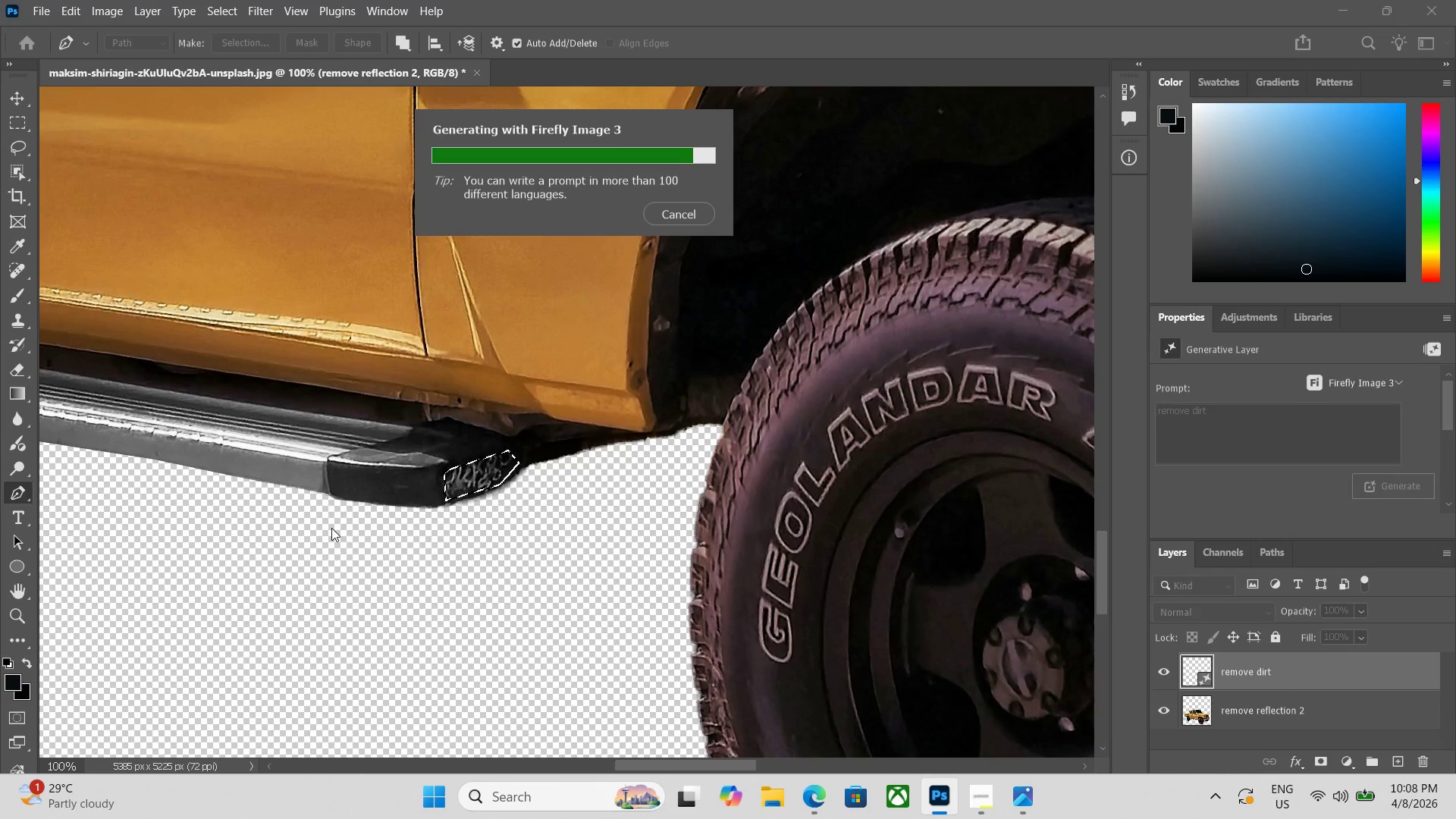 
left_click([1269, 717])
 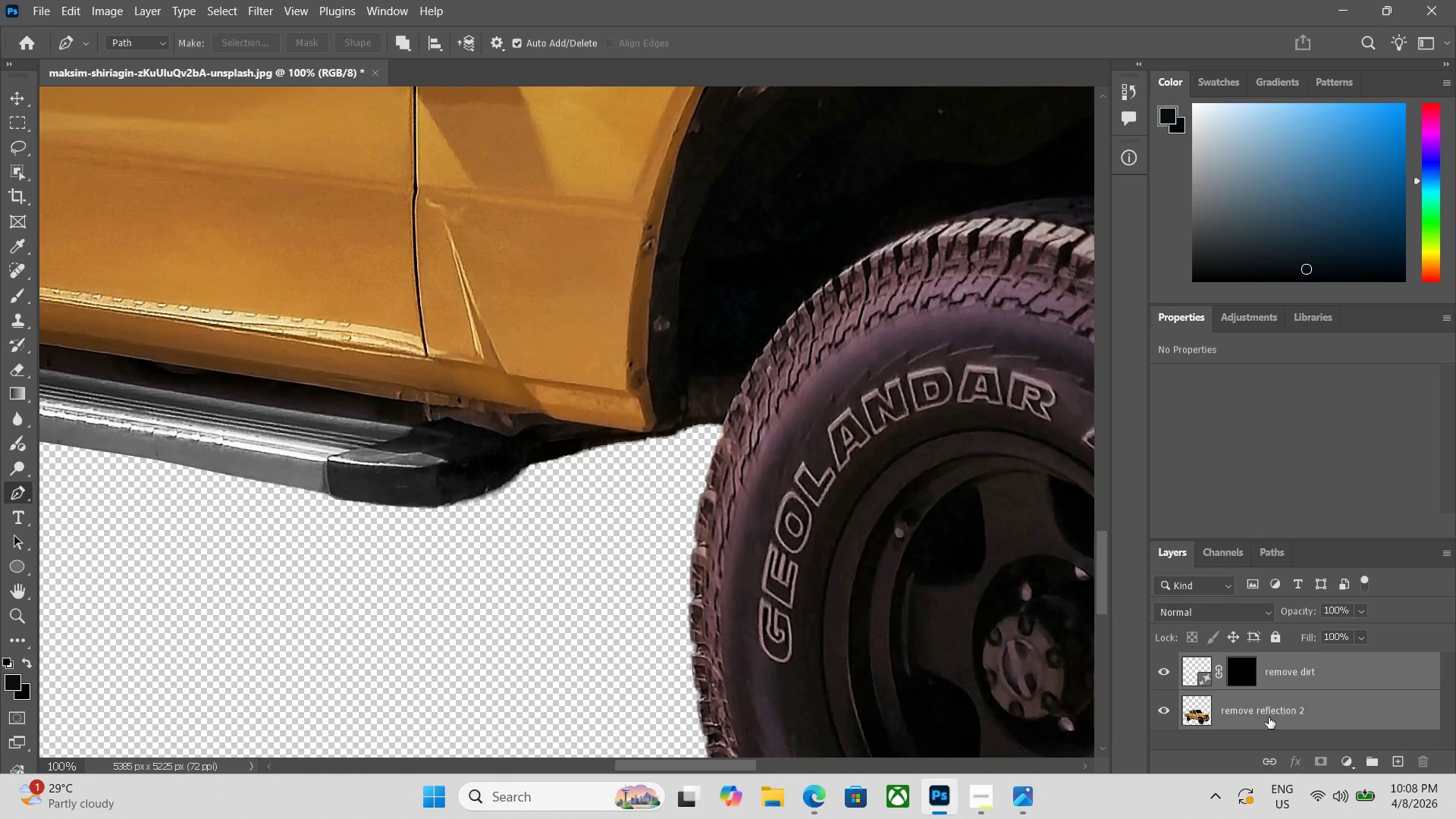 
key(Control+E)
 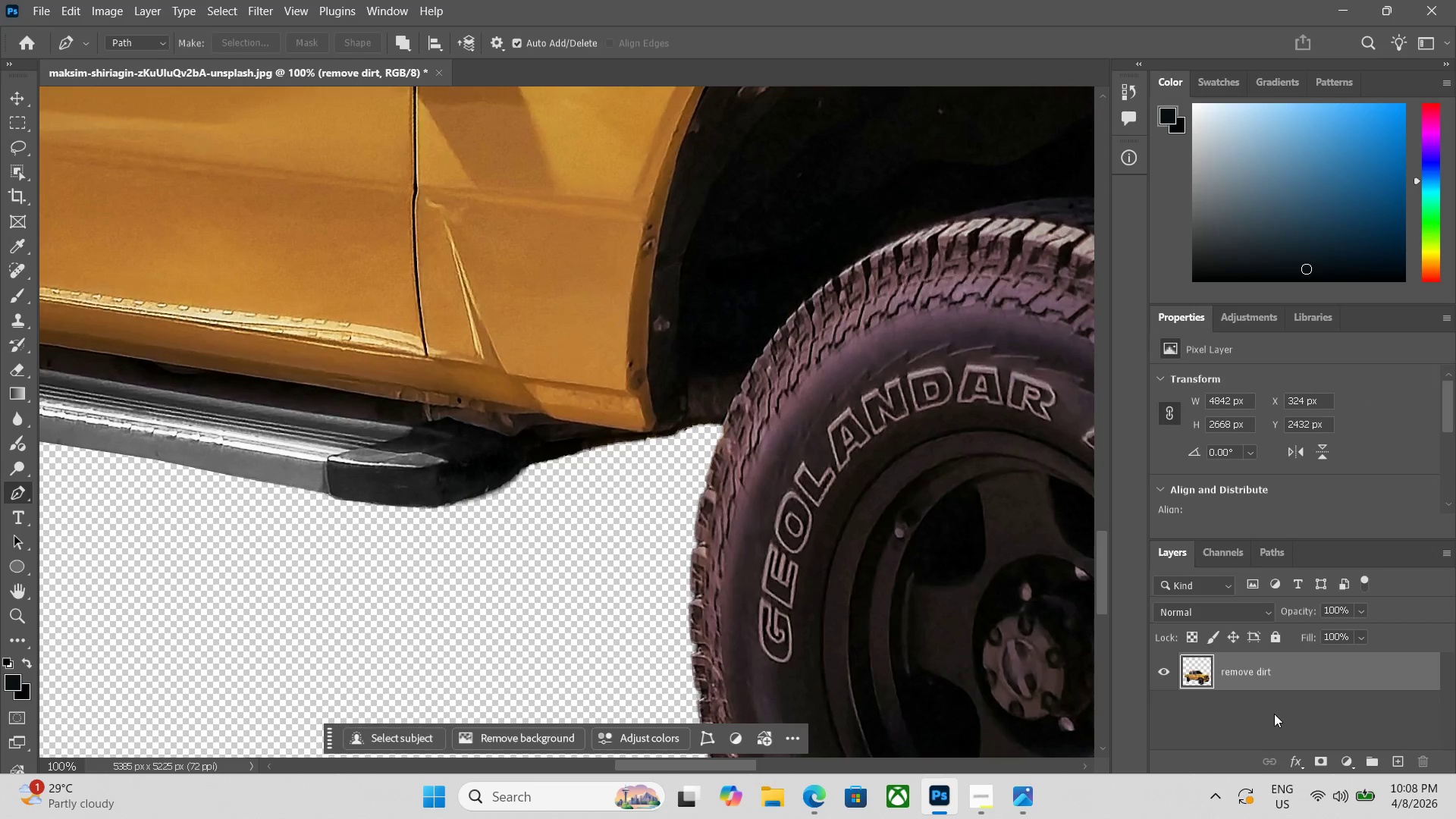 
key(Control+Minus)
 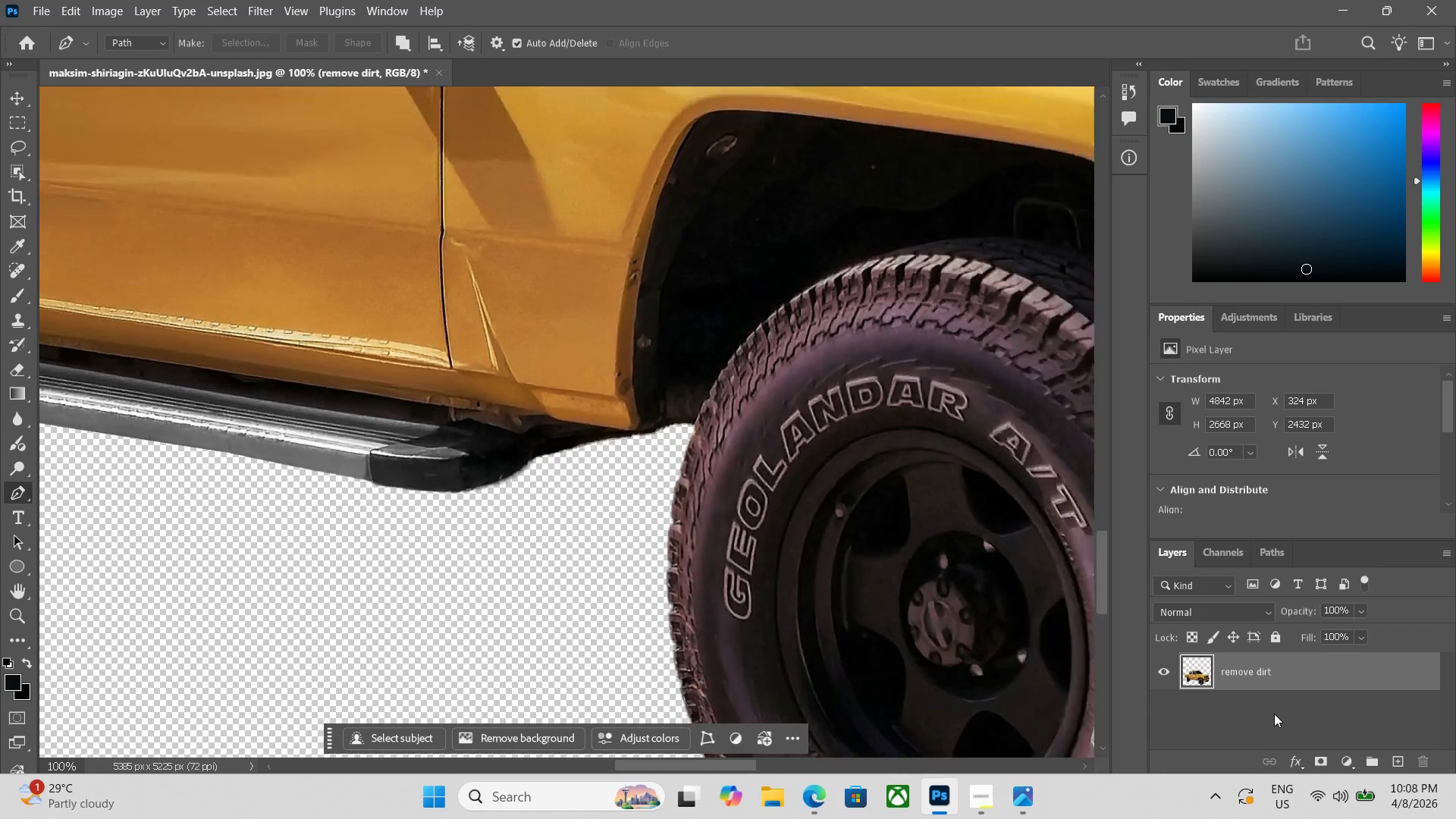 
key(Control+Minus)
 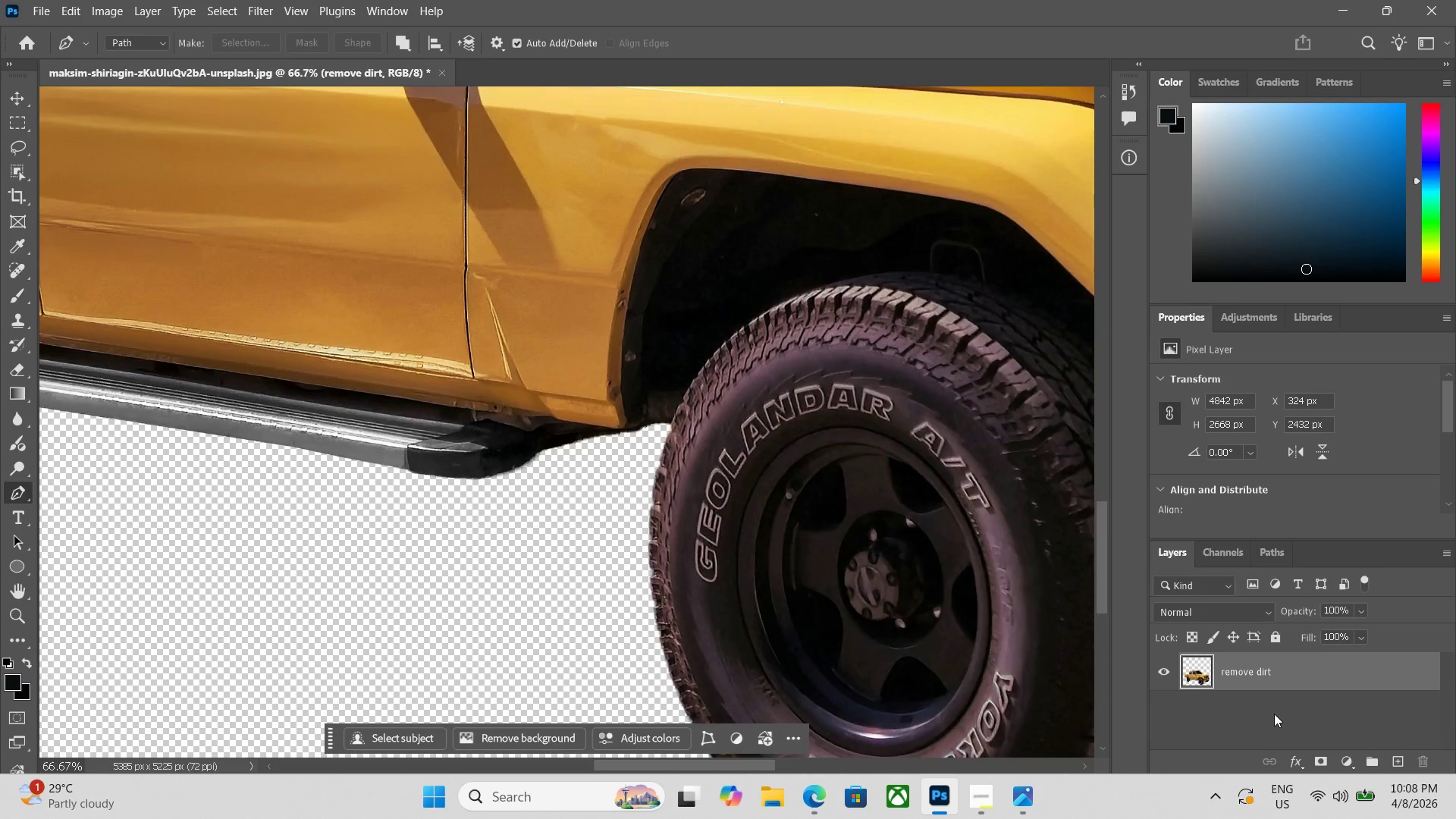 
key(Control+Minus)
 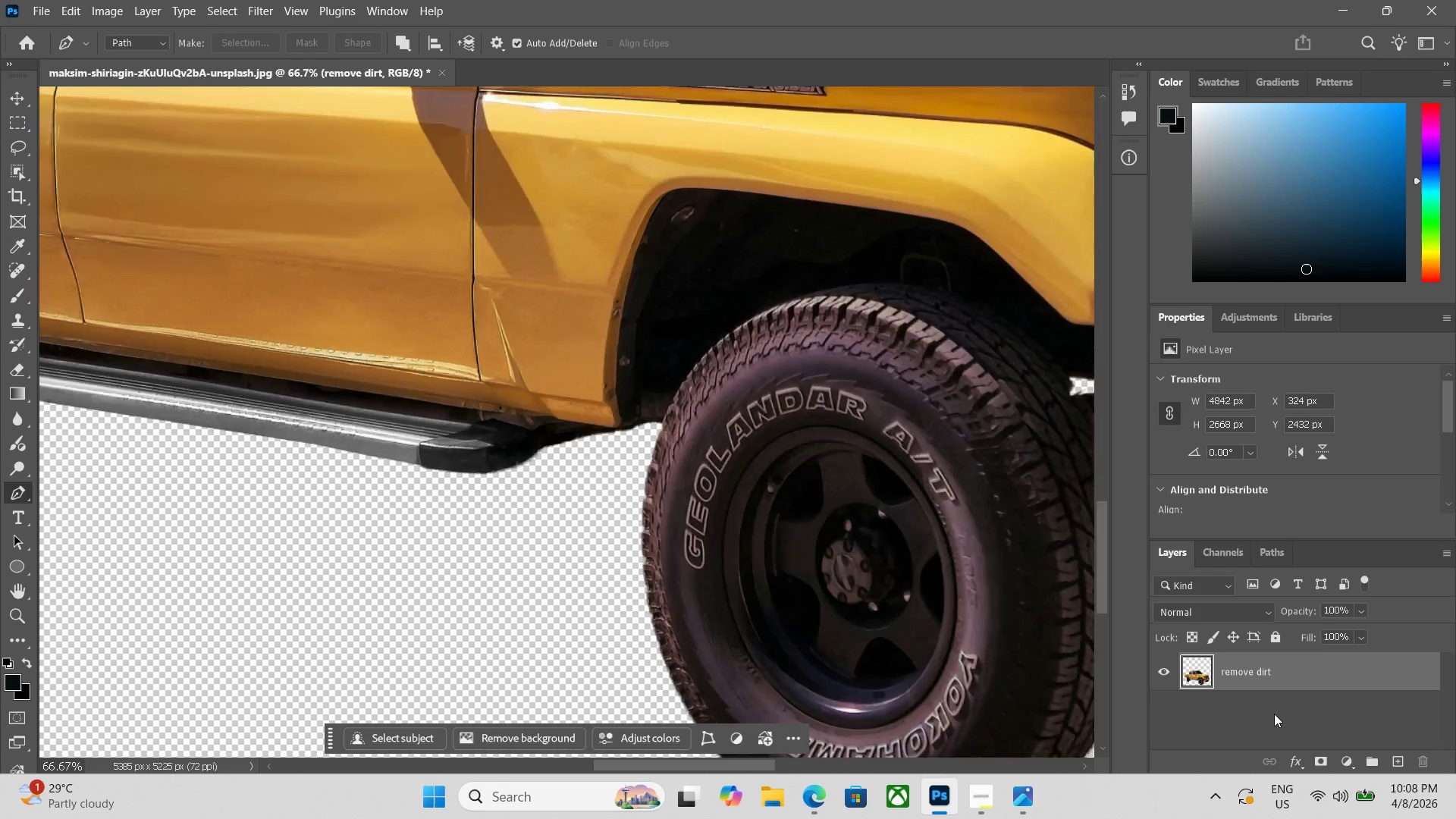 
key(Control+Minus)
 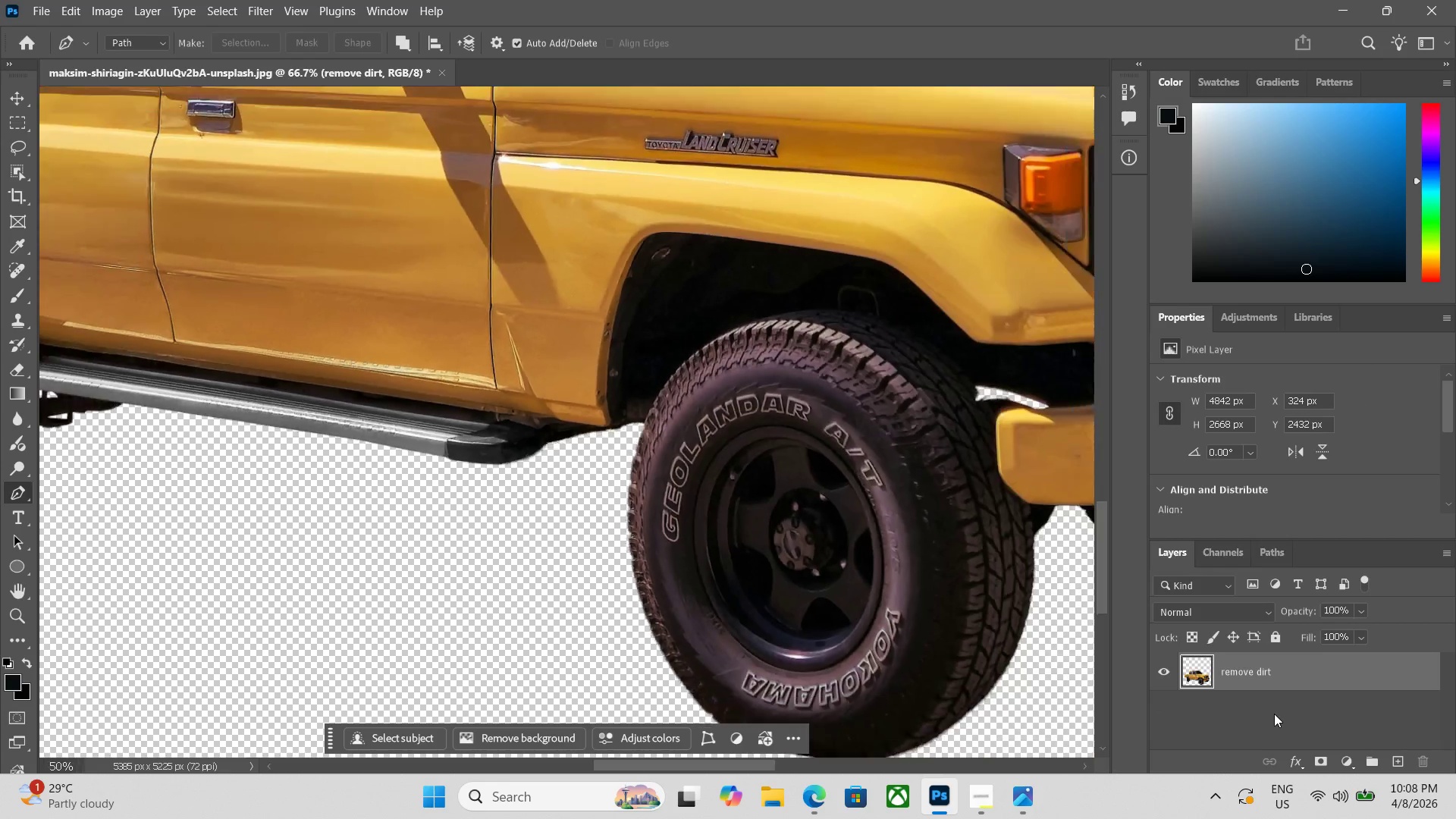 
key(Control+Minus)
 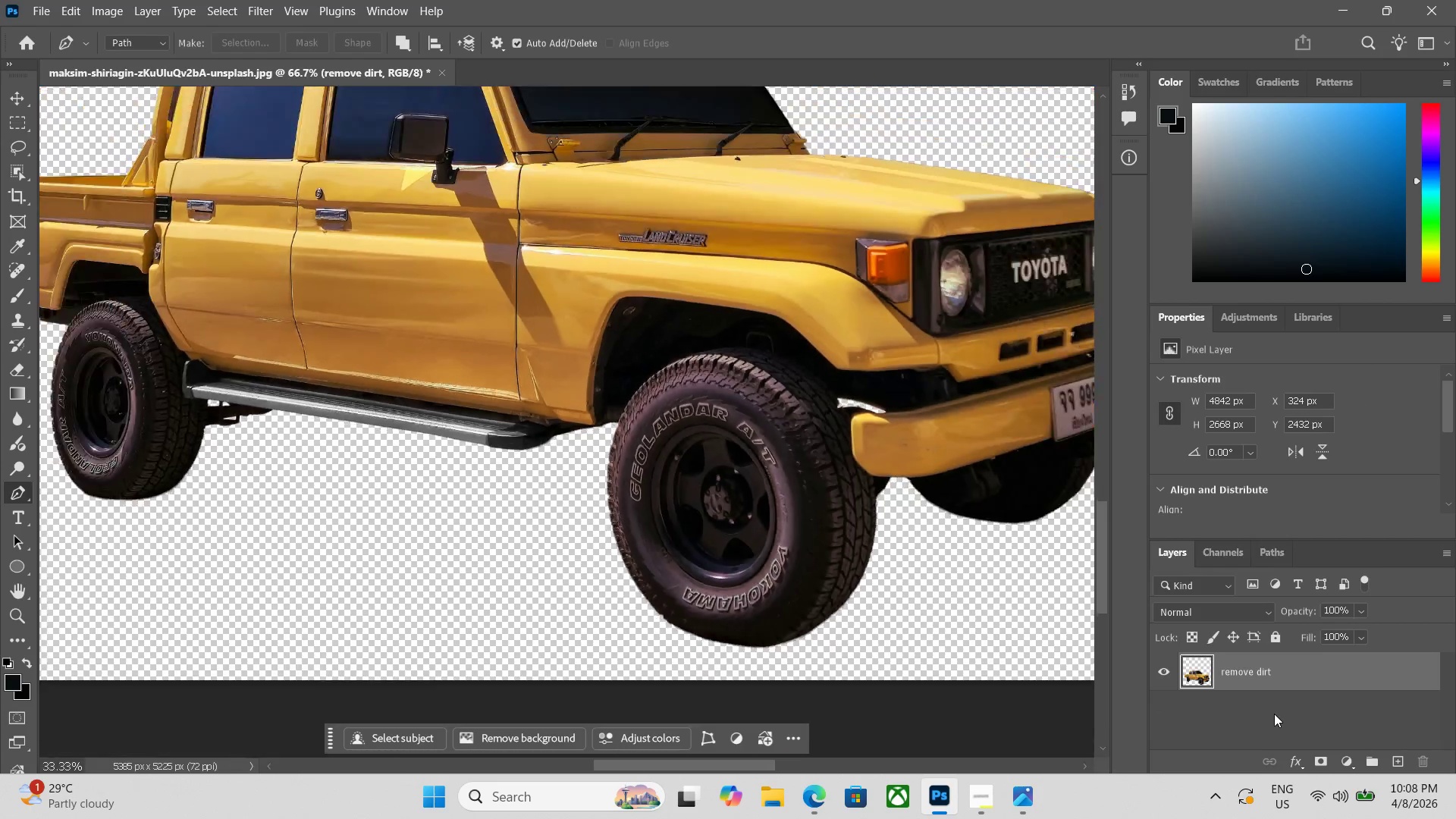 
key(Control+Minus)
 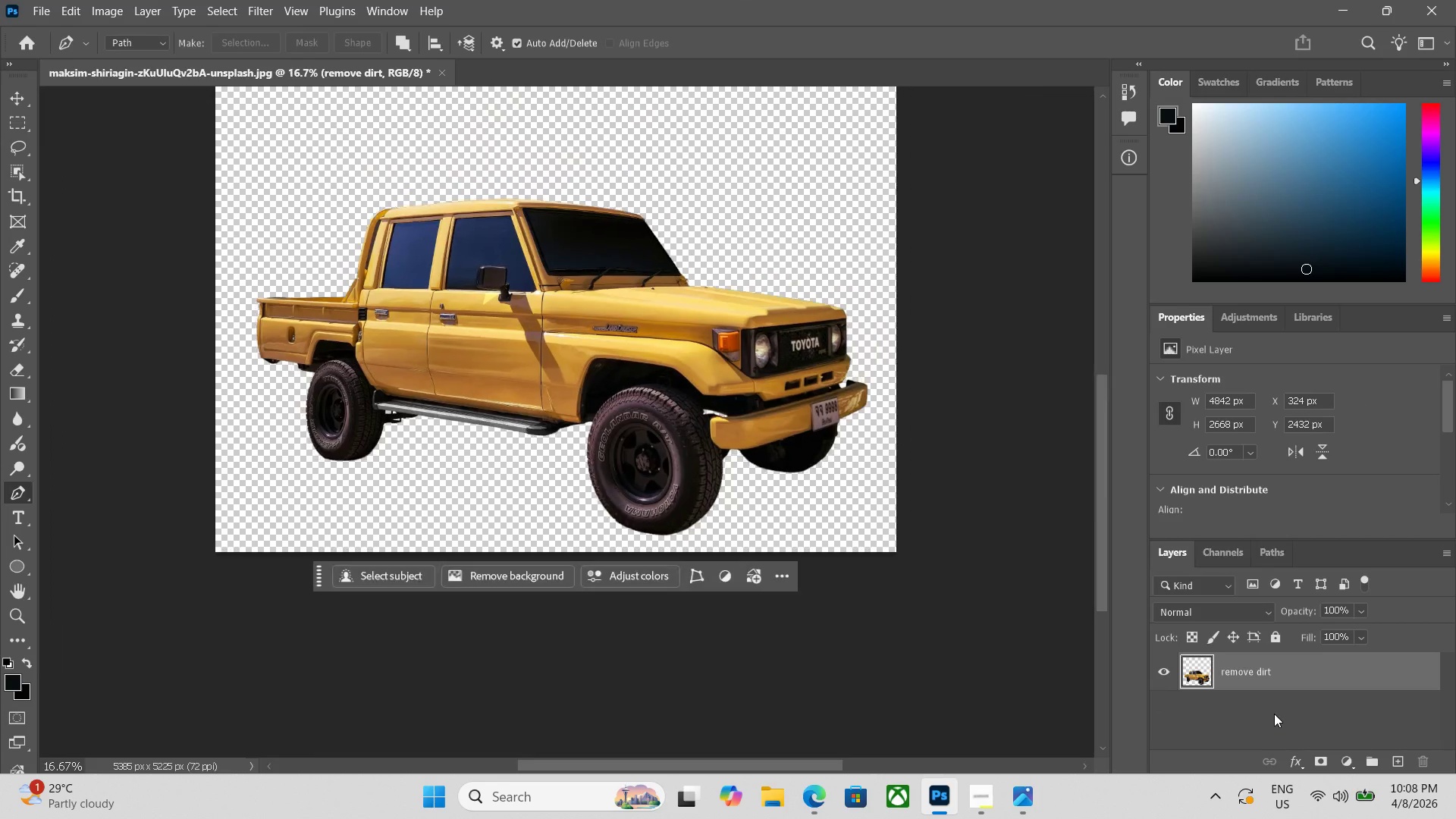 
key(Control+Equal)
 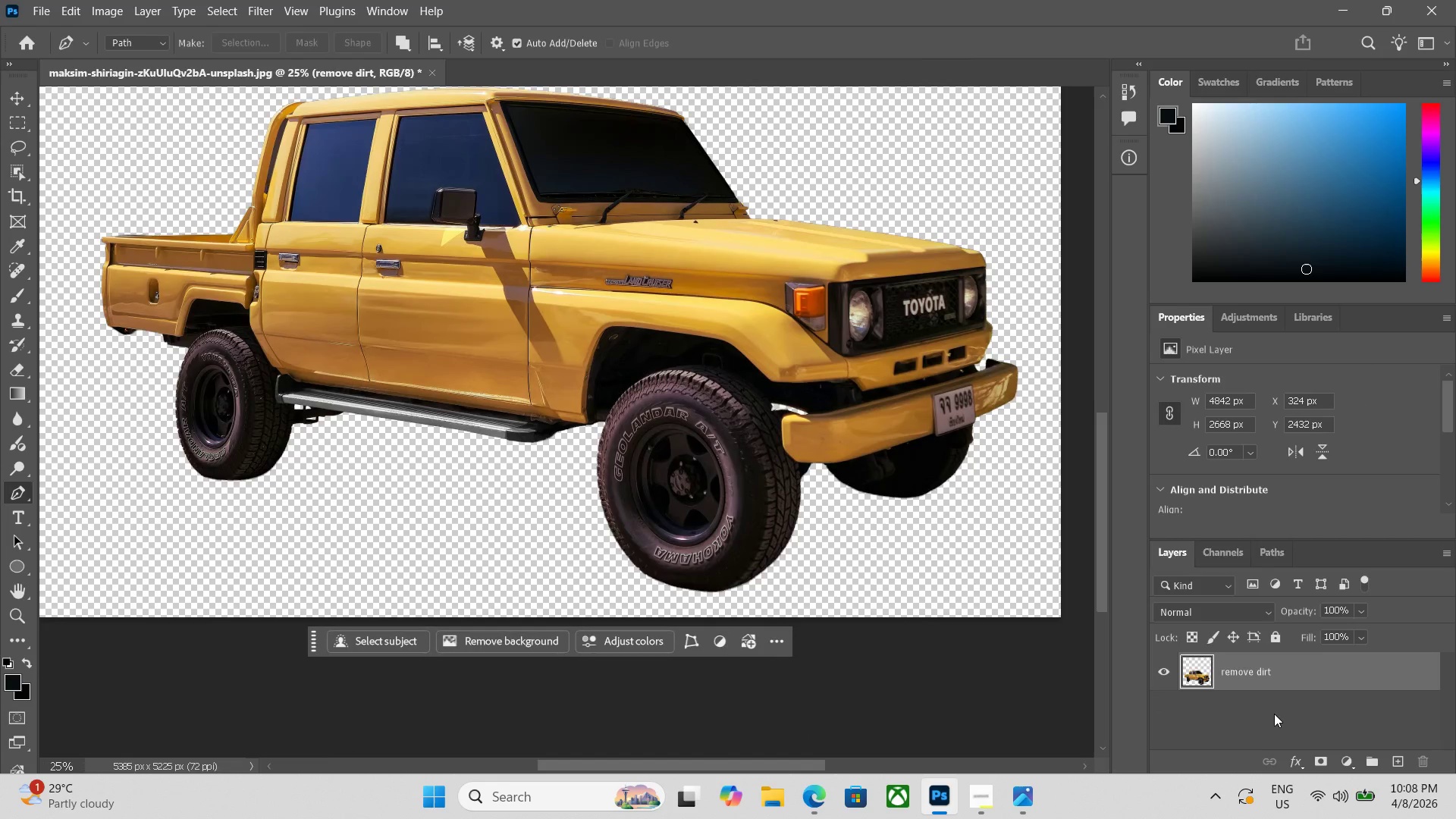 
key(Control+Minus)
 